 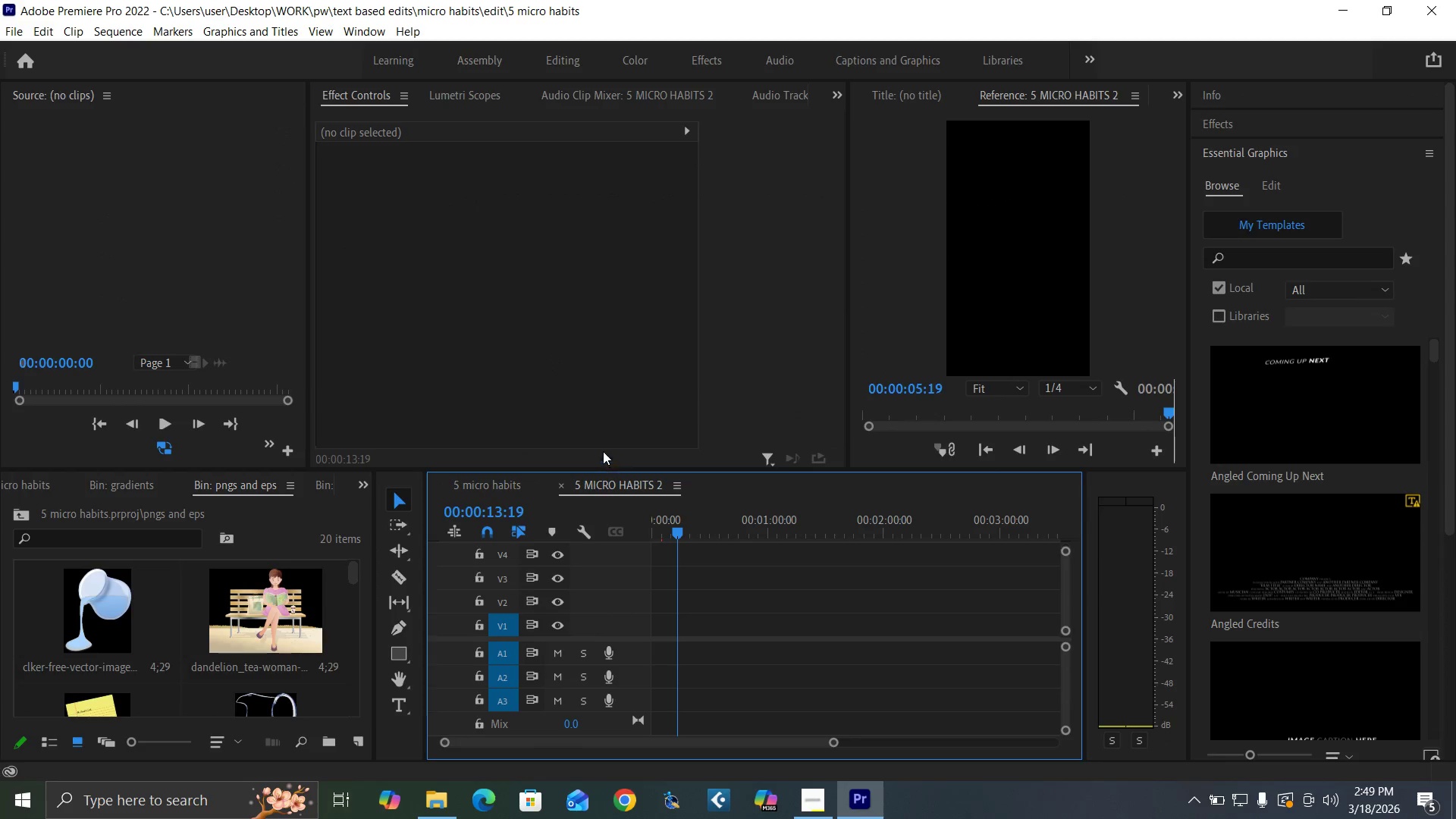 
left_click_drag(start_coordinate=[836, 742], to_coordinate=[915, 750])
 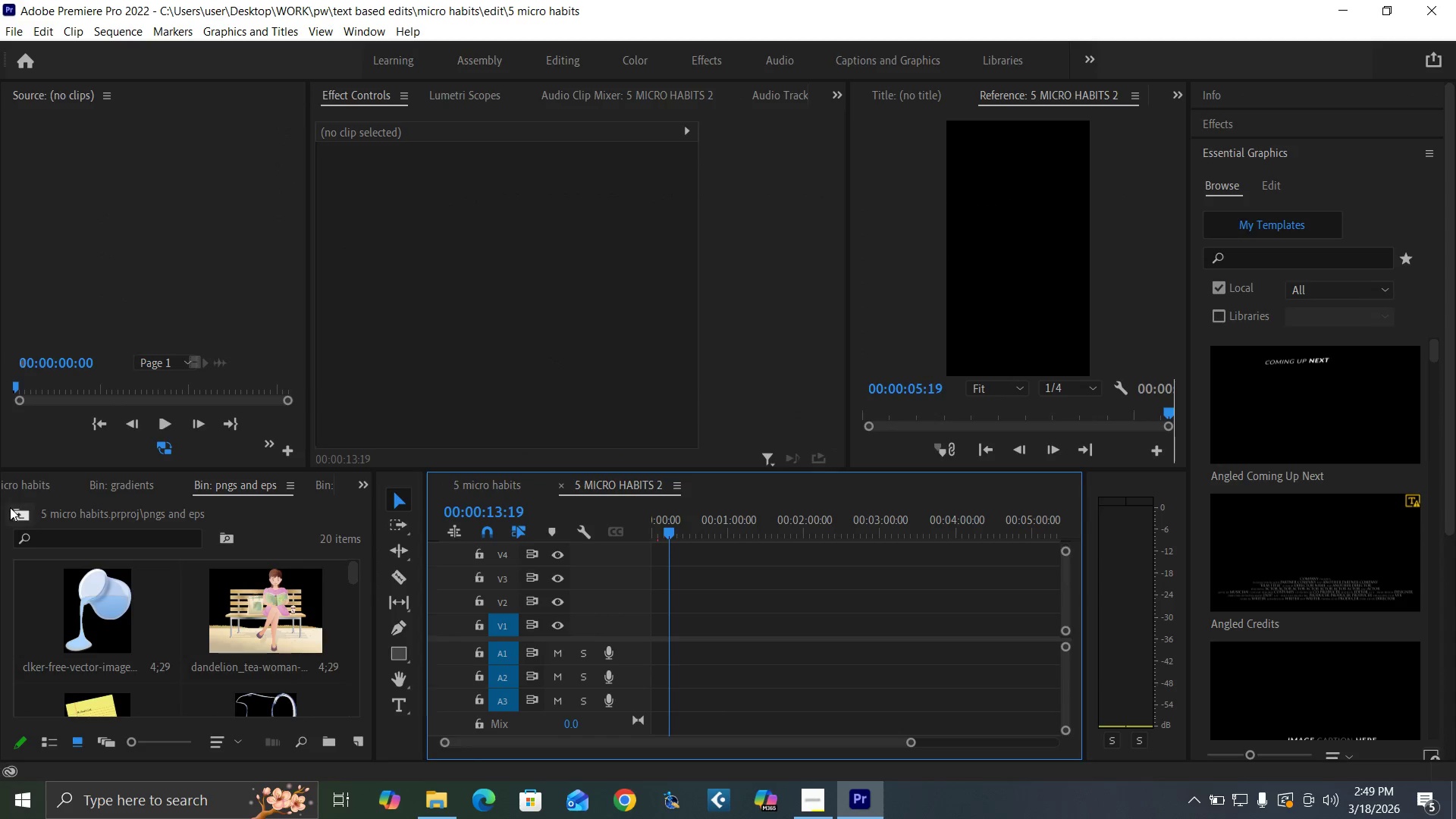 
left_click([16, 516])
 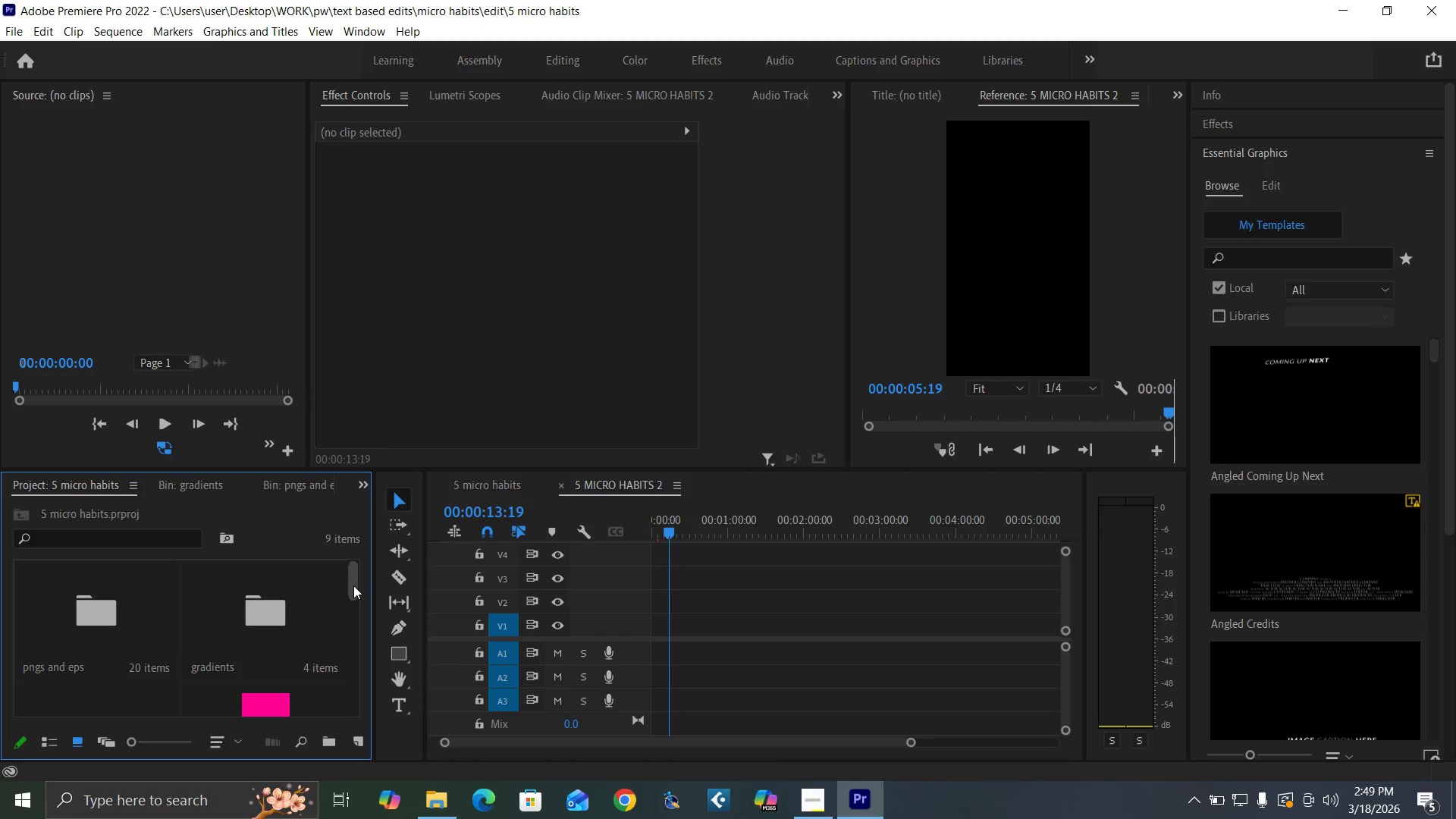 
left_click_drag(start_coordinate=[355, 587], to_coordinate=[356, 626])
 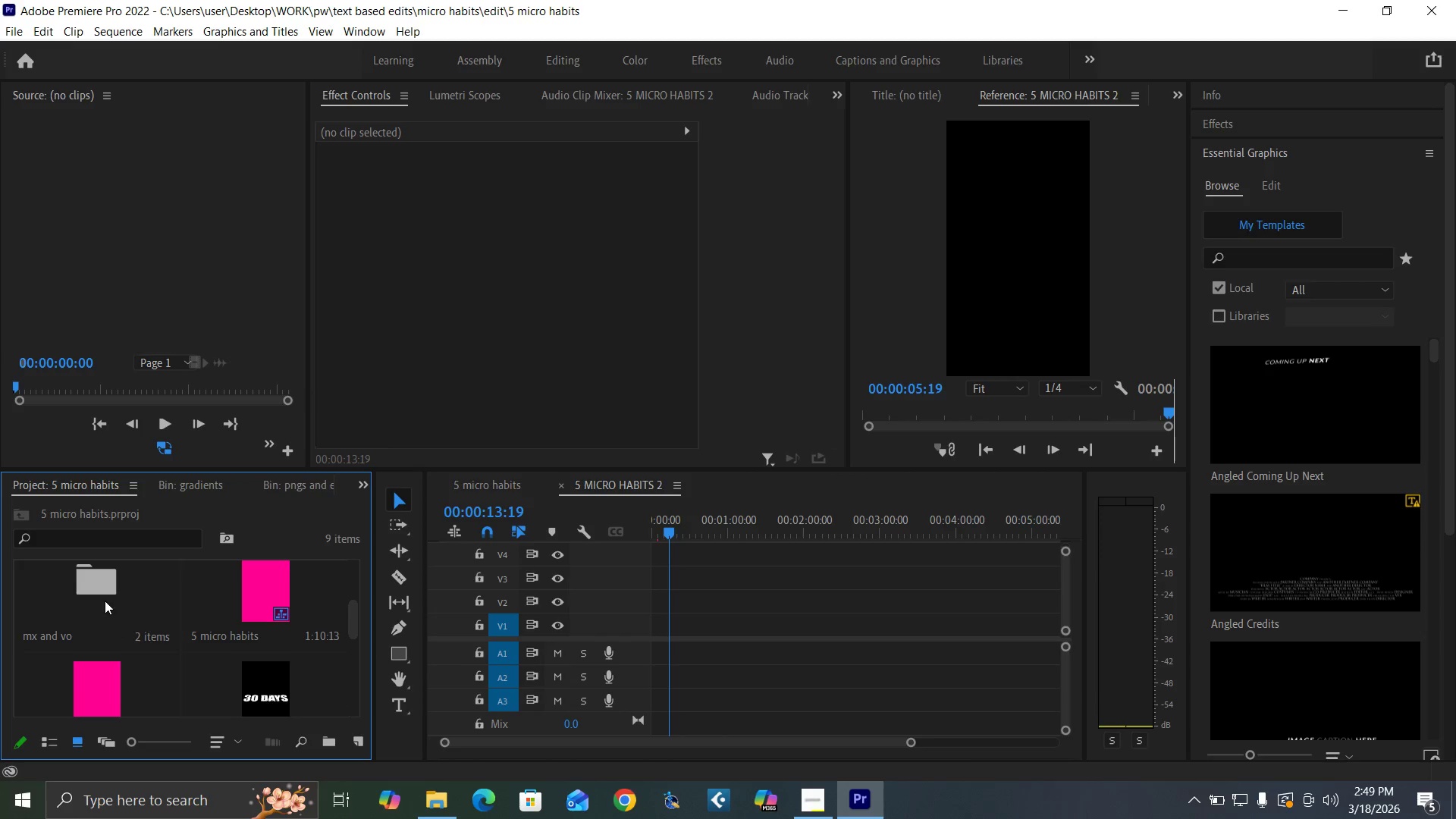 
double_click([105, 601])
 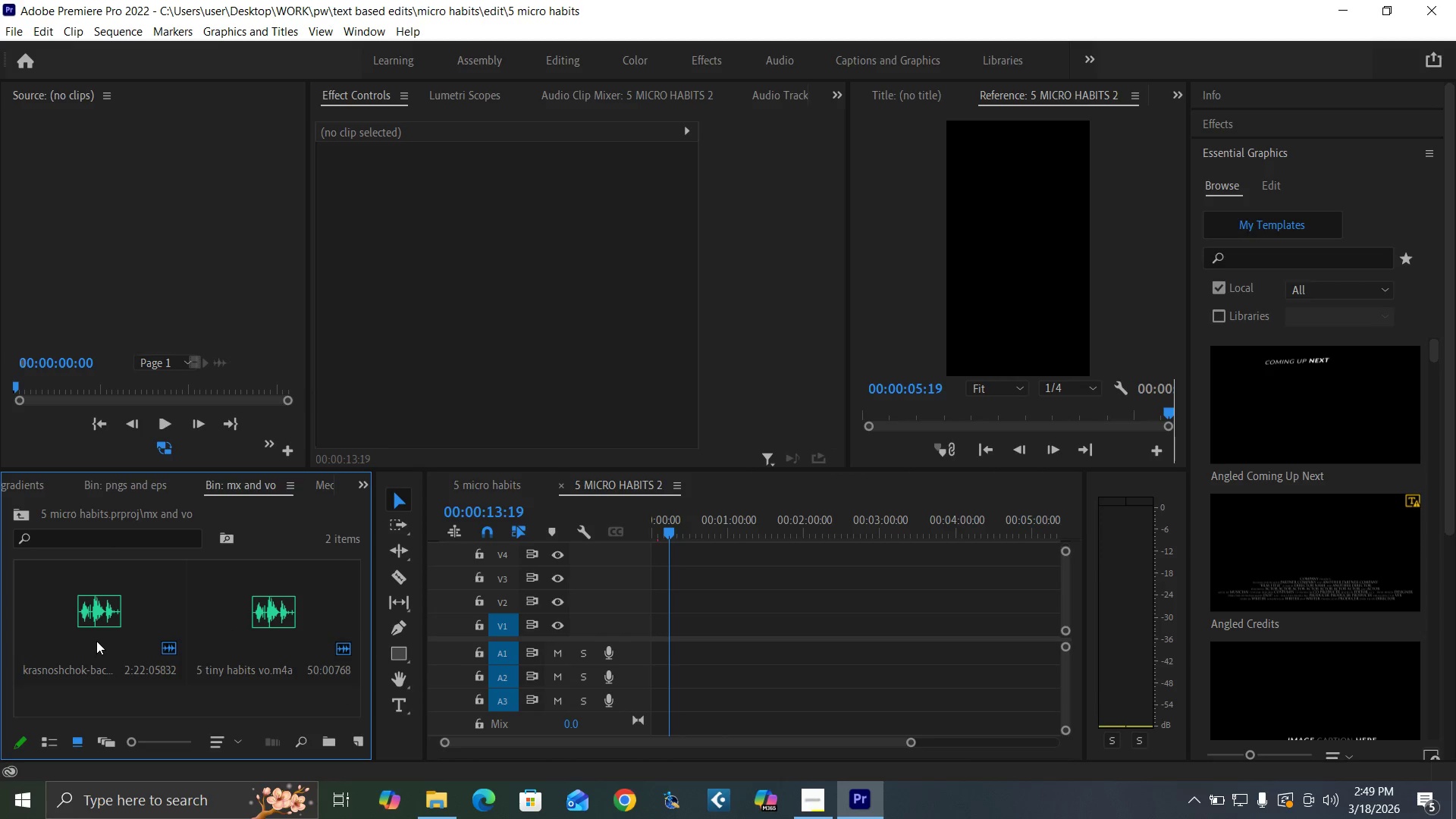 
left_click([96, 639])
 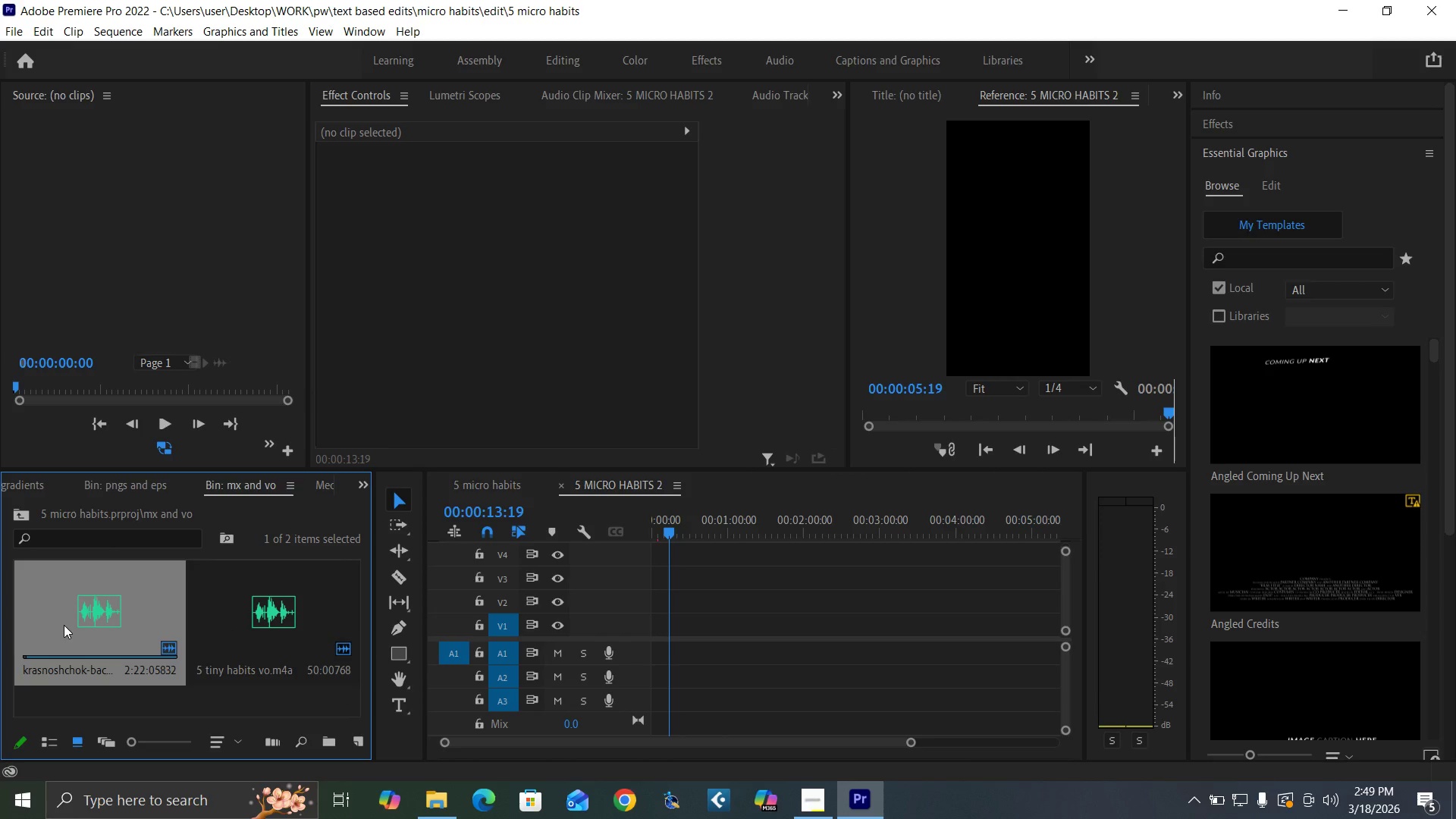 
left_click_drag(start_coordinate=[64, 625], to_coordinate=[649, 674])
 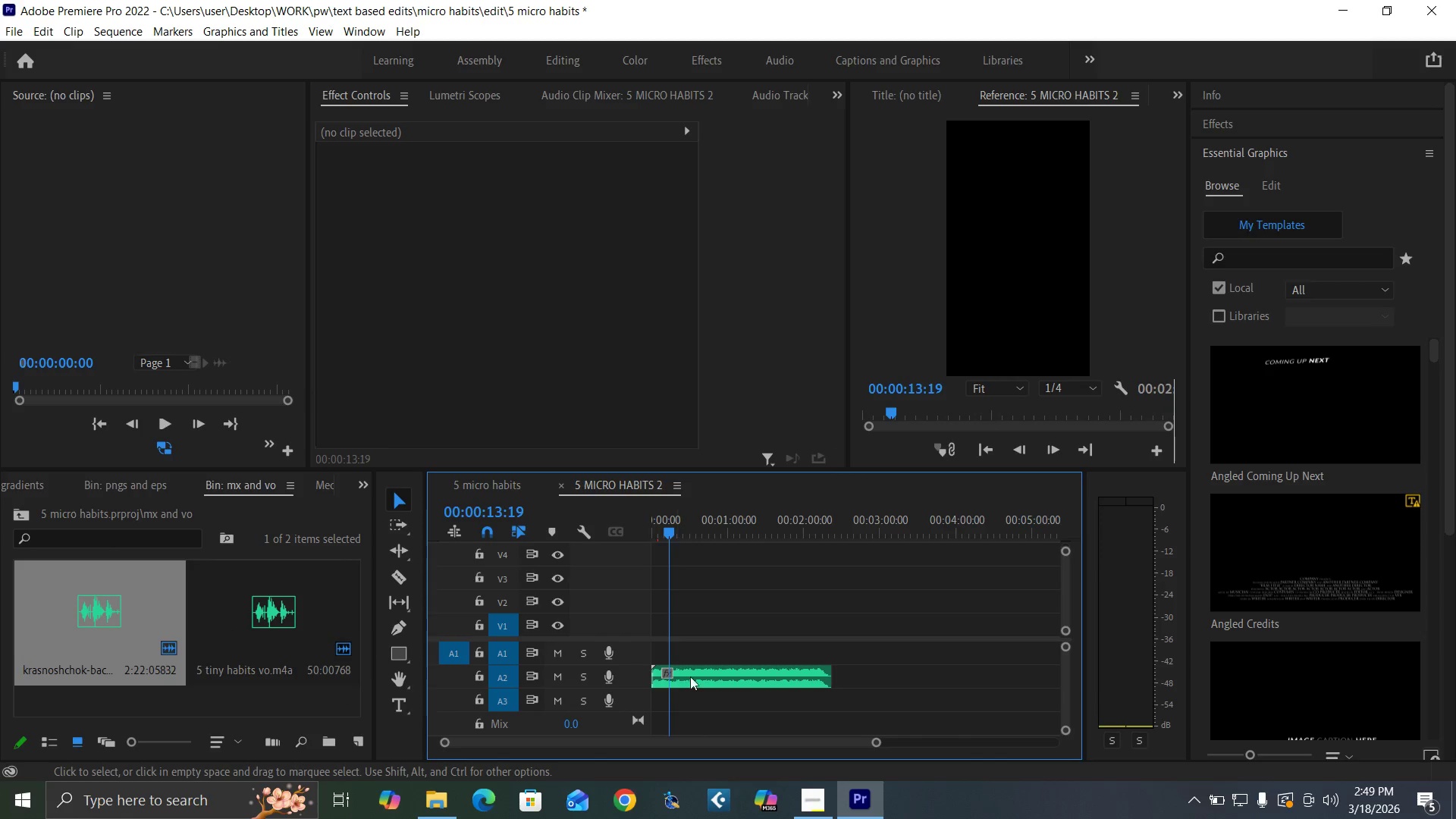 
left_click([708, 673])
 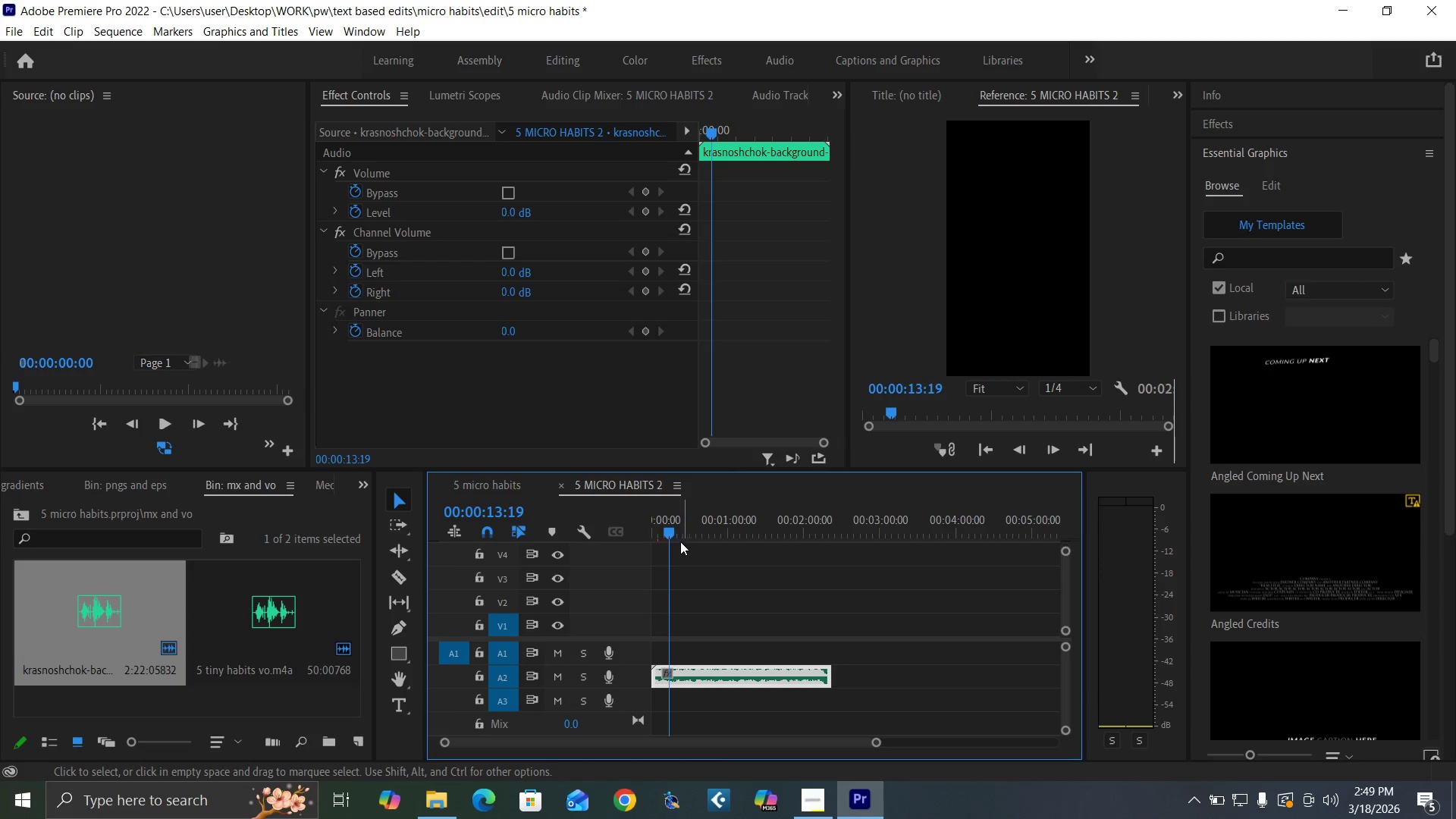 
left_click_drag(start_coordinate=[667, 525], to_coordinate=[597, 565])
 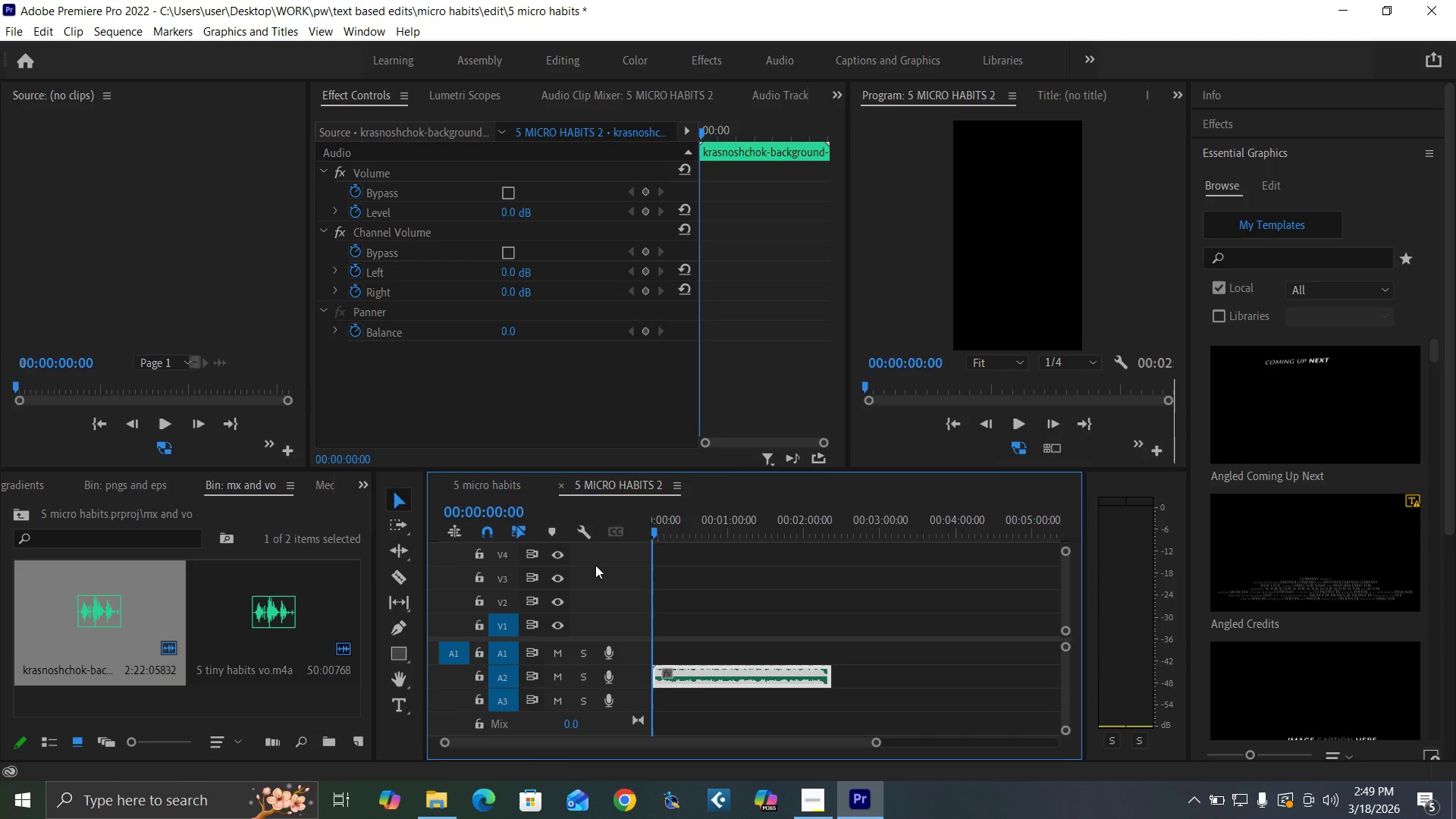 
key(Space)
 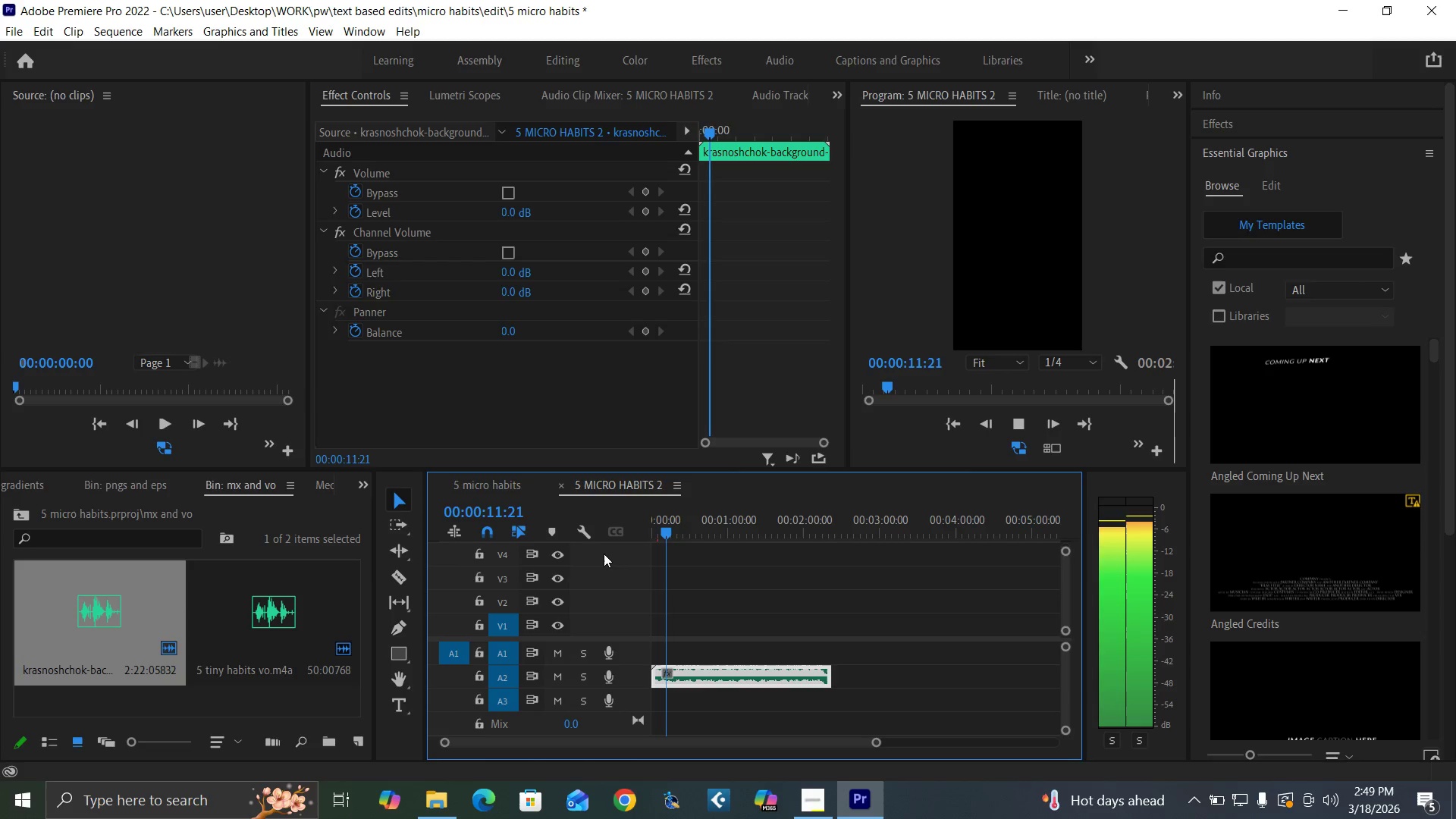 
wait(16.78)
 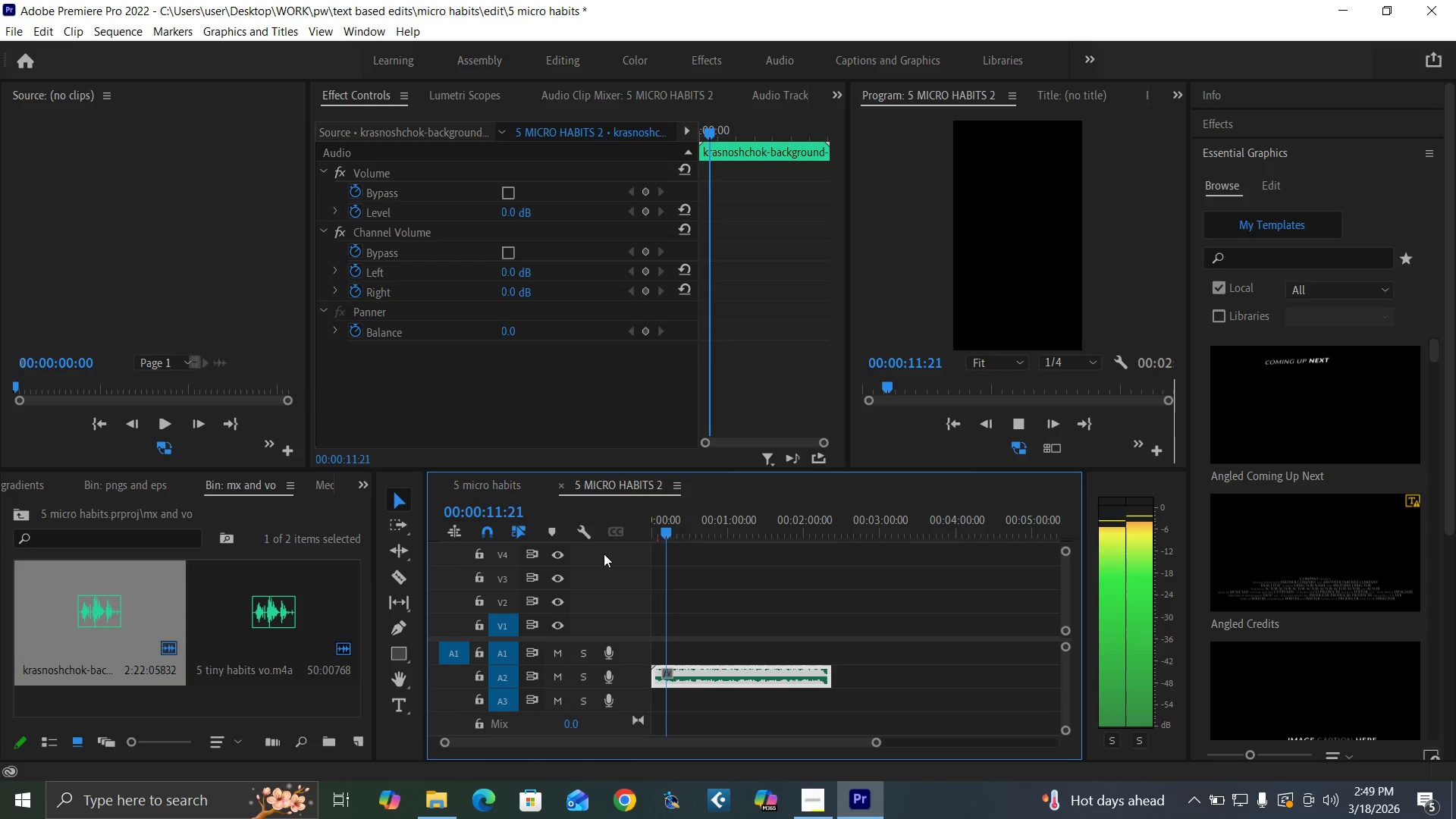 
left_click([359, 210])
 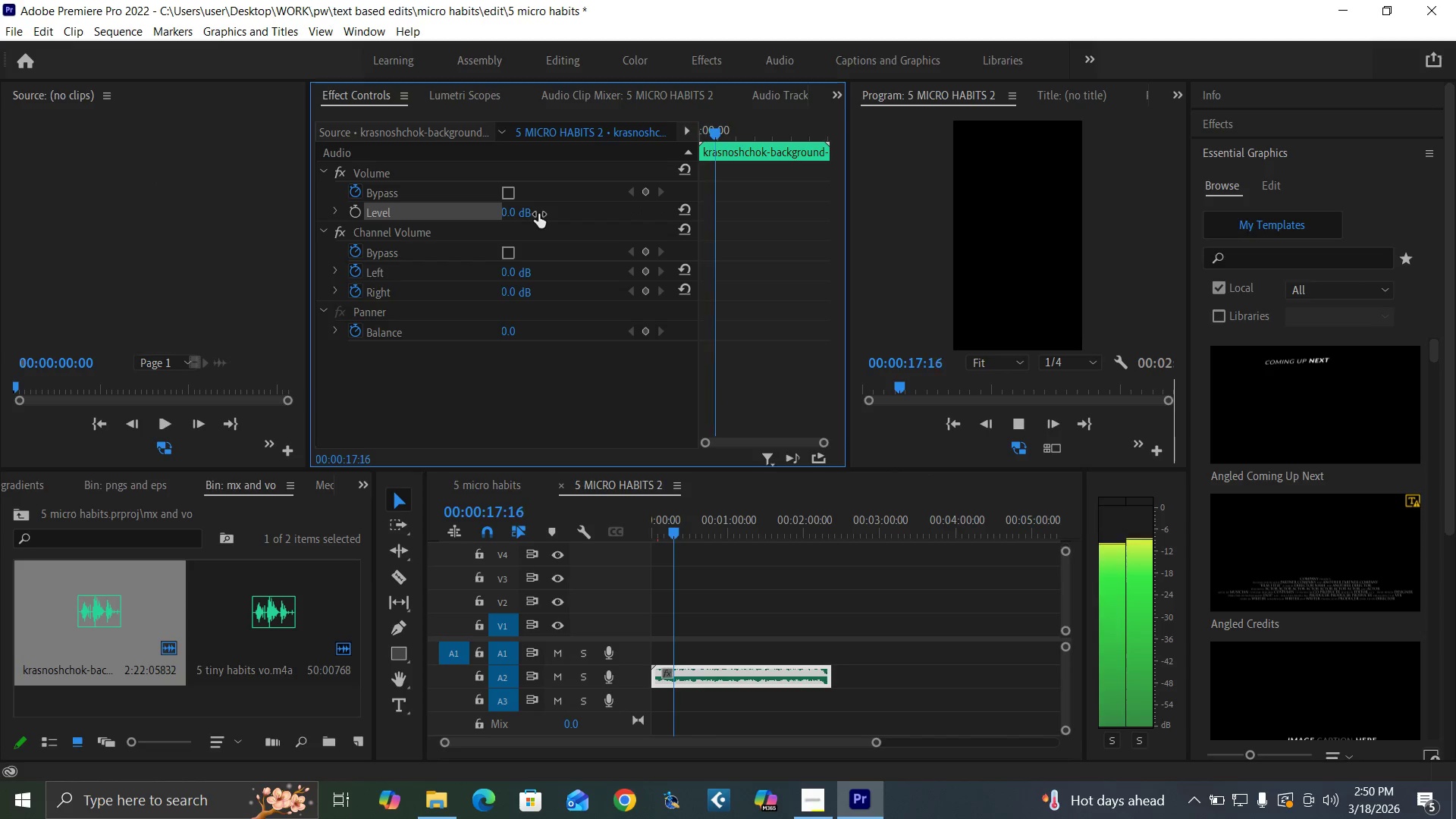 
left_click([510, 217])
 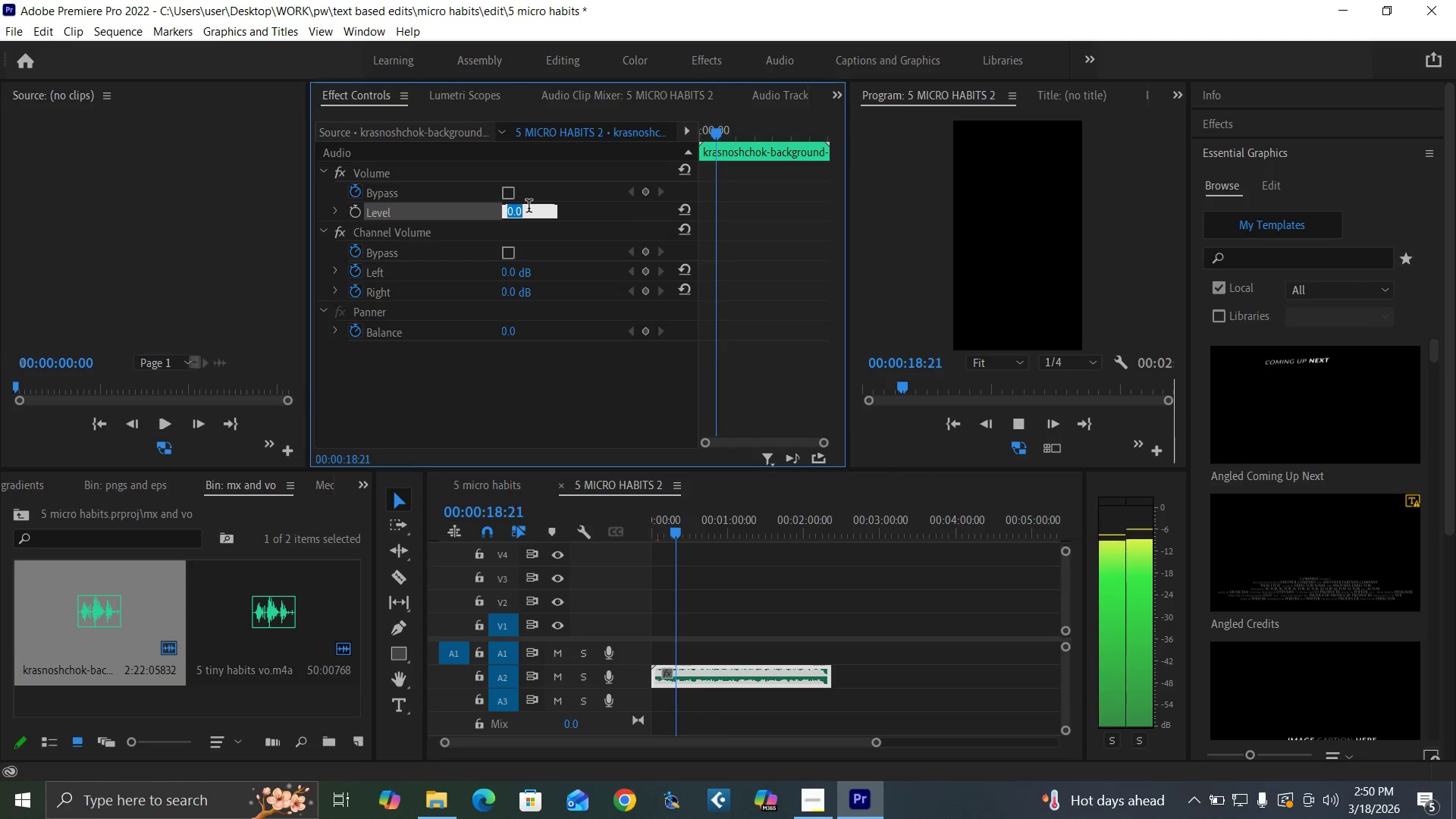 
type(-18)
 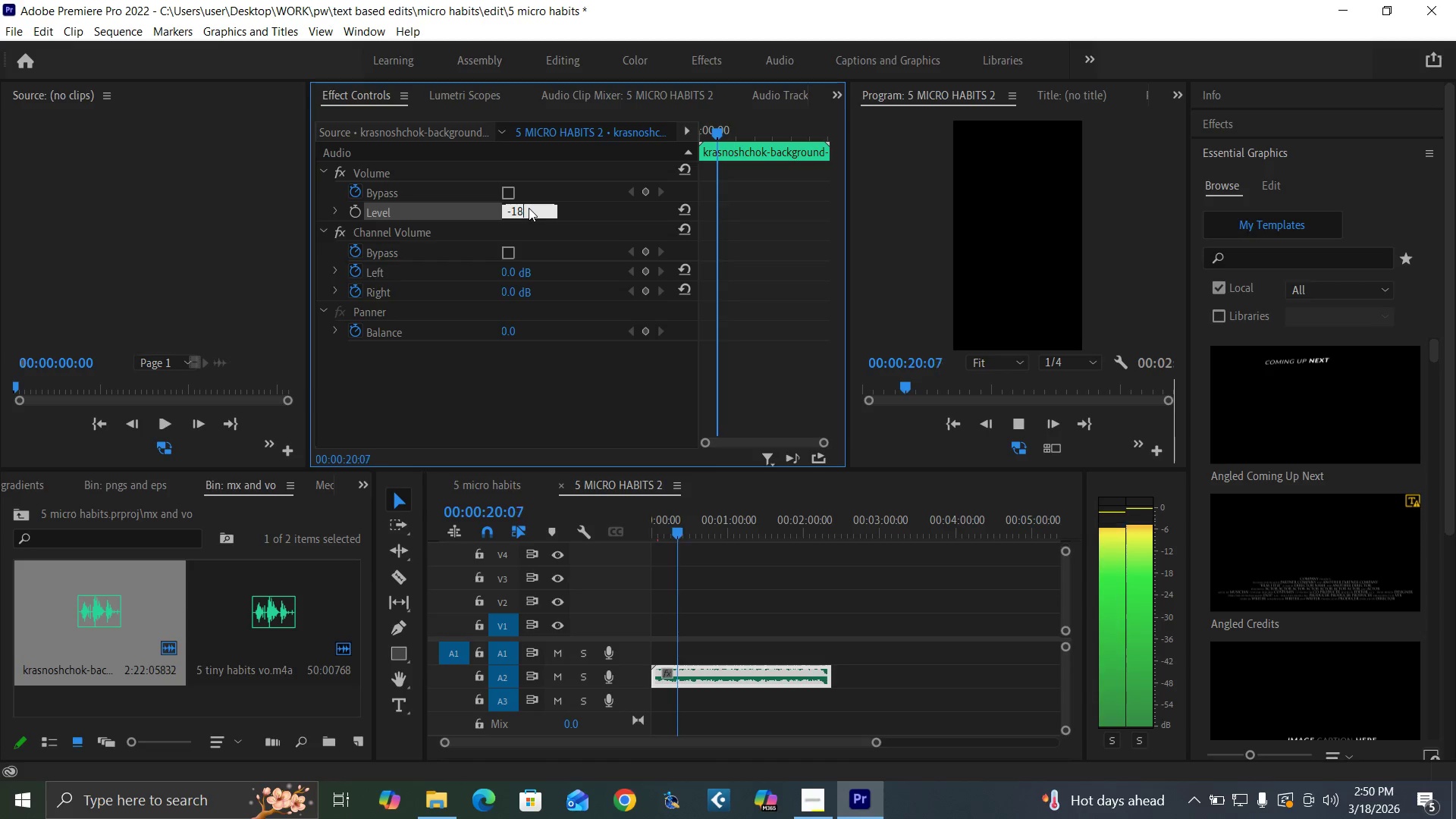 
key(Enter)
 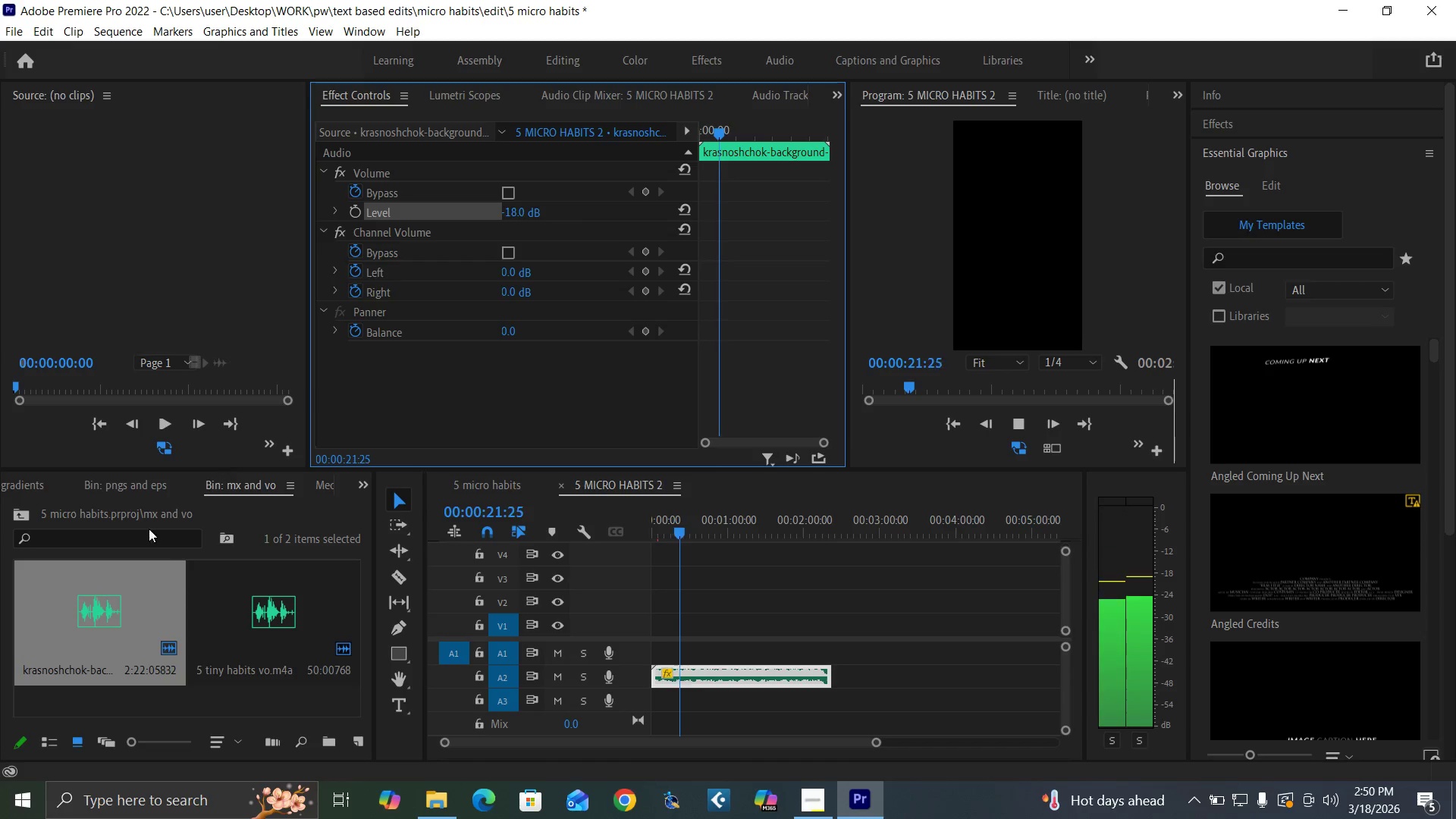 
left_click_drag(start_coordinate=[259, 645], to_coordinate=[645, 654])
 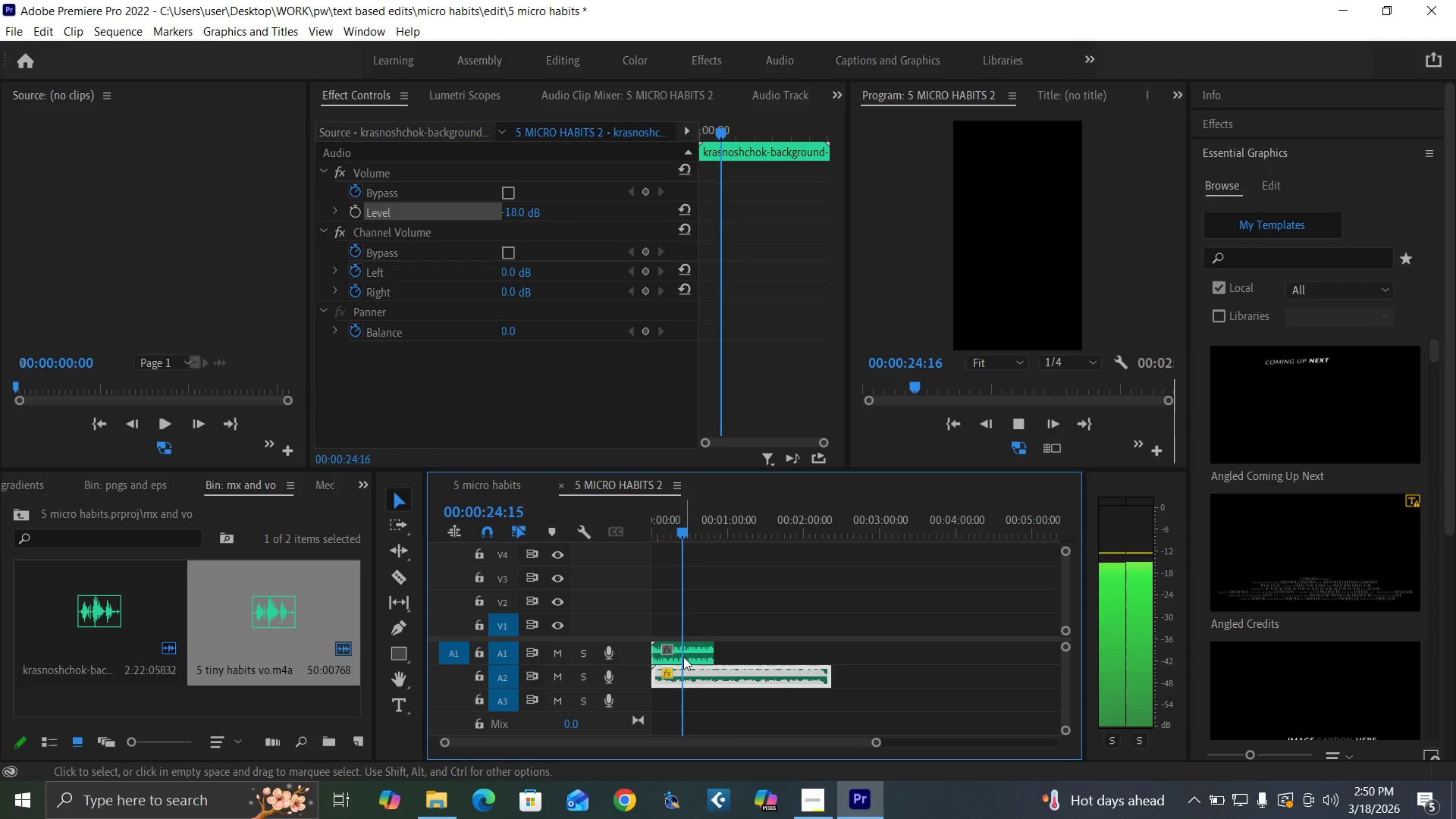 
left_click([683, 657])
 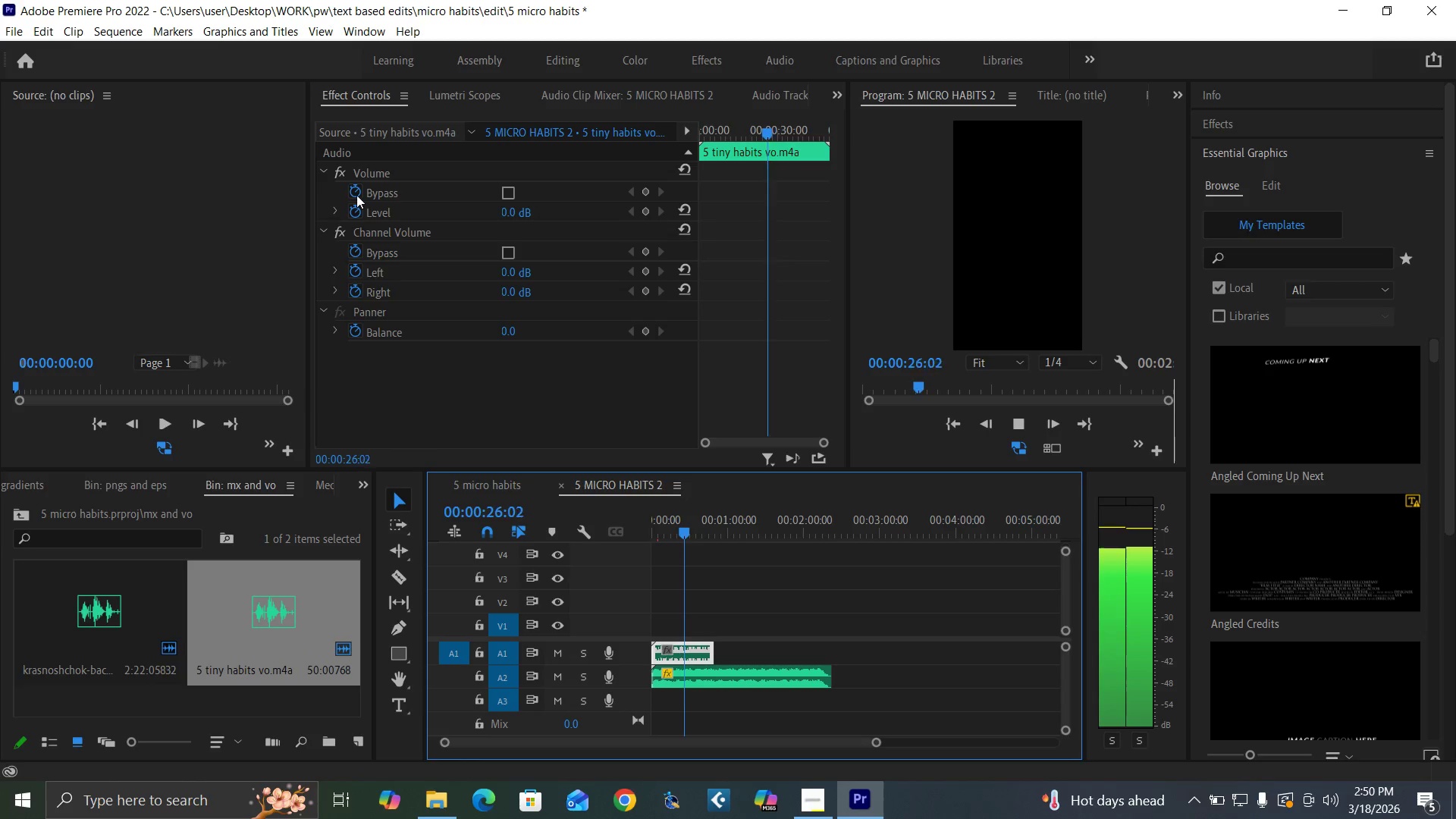 
left_click([357, 210])
 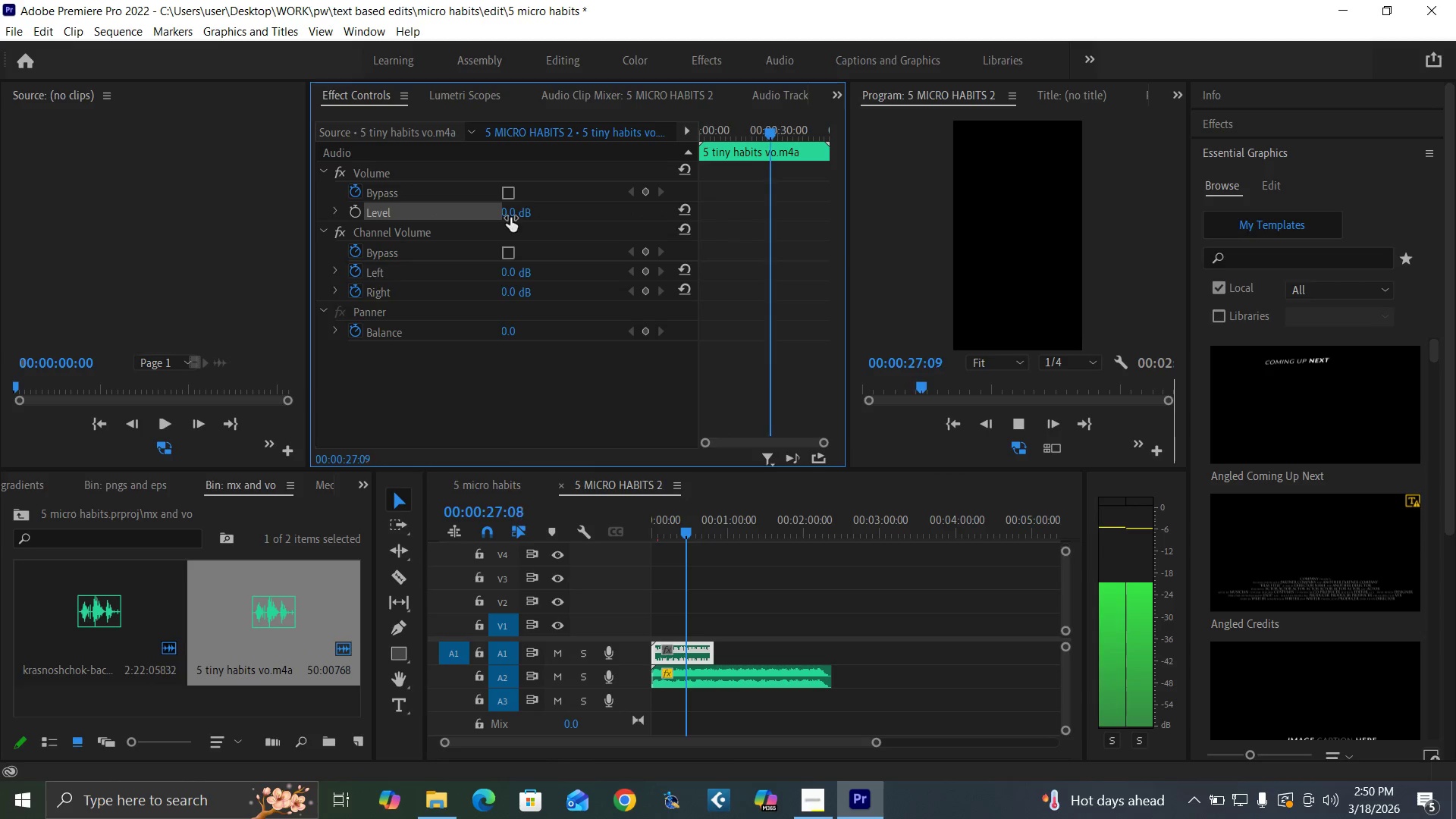 
left_click([506, 215])
 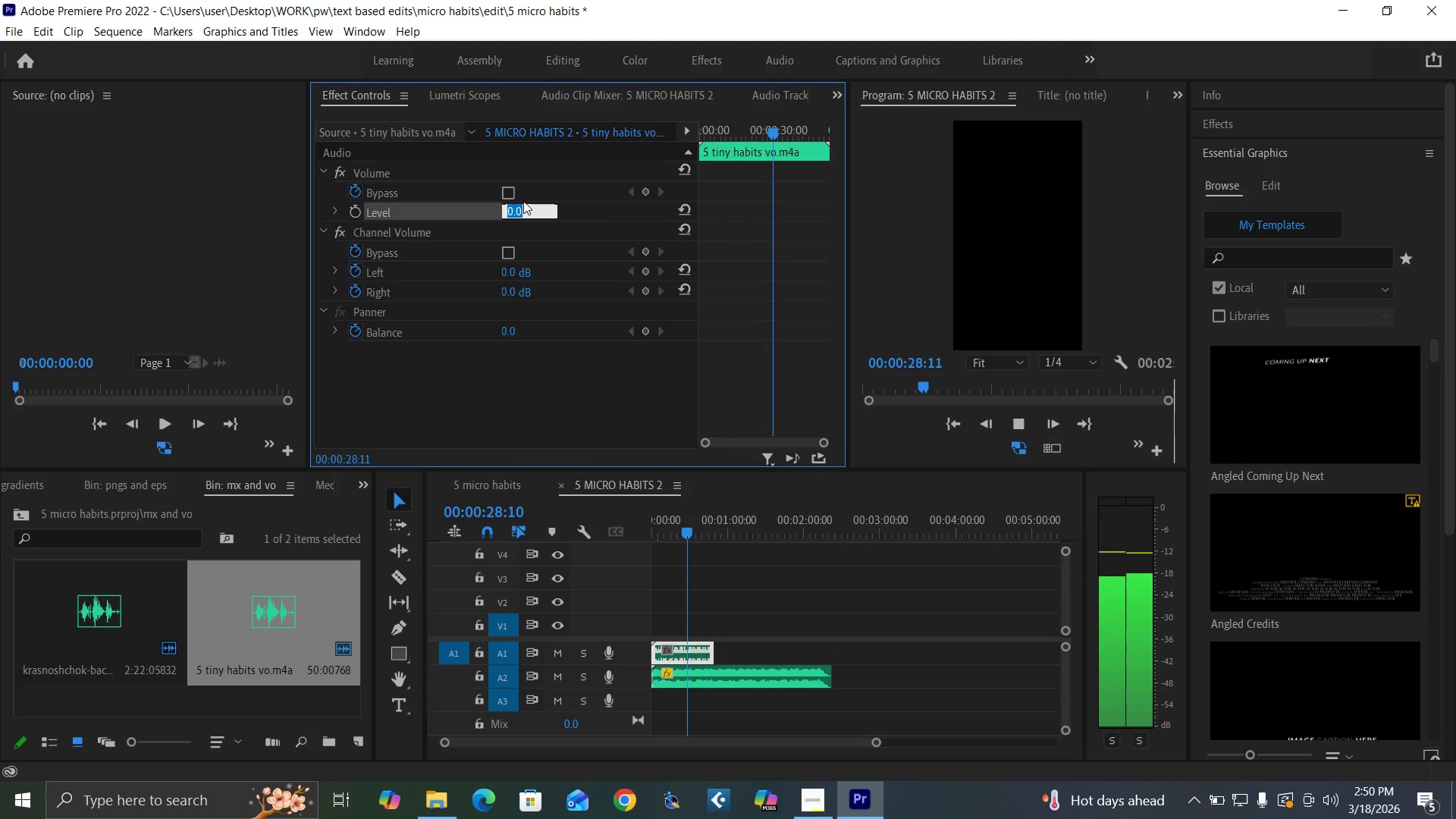 
key(3)
 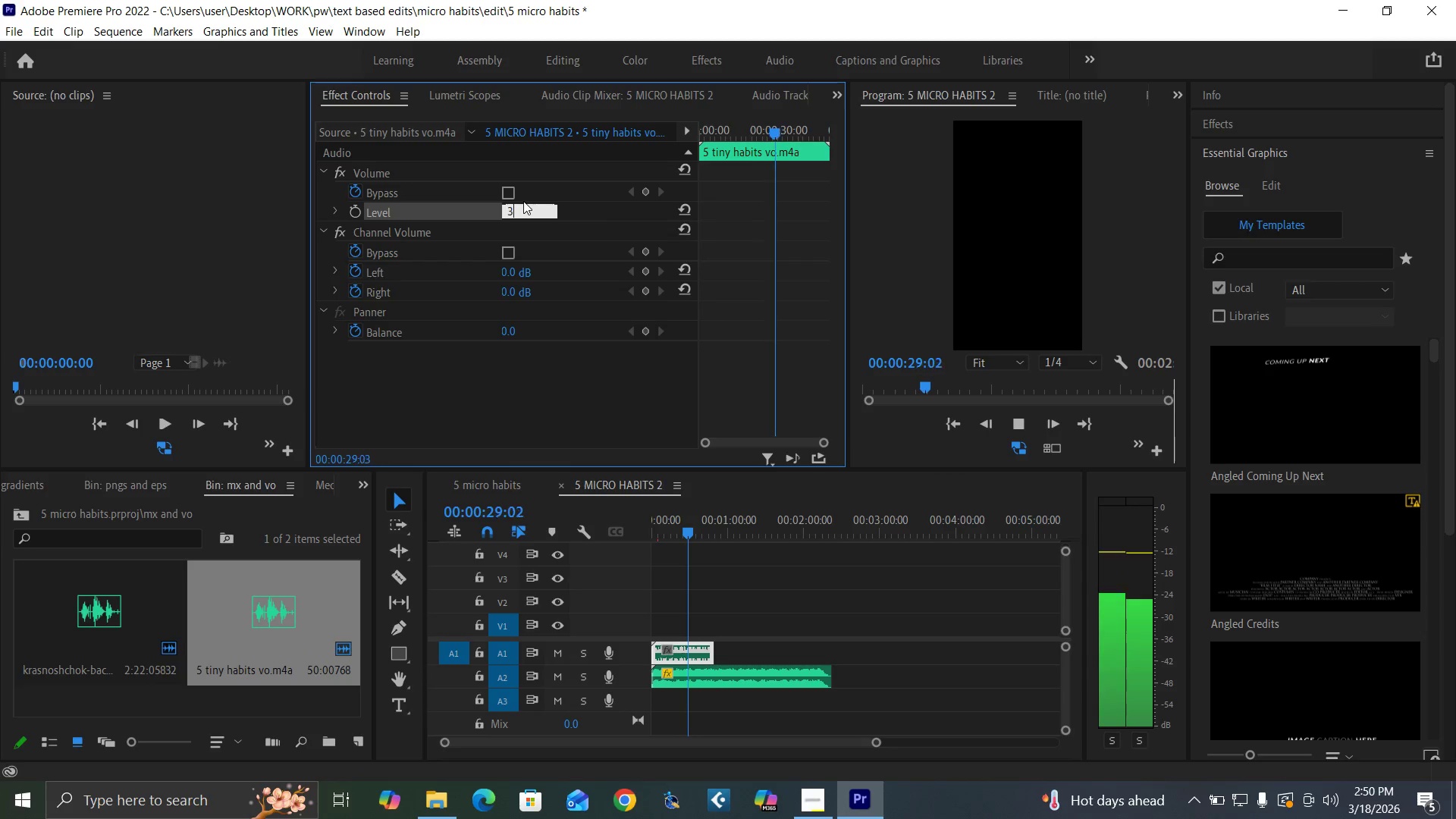 
key(Enter)
 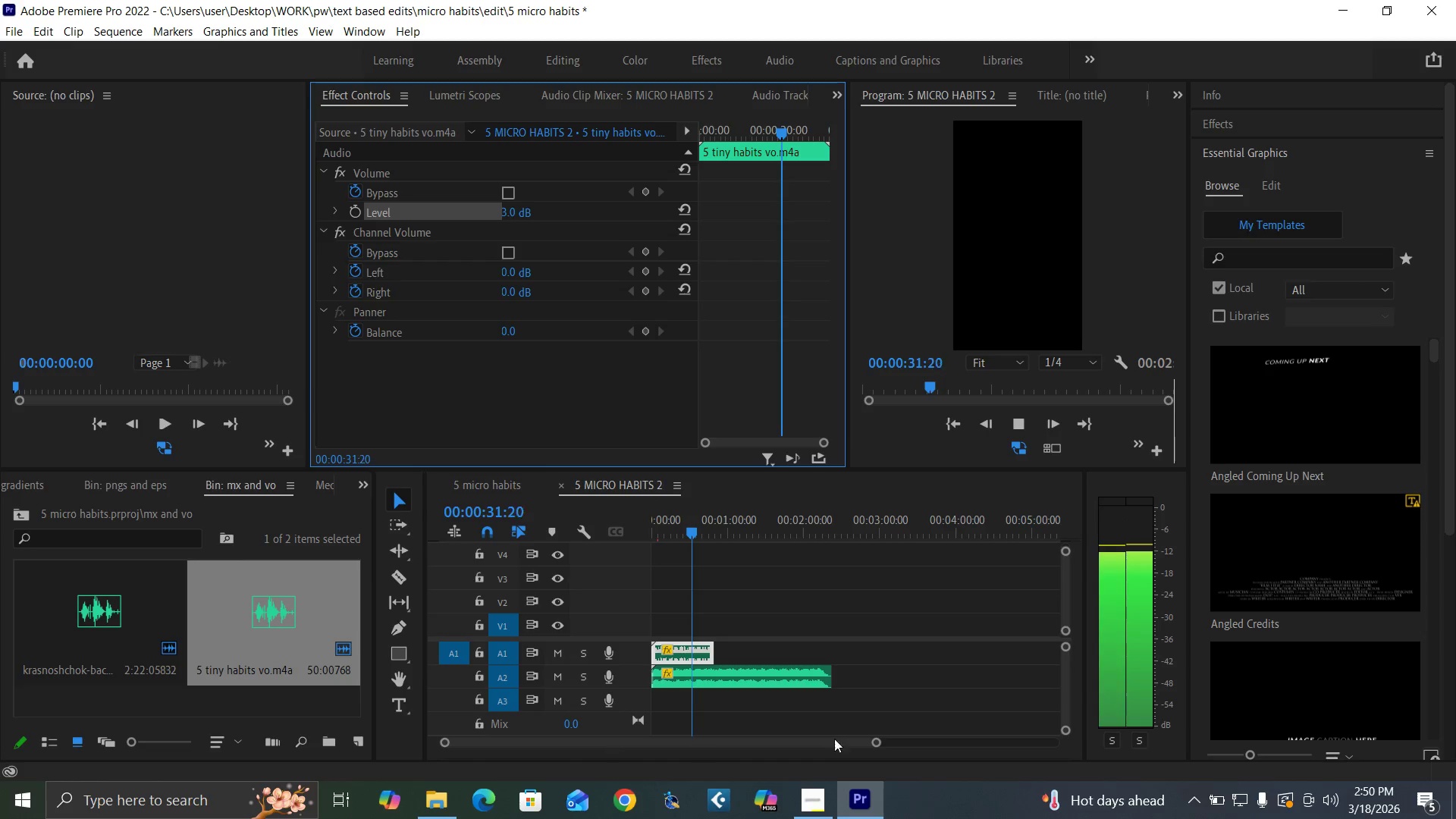 
left_click_drag(start_coordinate=[667, 522], to_coordinate=[528, 603])
 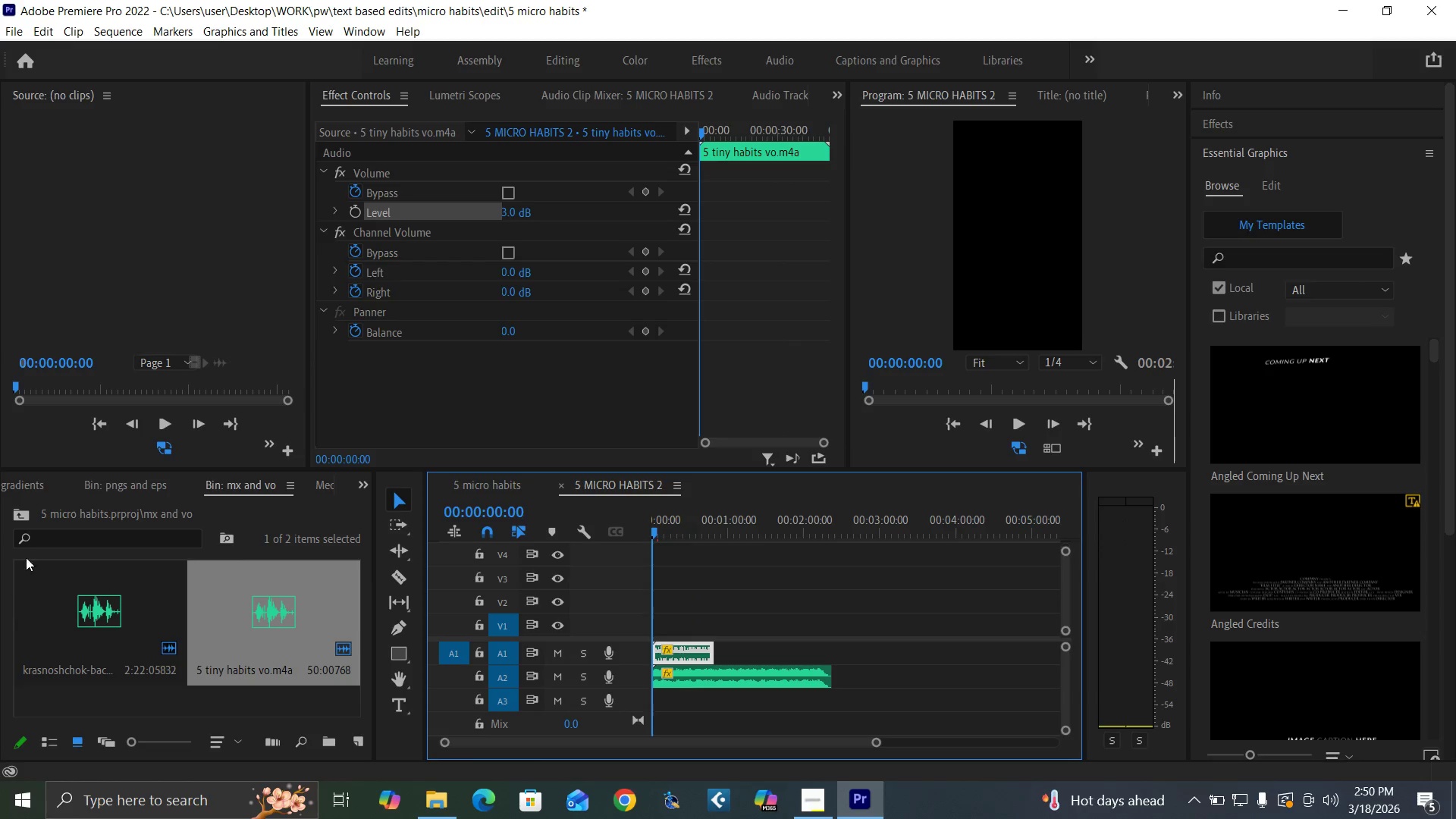 
mouse_move([16, 519])
 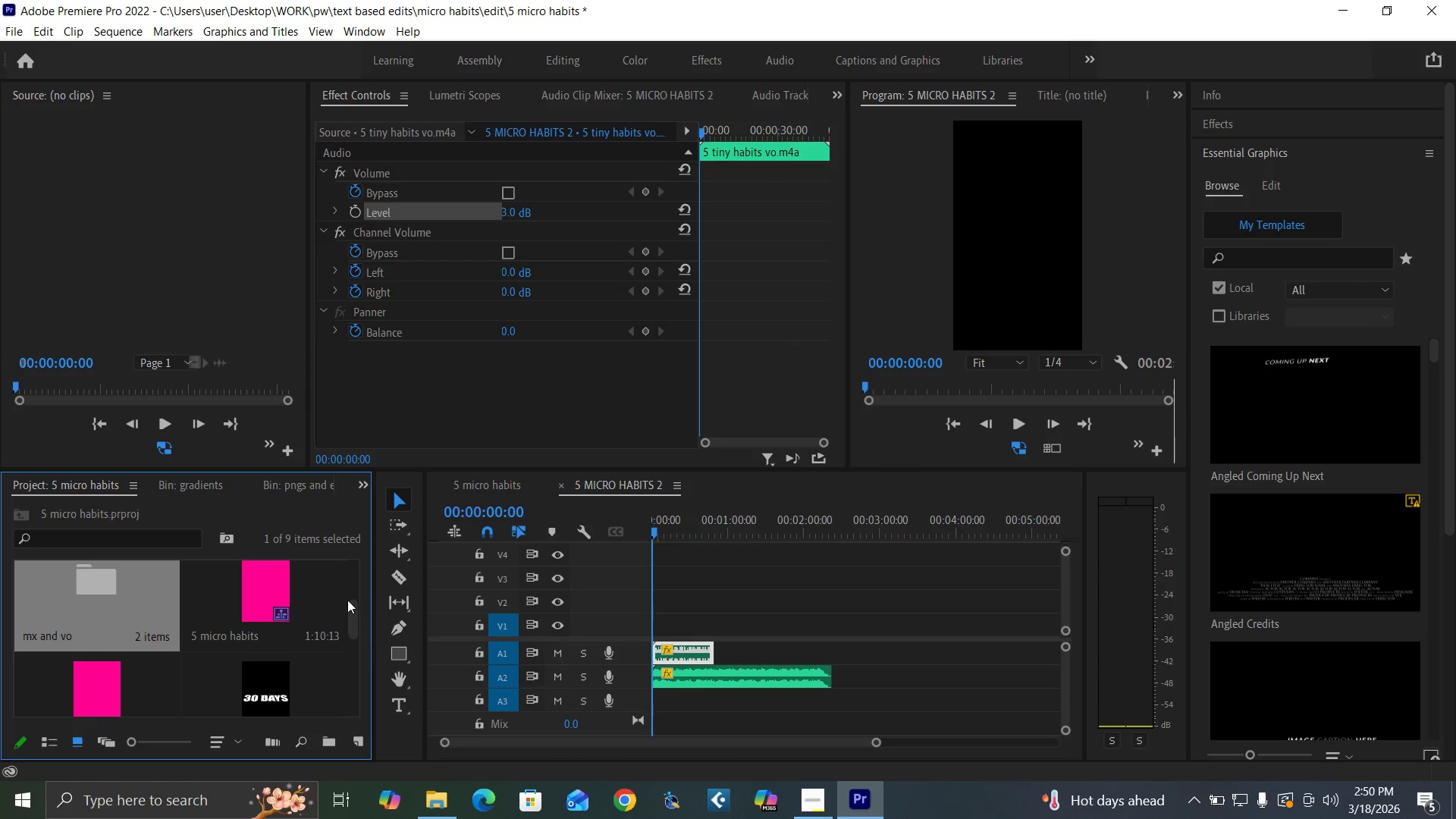 
left_click_drag(start_coordinate=[352, 623], to_coordinate=[357, 637])
 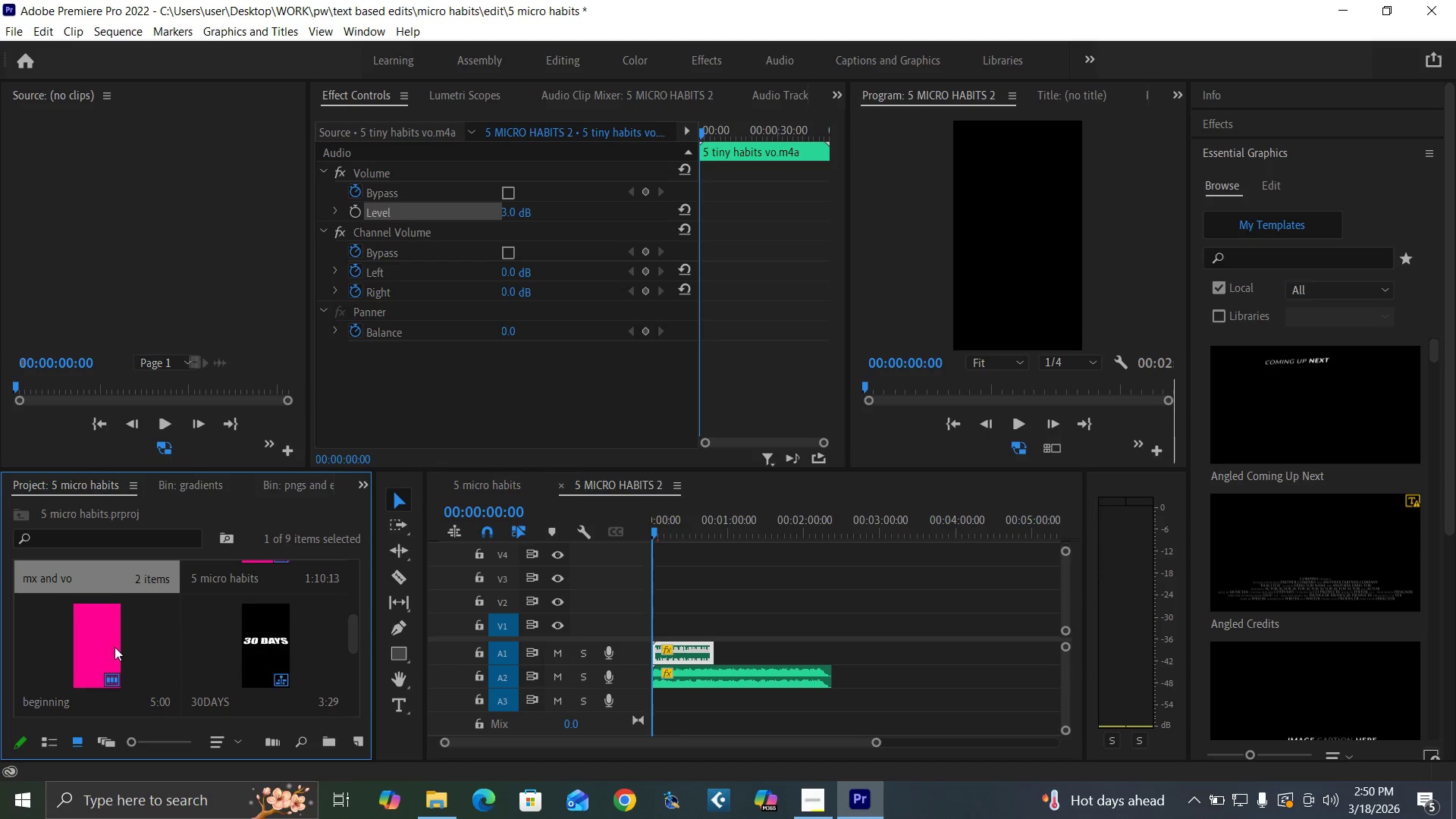 
left_click_drag(start_coordinate=[107, 648], to_coordinate=[650, 625])
 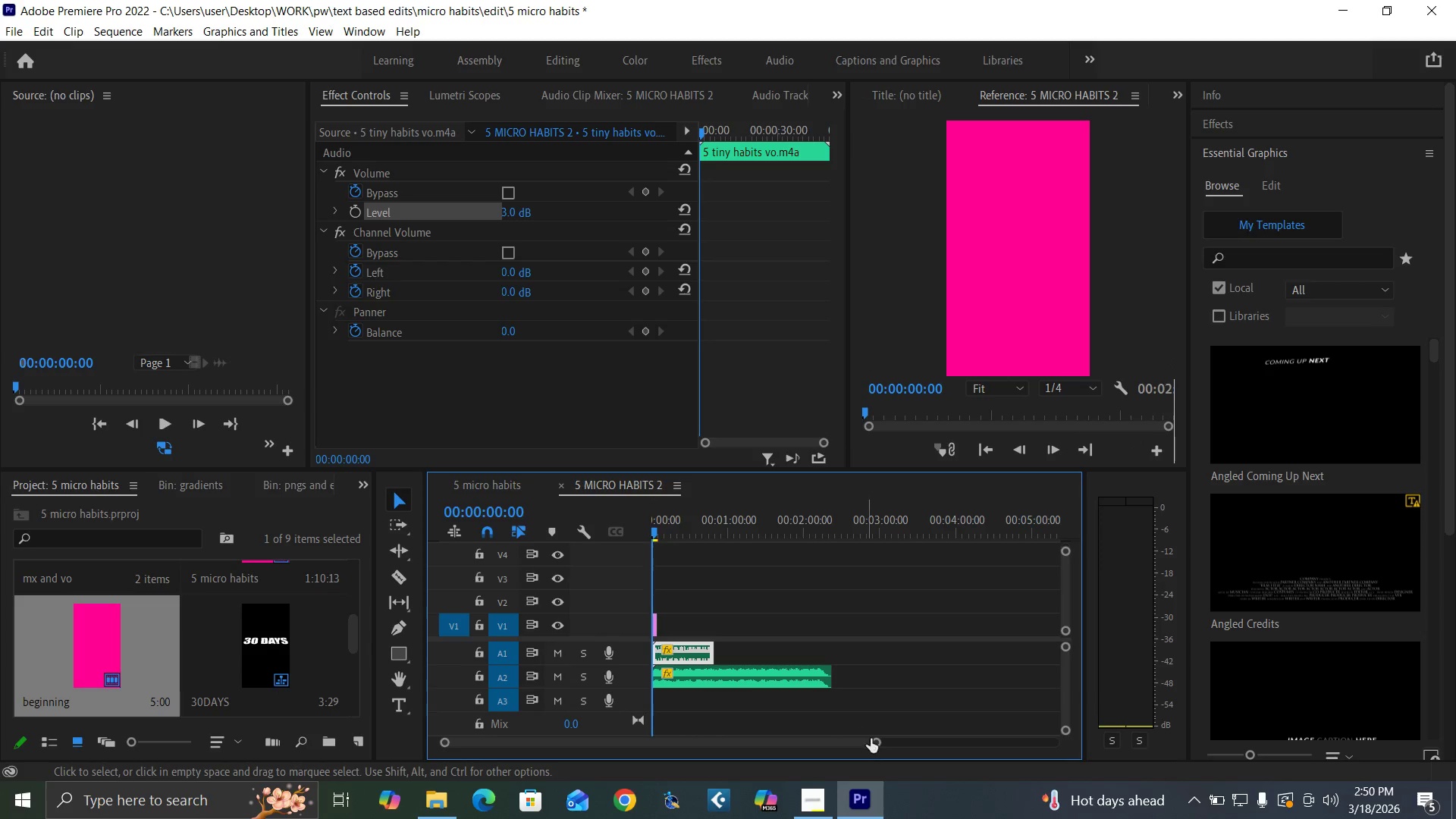 
left_click_drag(start_coordinate=[879, 740], to_coordinate=[718, 757])
 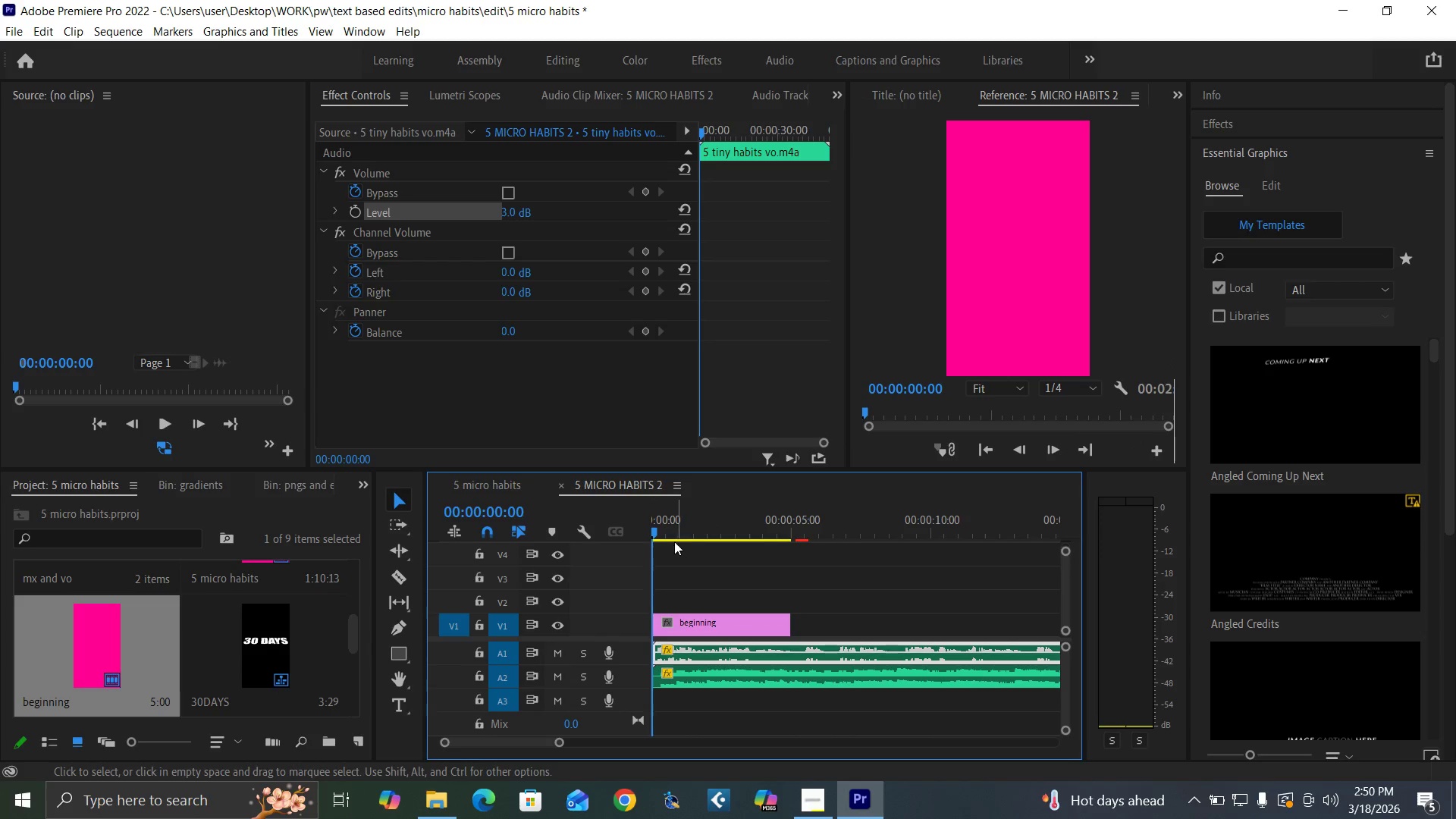 
left_click_drag(start_coordinate=[670, 528], to_coordinate=[590, 588])
 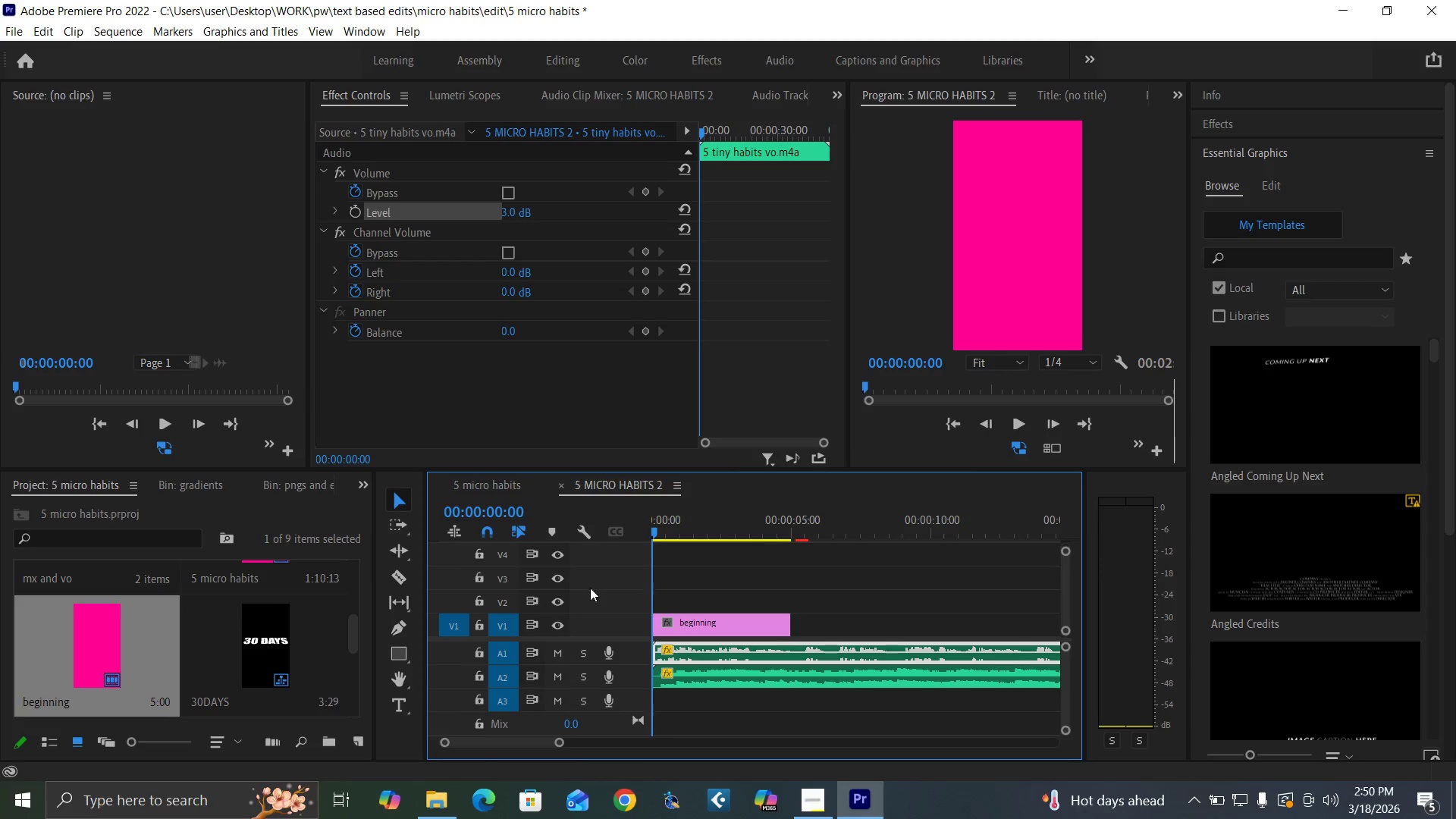 
key(Space)
 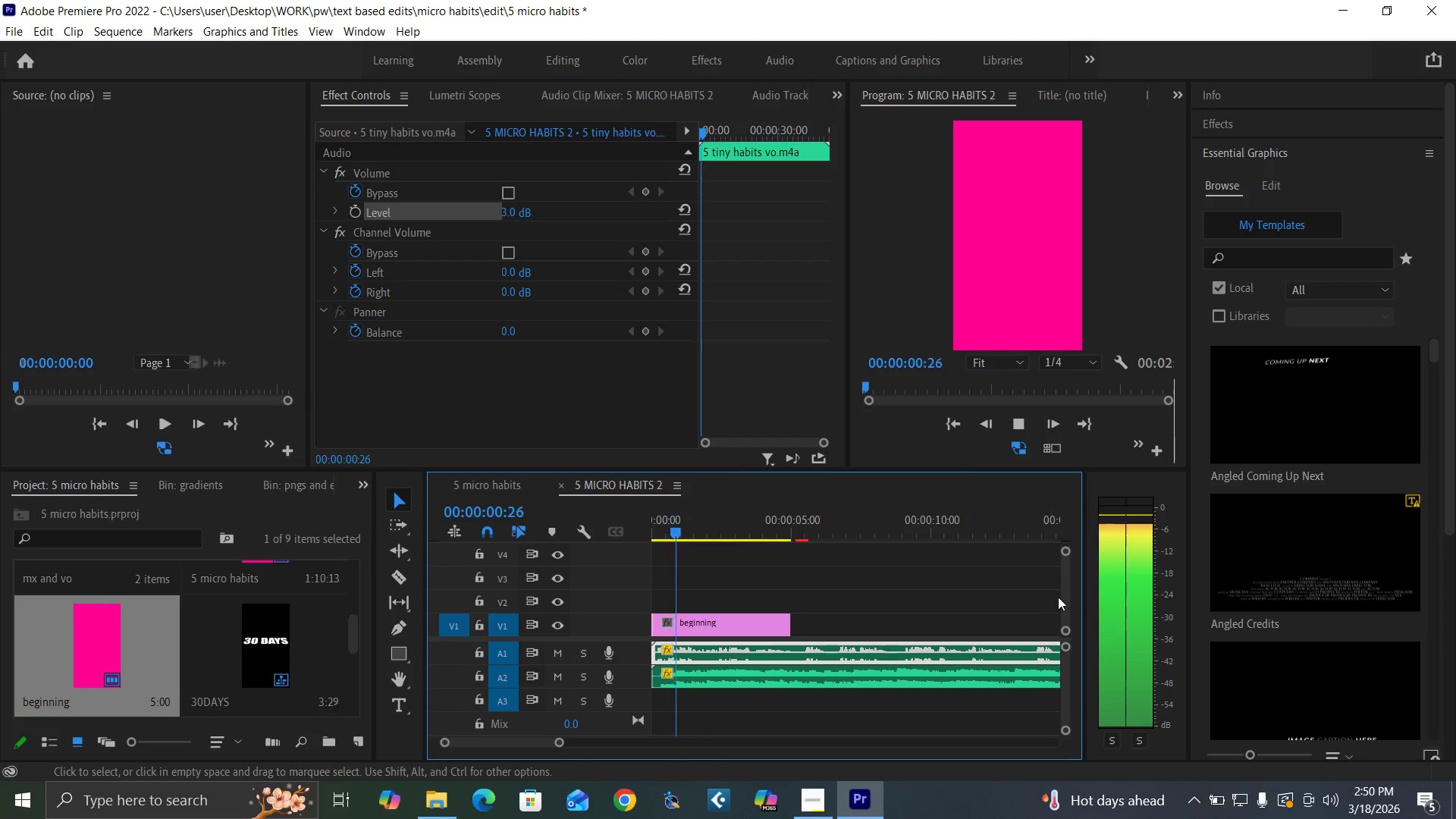 
left_click_drag(start_coordinate=[1063, 604], to_coordinate=[1069, 603])
 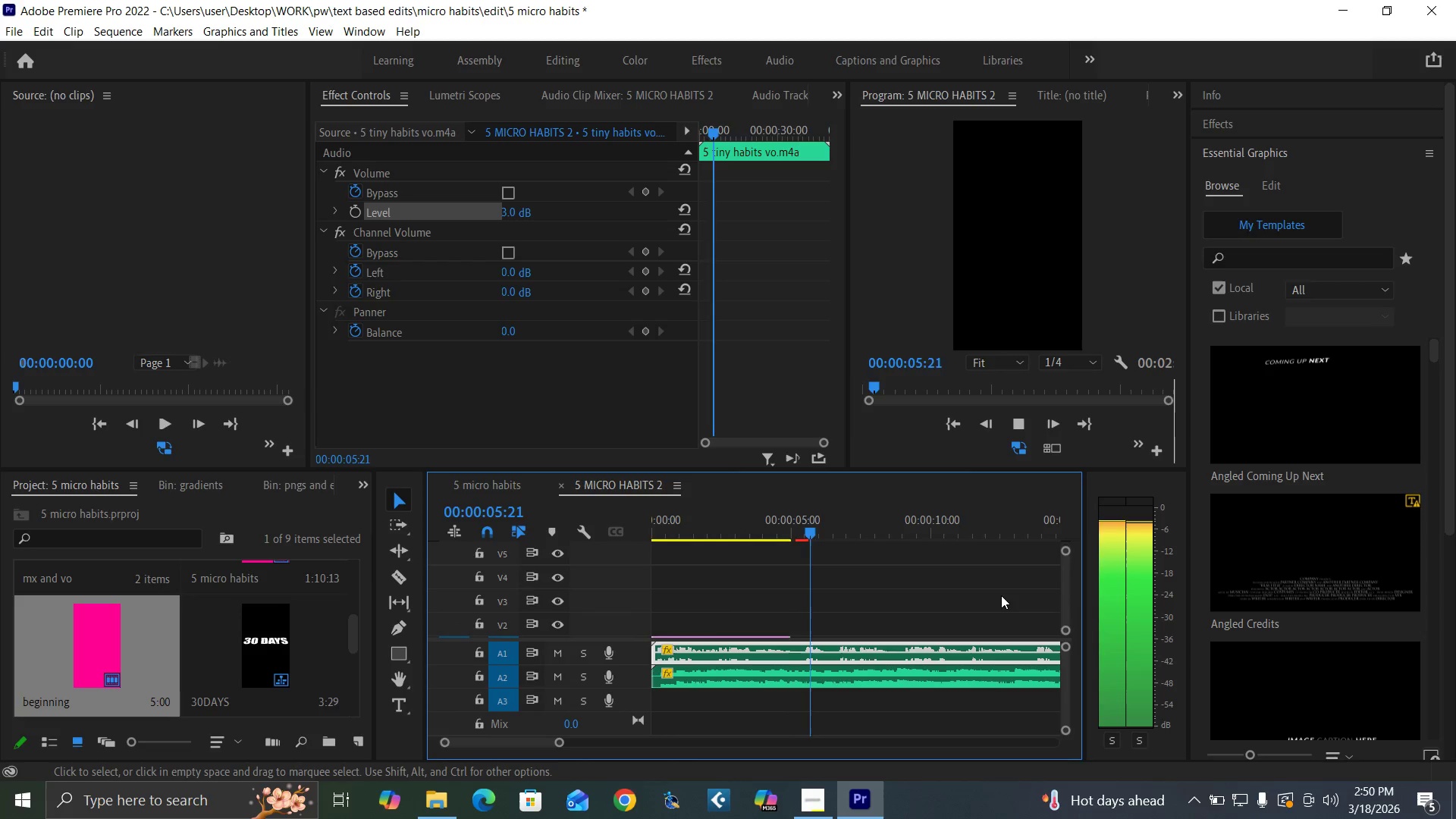 
key(Space)
 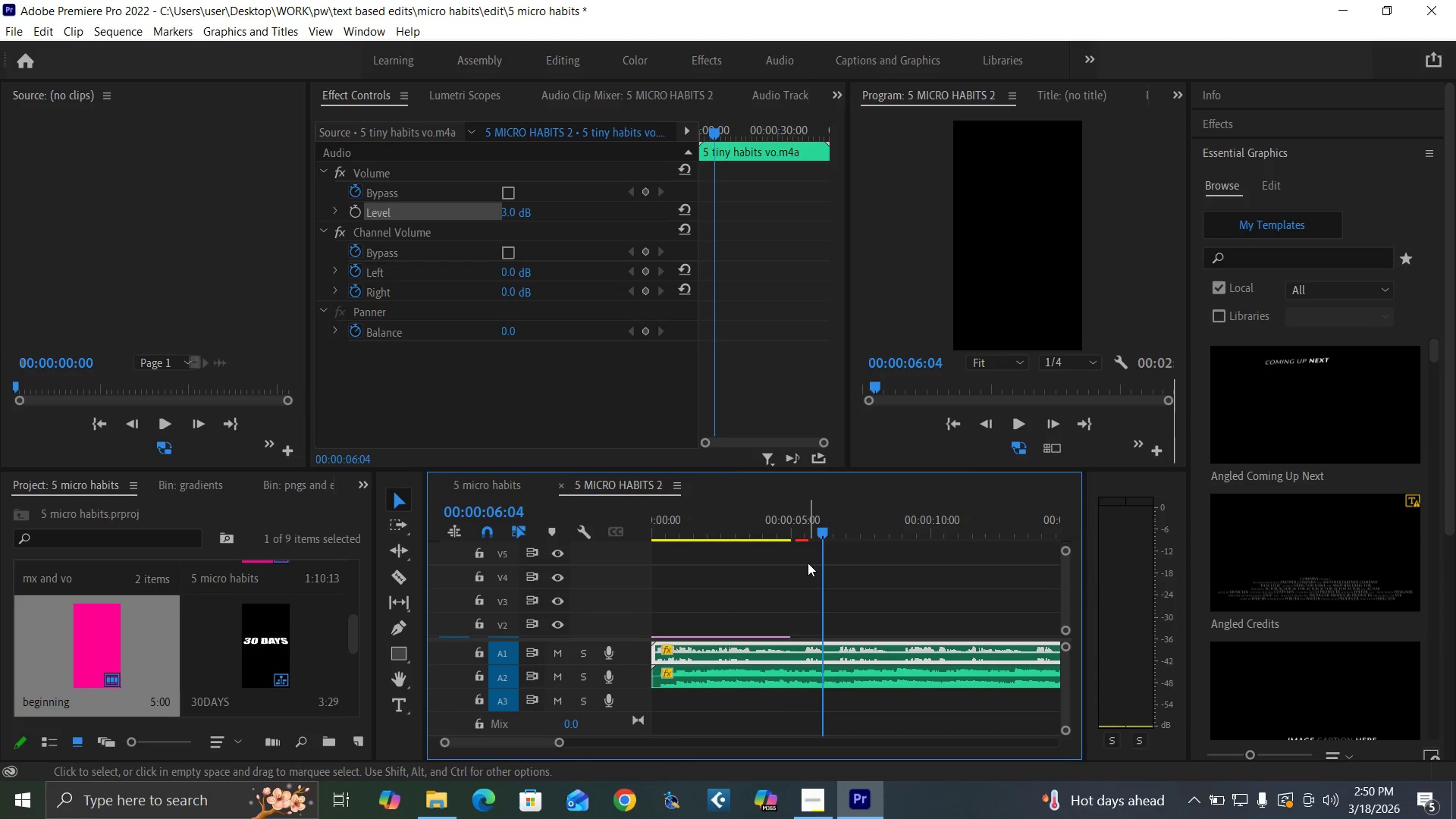 
key(Backquote)
 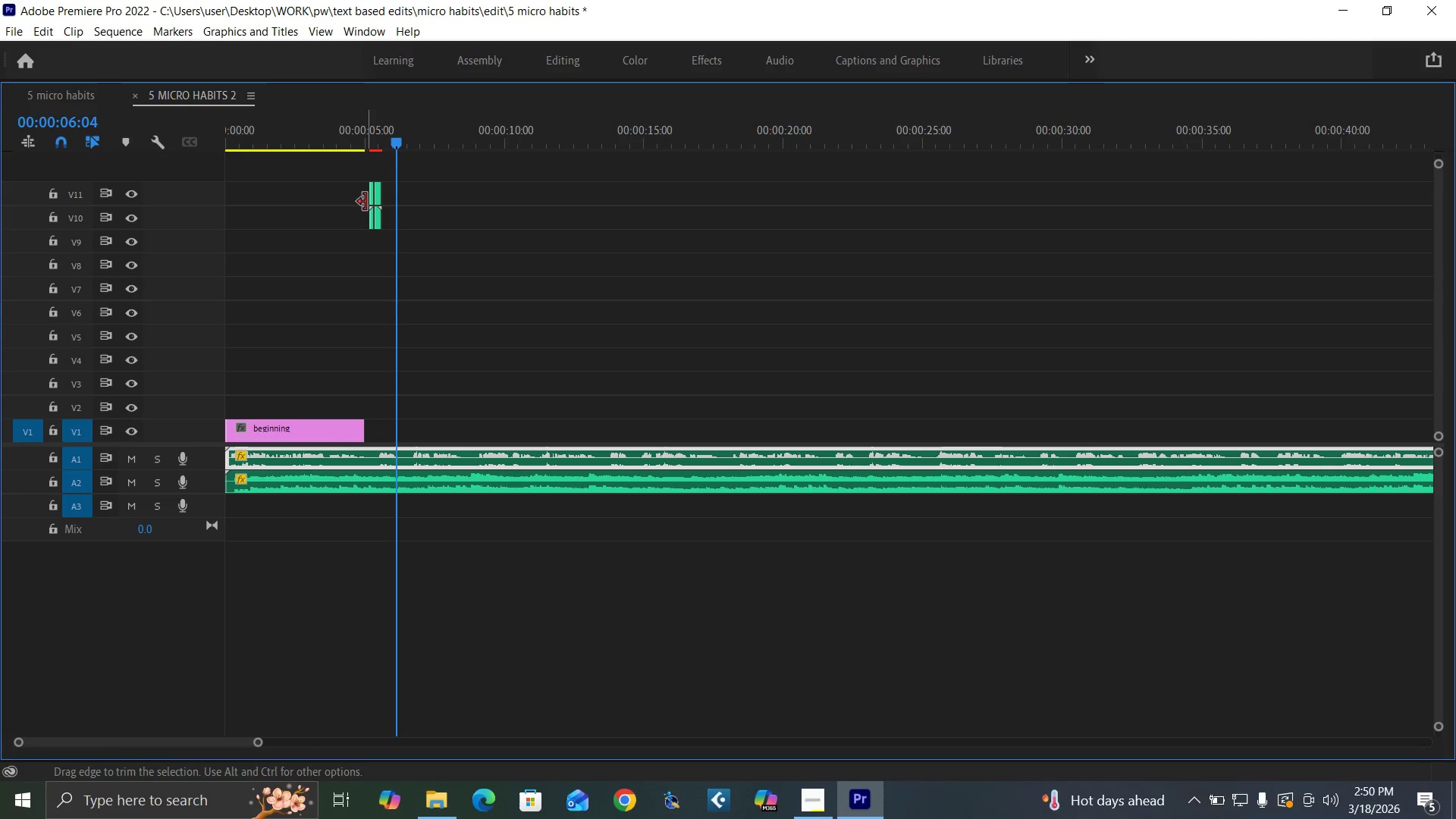 
left_click([377, 193])
 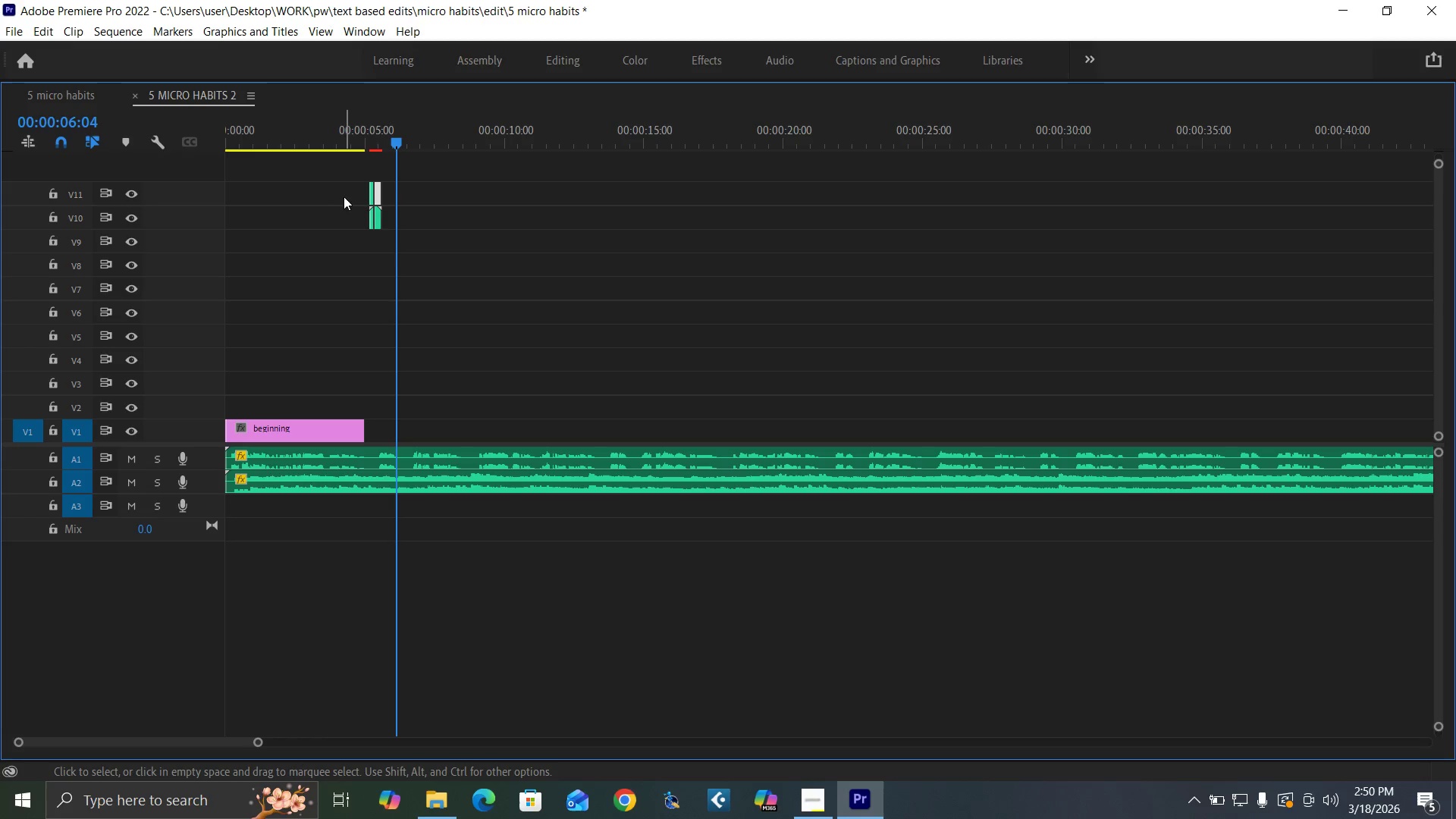 
left_click_drag(start_coordinate=[338, 190], to_coordinate=[386, 228])
 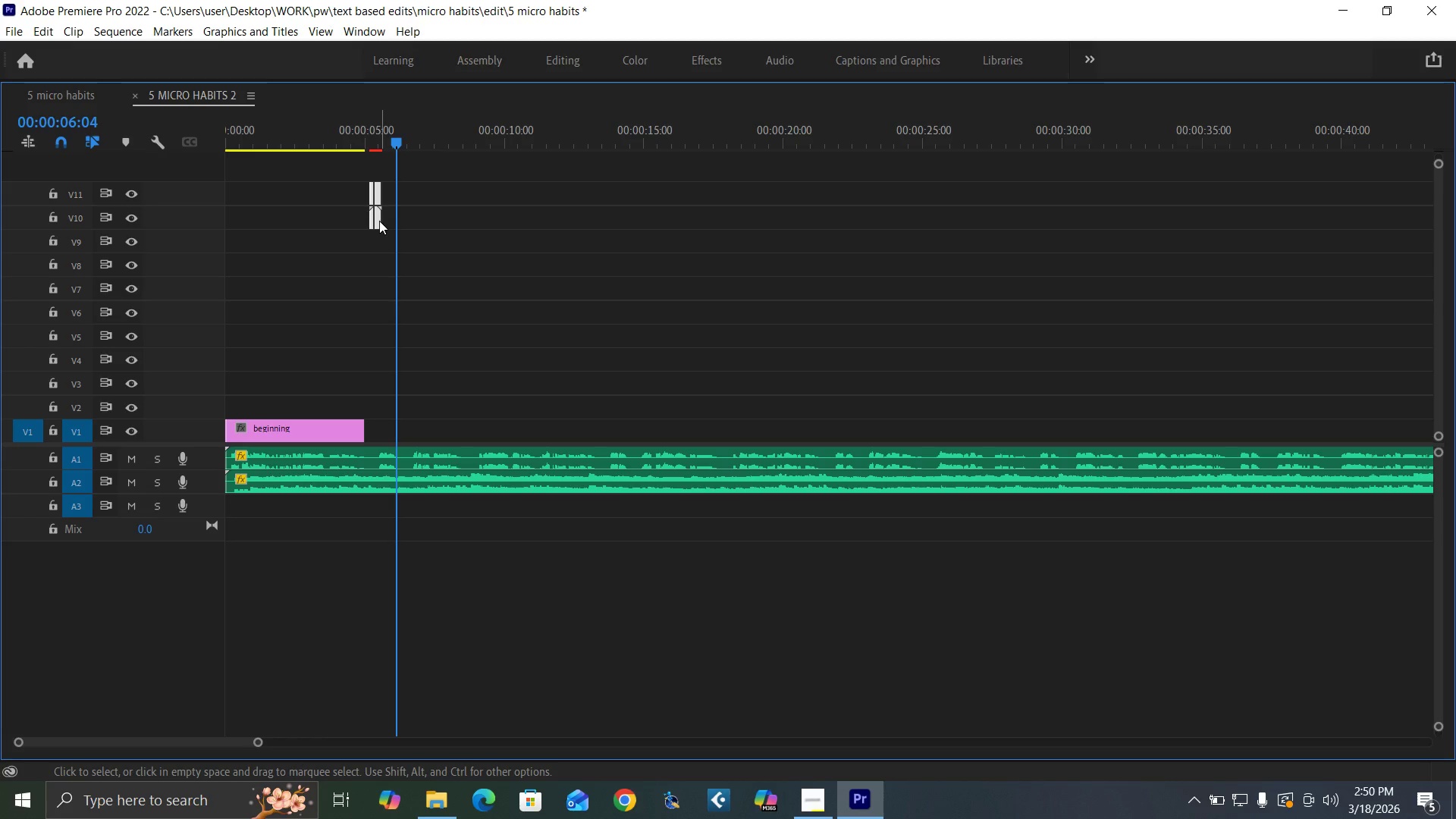 
key(Delete)
 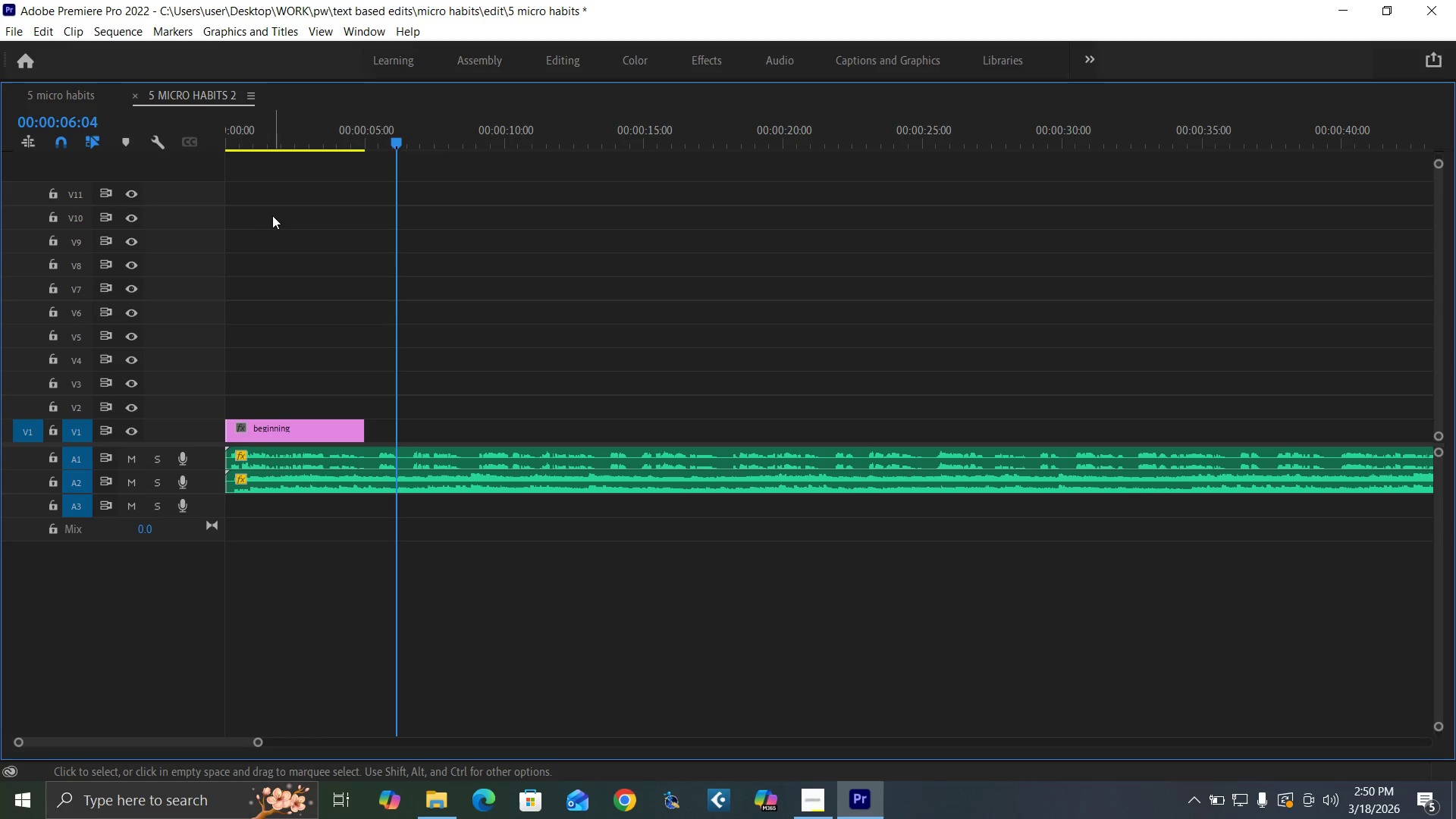 
key(Backquote)
 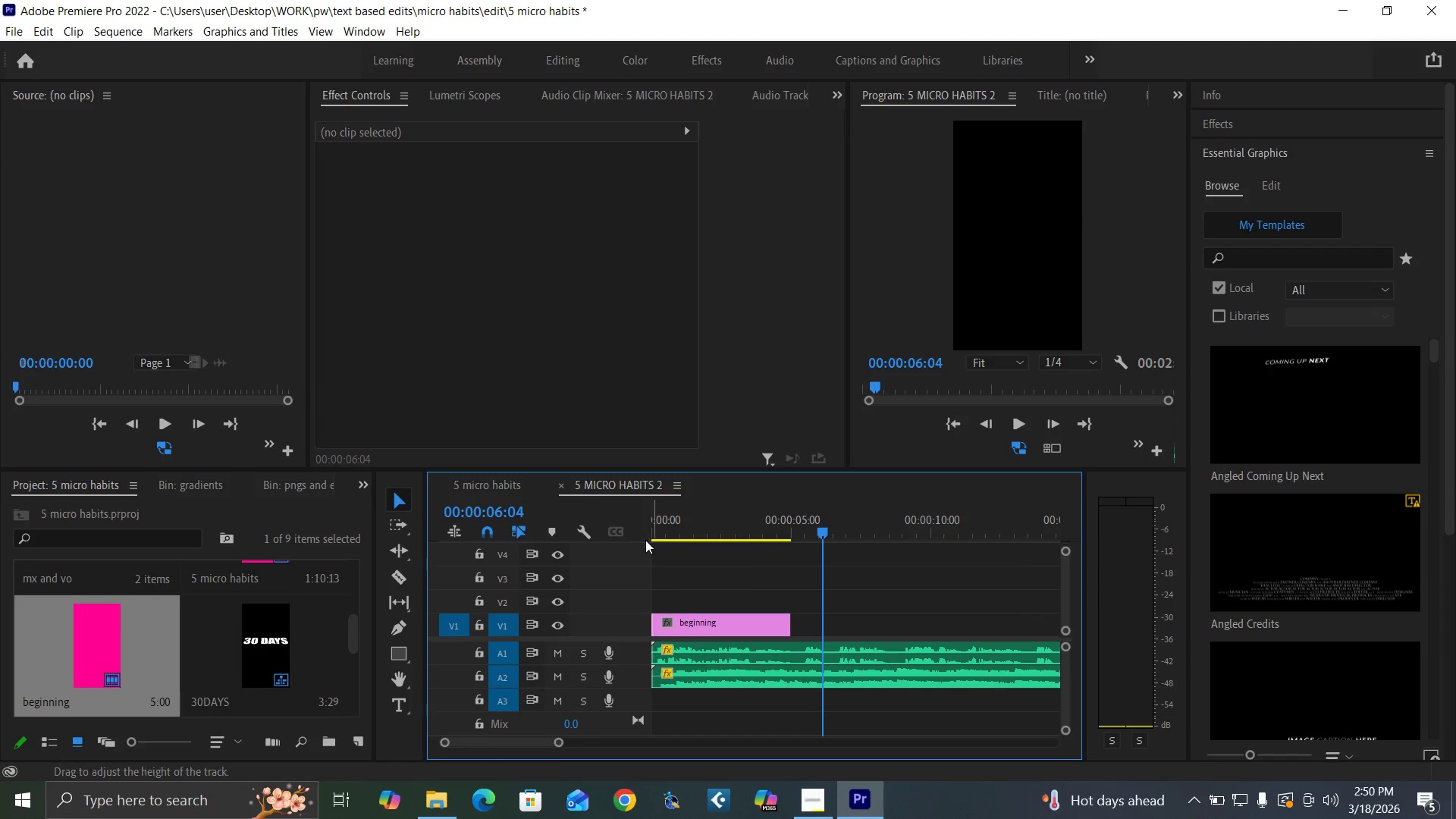 
left_click_drag(start_coordinate=[664, 529], to_coordinate=[617, 567])
 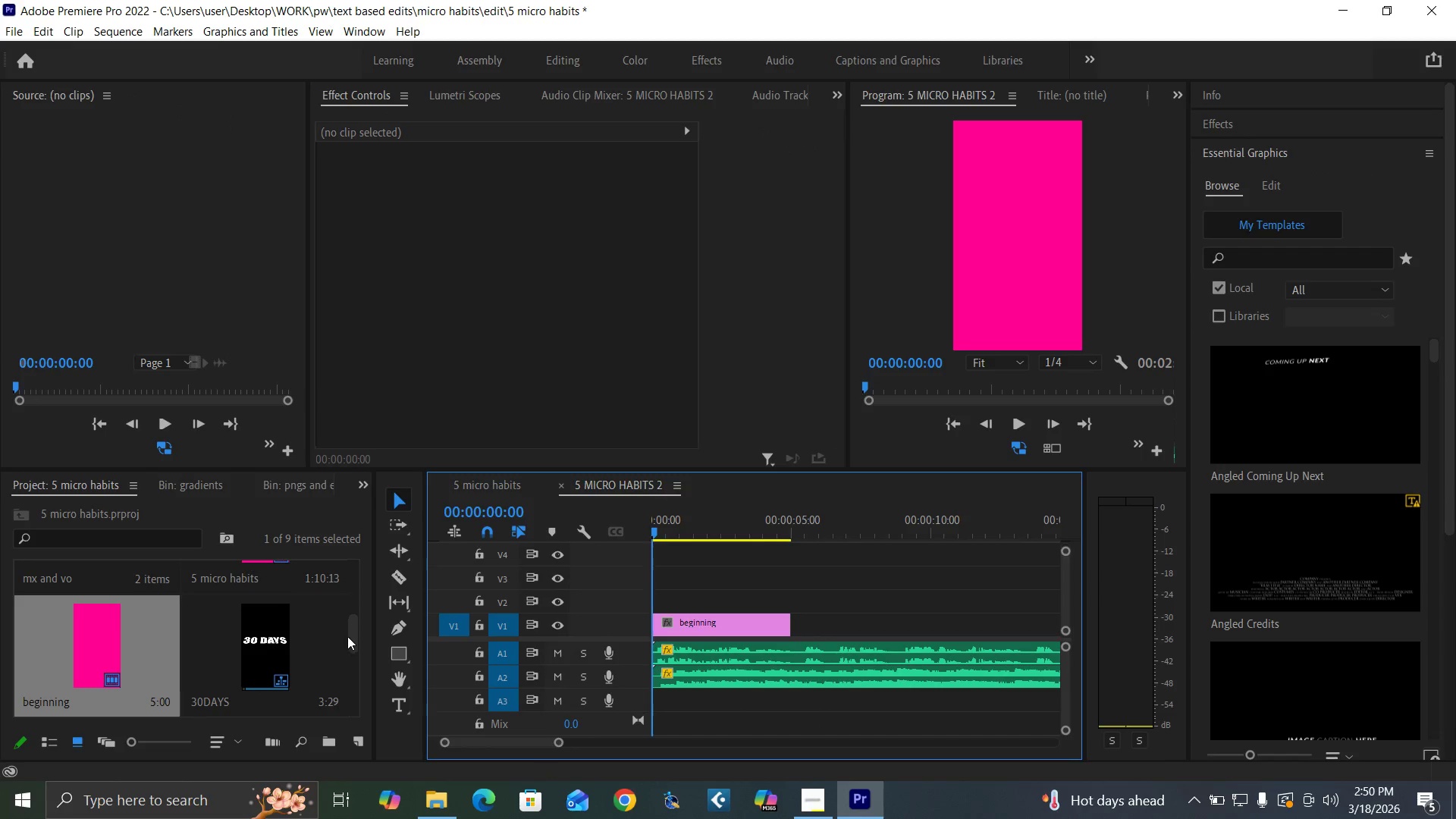 
left_click_drag(start_coordinate=[352, 639], to_coordinate=[385, 591])
 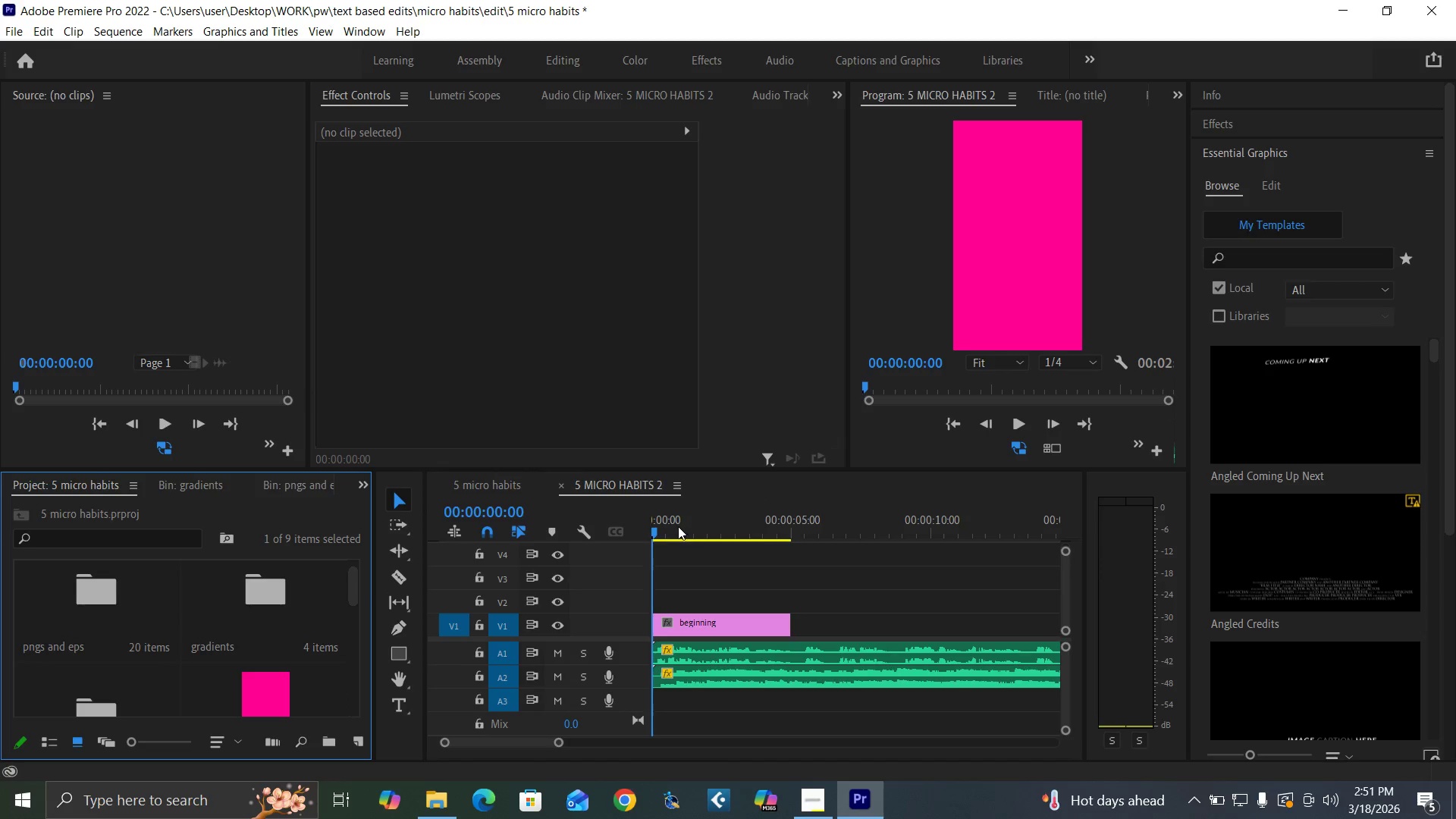 
left_click_drag(start_coordinate=[664, 525], to_coordinate=[601, 565])
 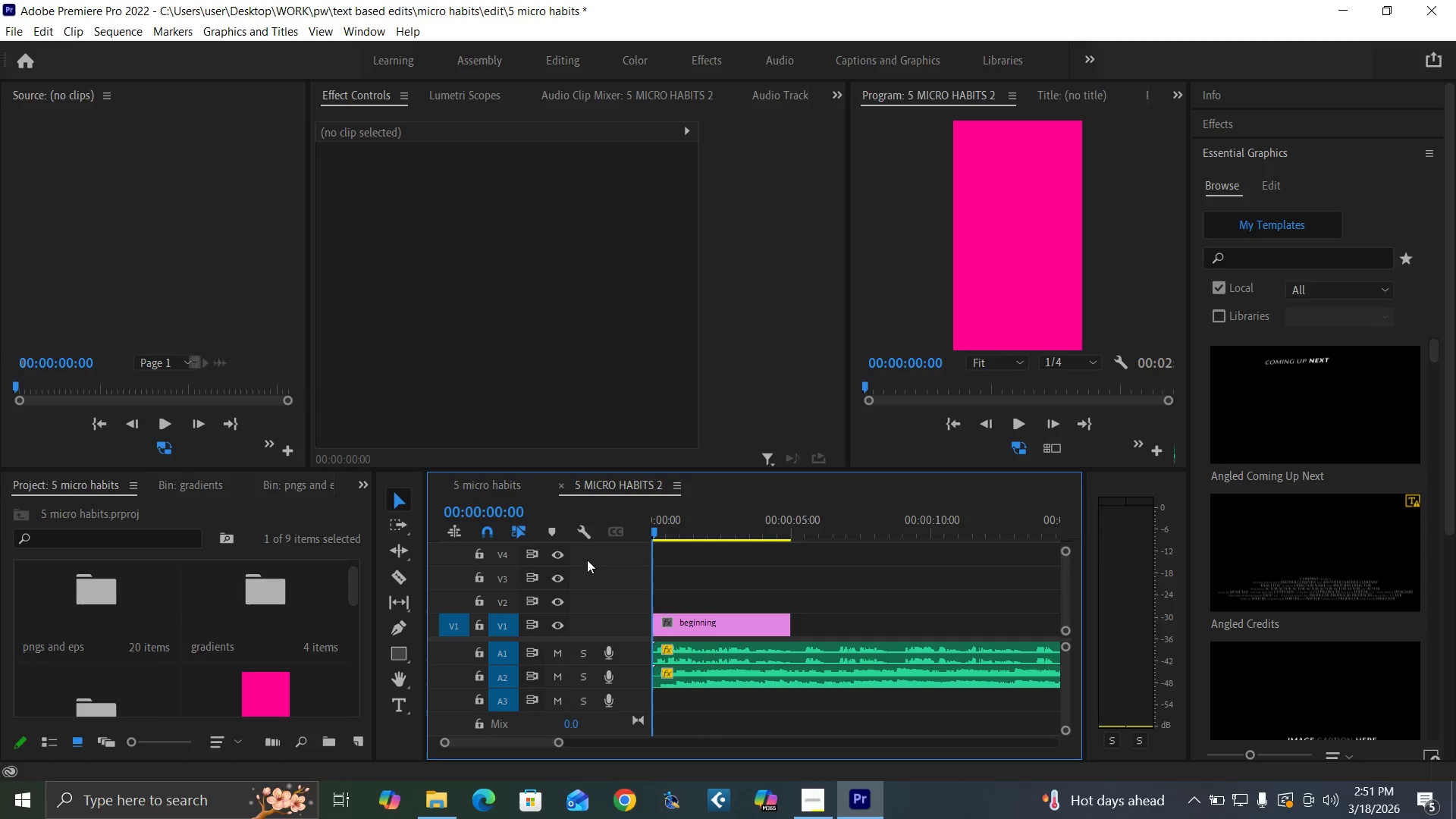 
key(Space)
 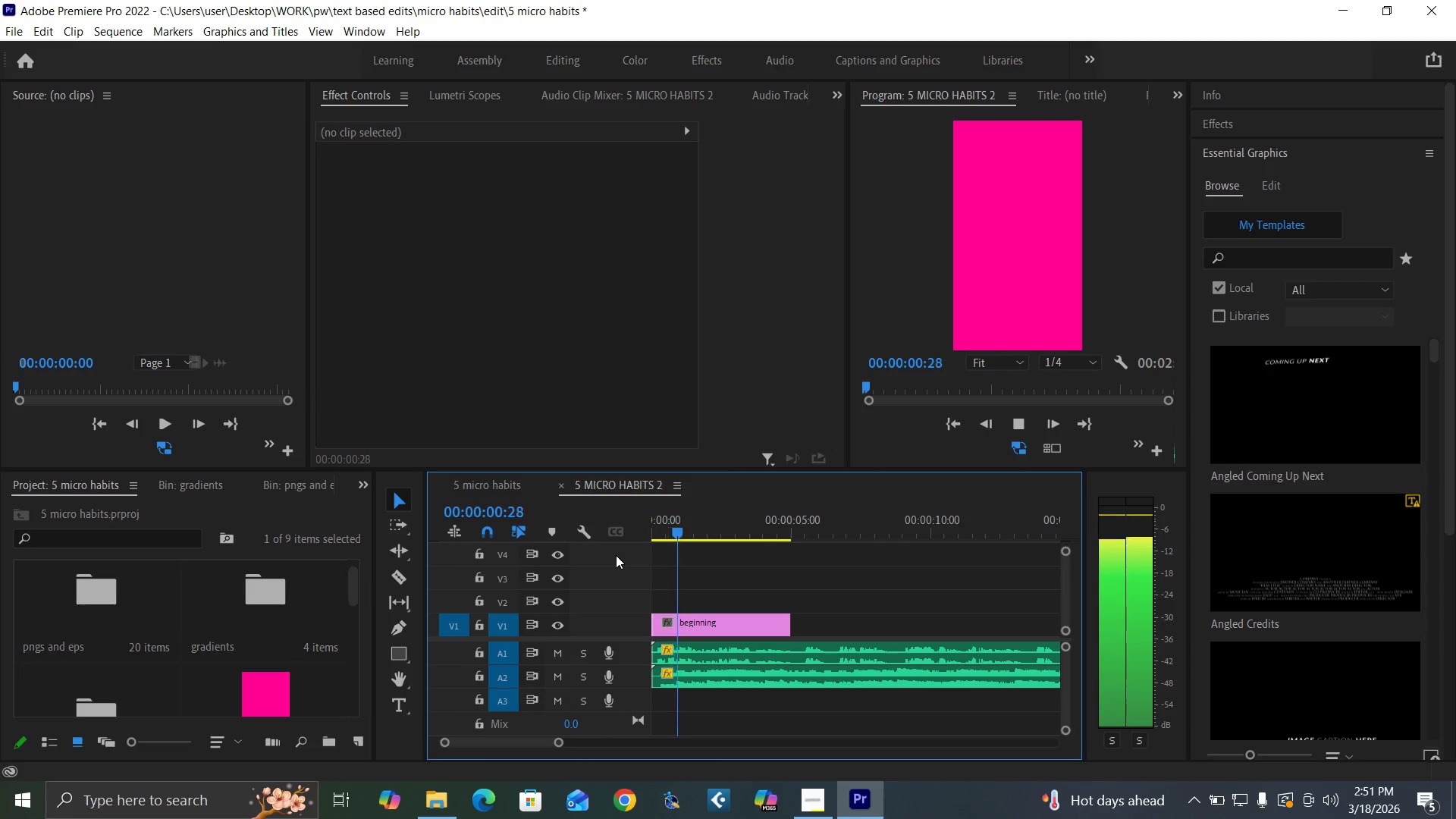 
key(Space)
 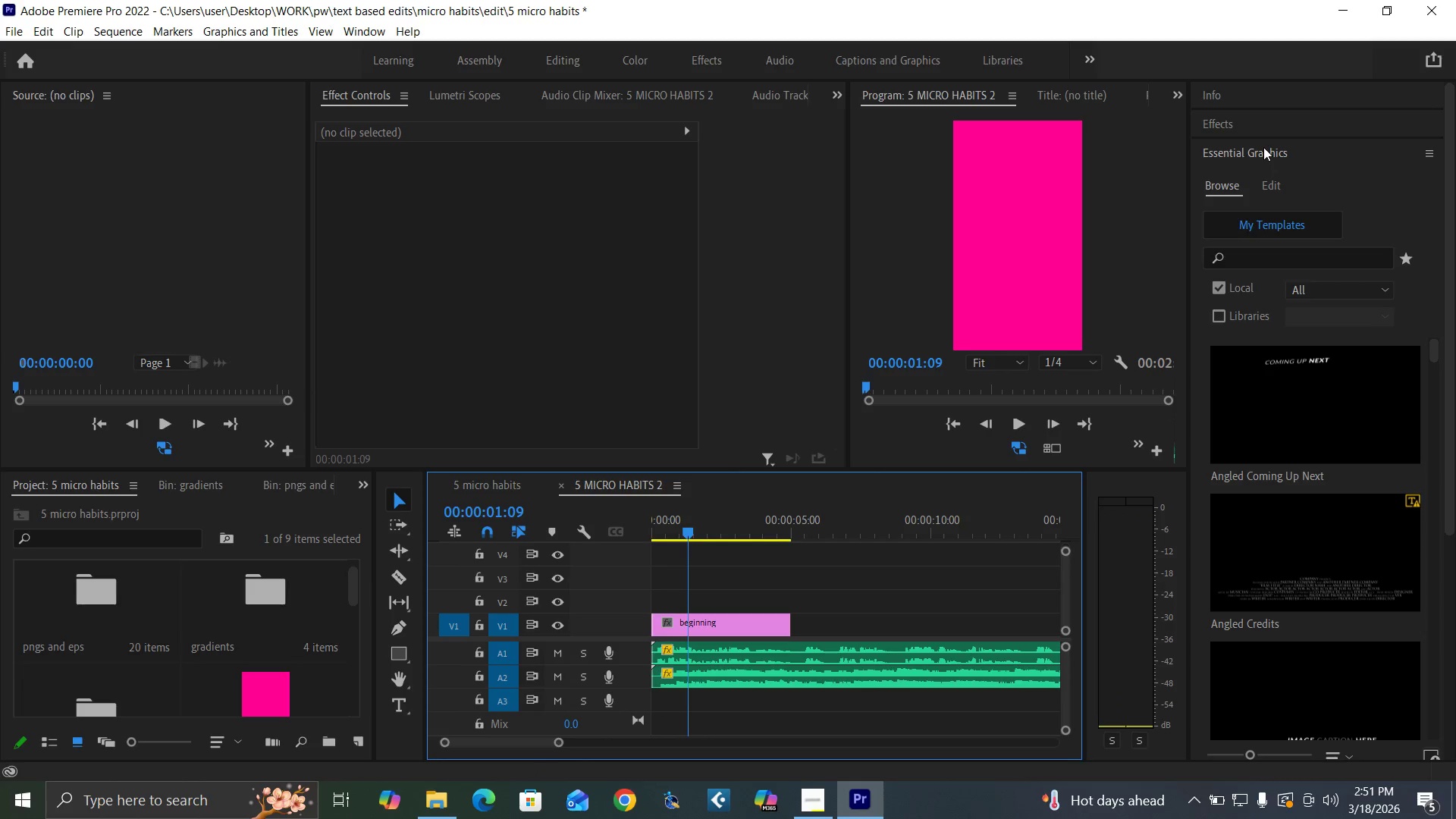 
left_click([1269, 187])
 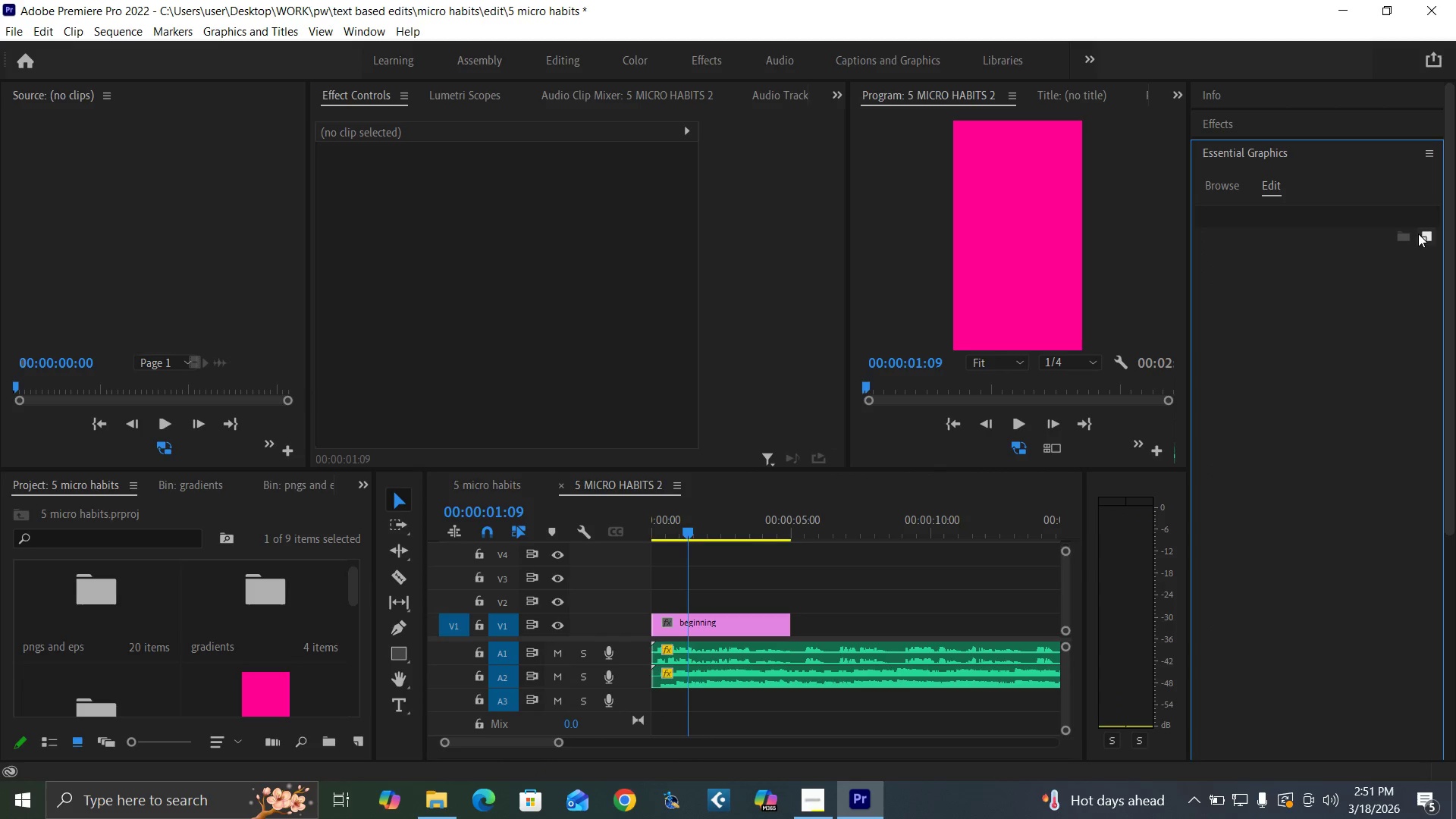 
left_click([1428, 239])
 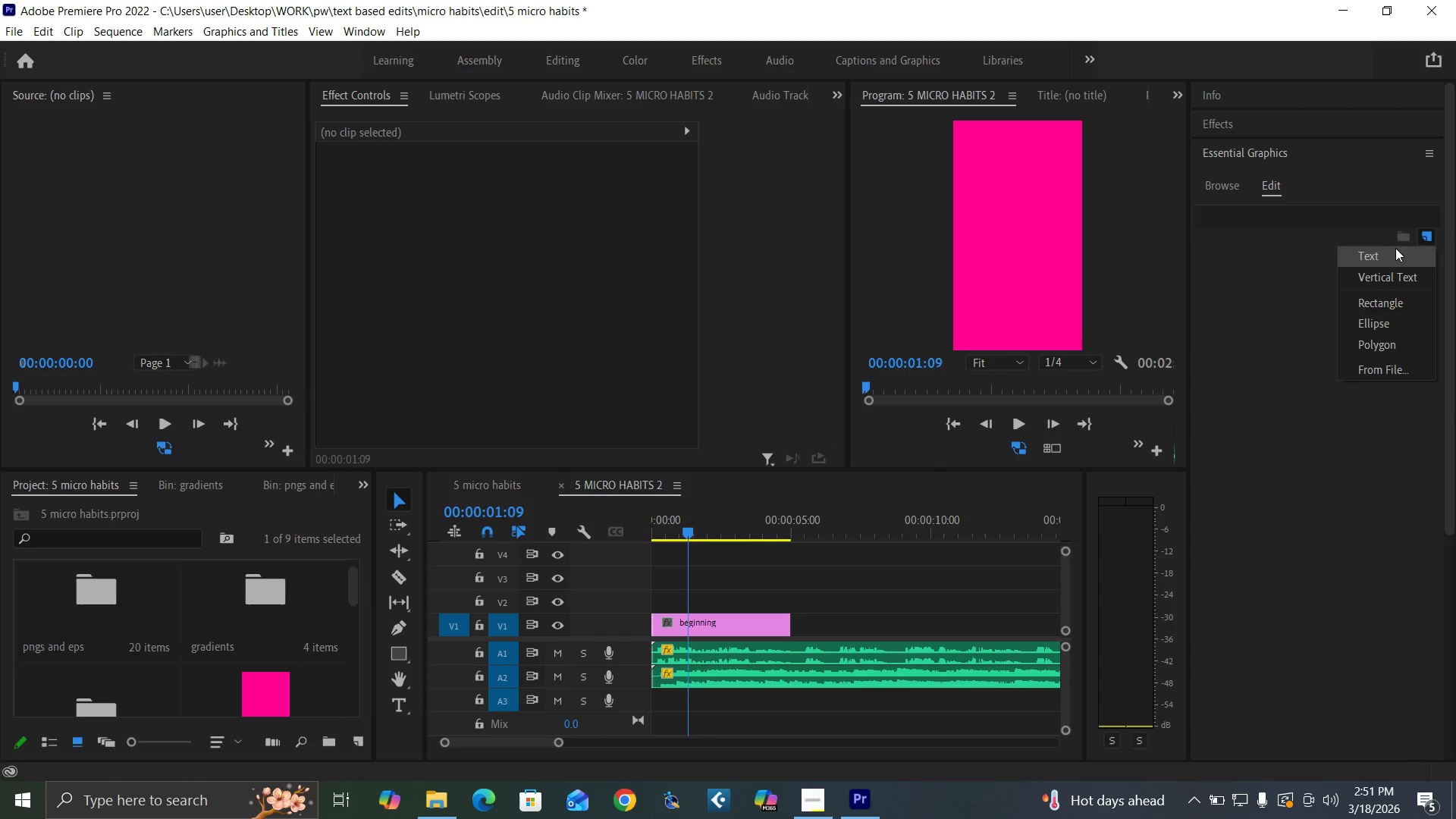 
double_click([1377, 252])
 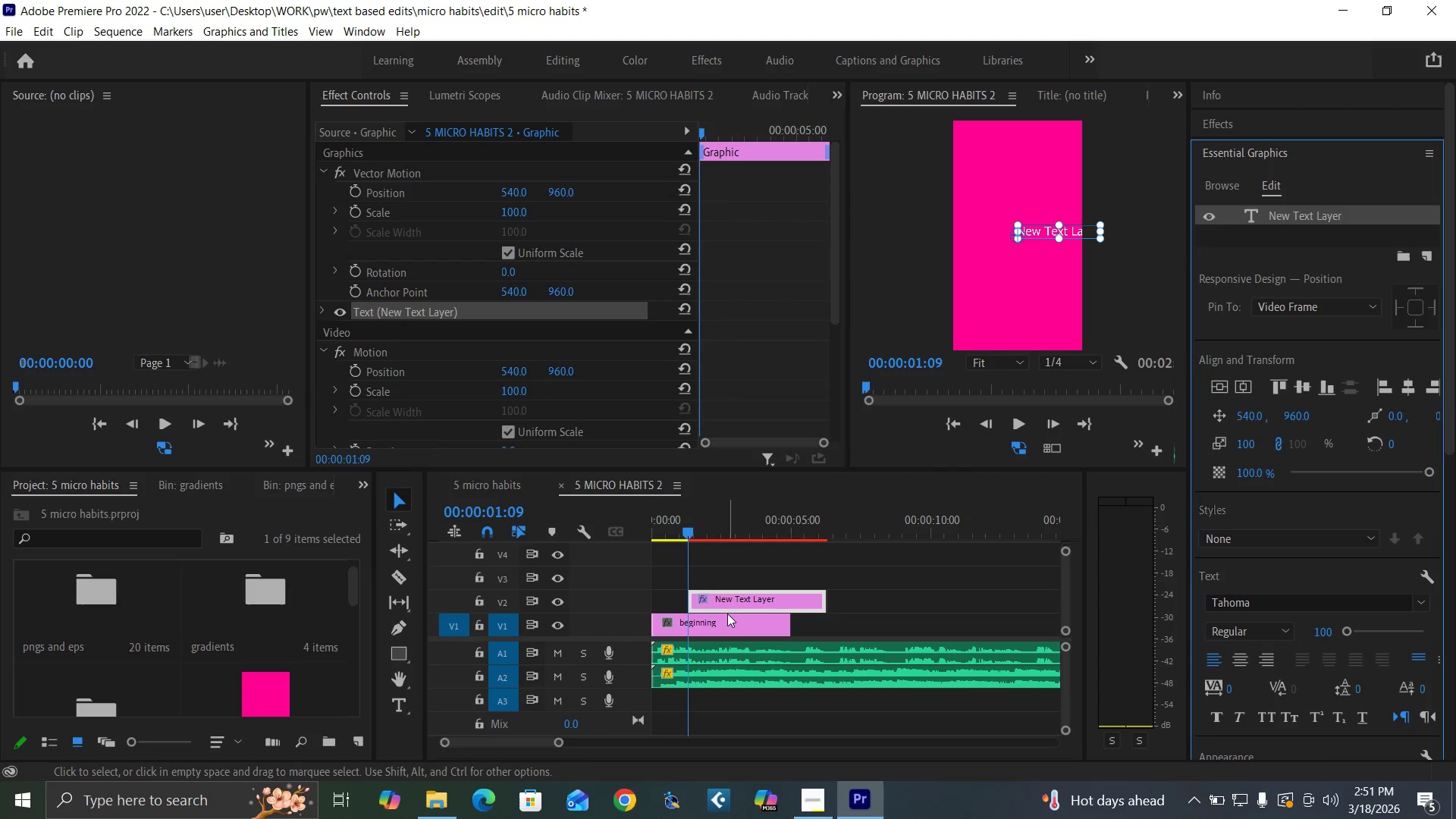 
left_click_drag(start_coordinate=[734, 603], to_coordinate=[670, 606])
 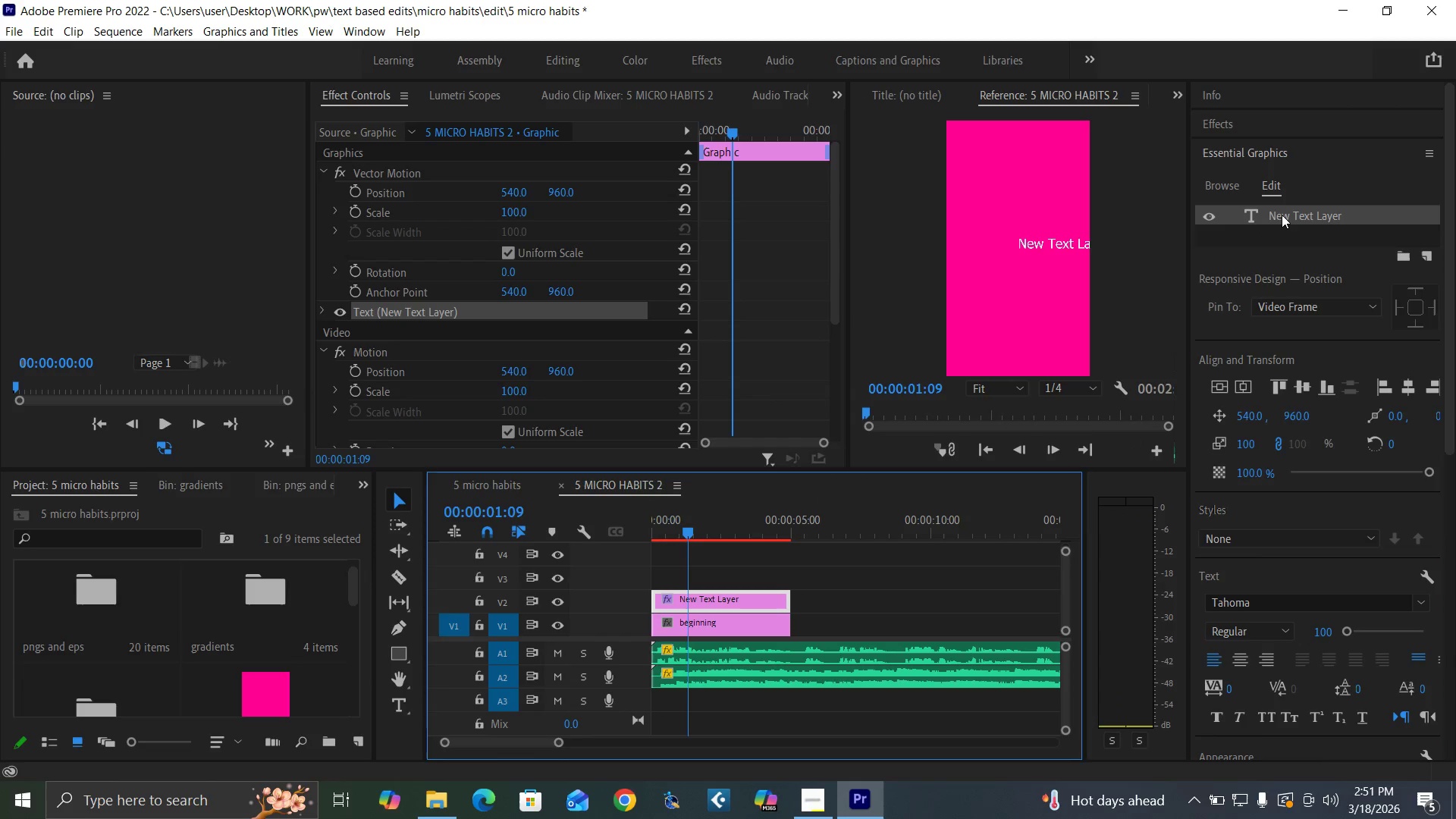 
double_click([1282, 215])
 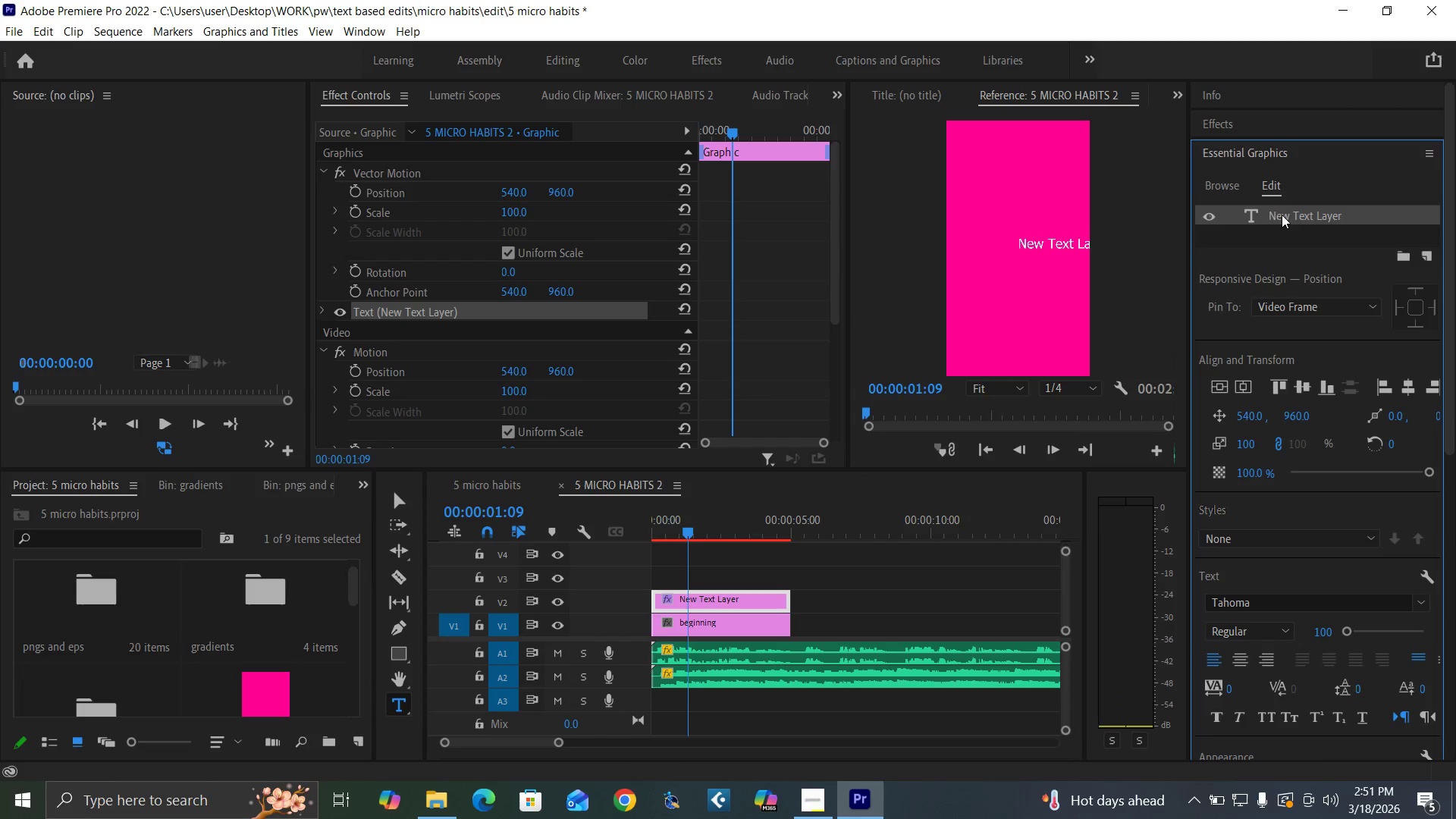 
triple_click([1282, 215])
 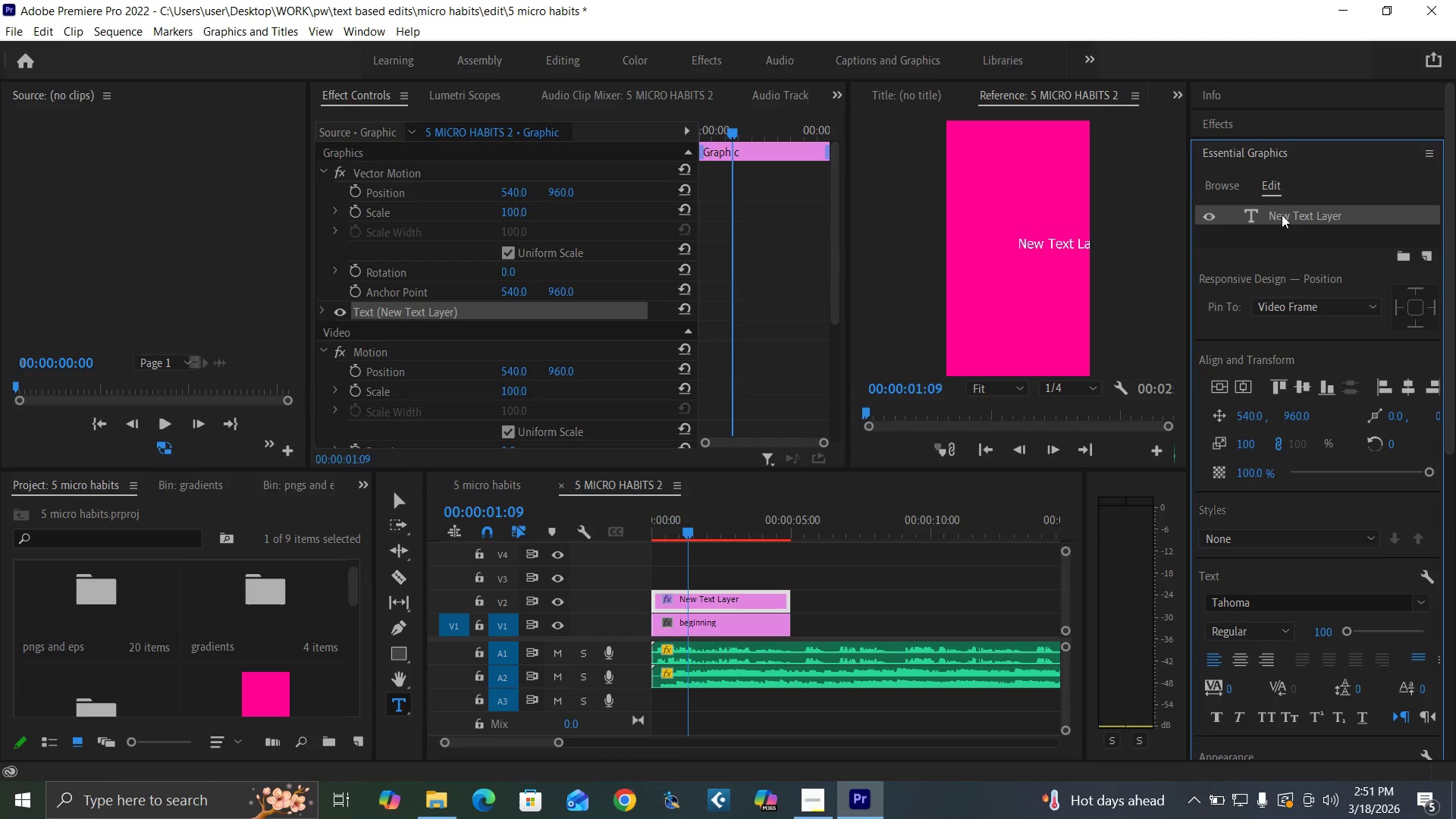 
triple_click([1282, 215])
 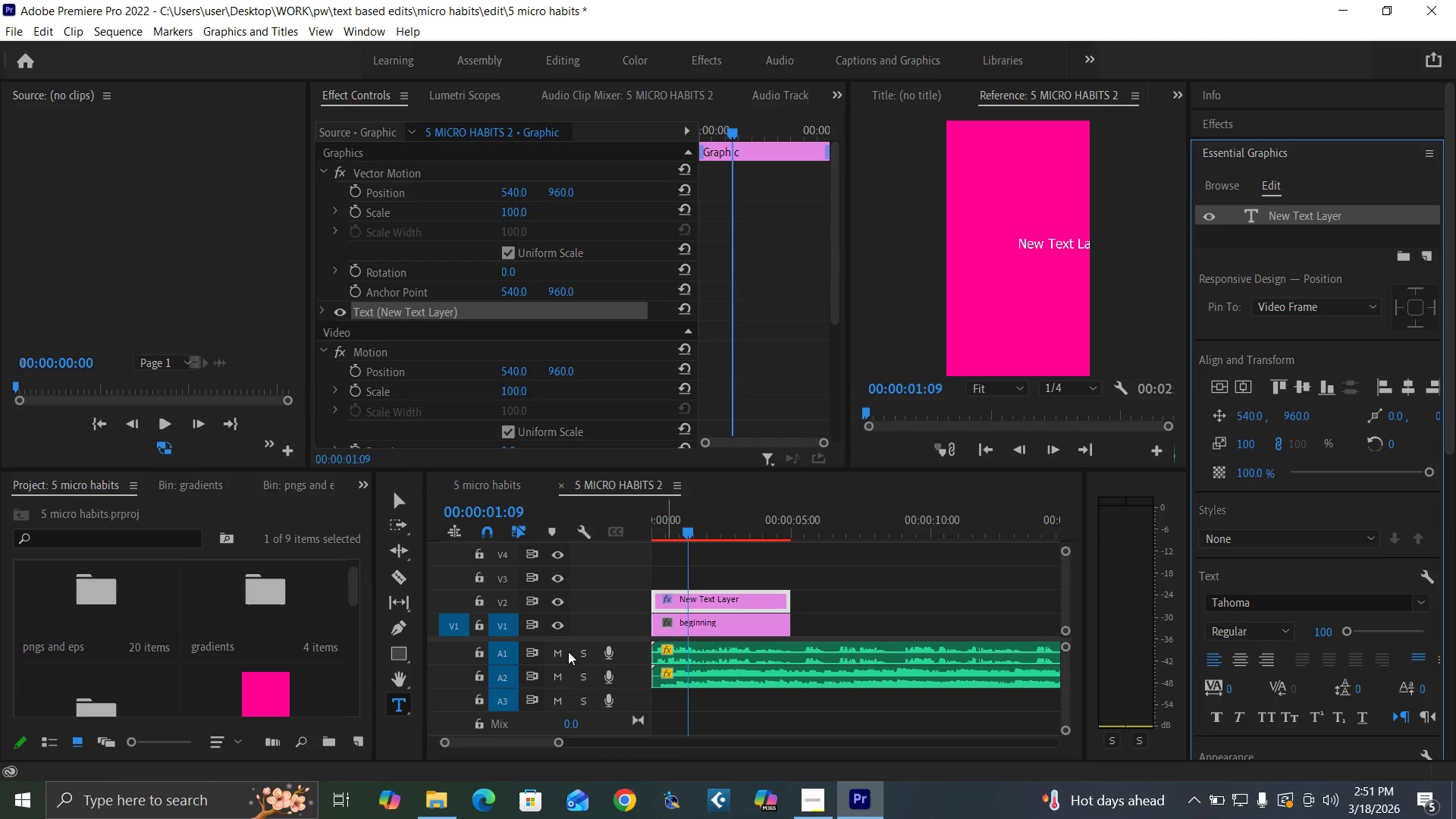 
left_click([692, 529])
 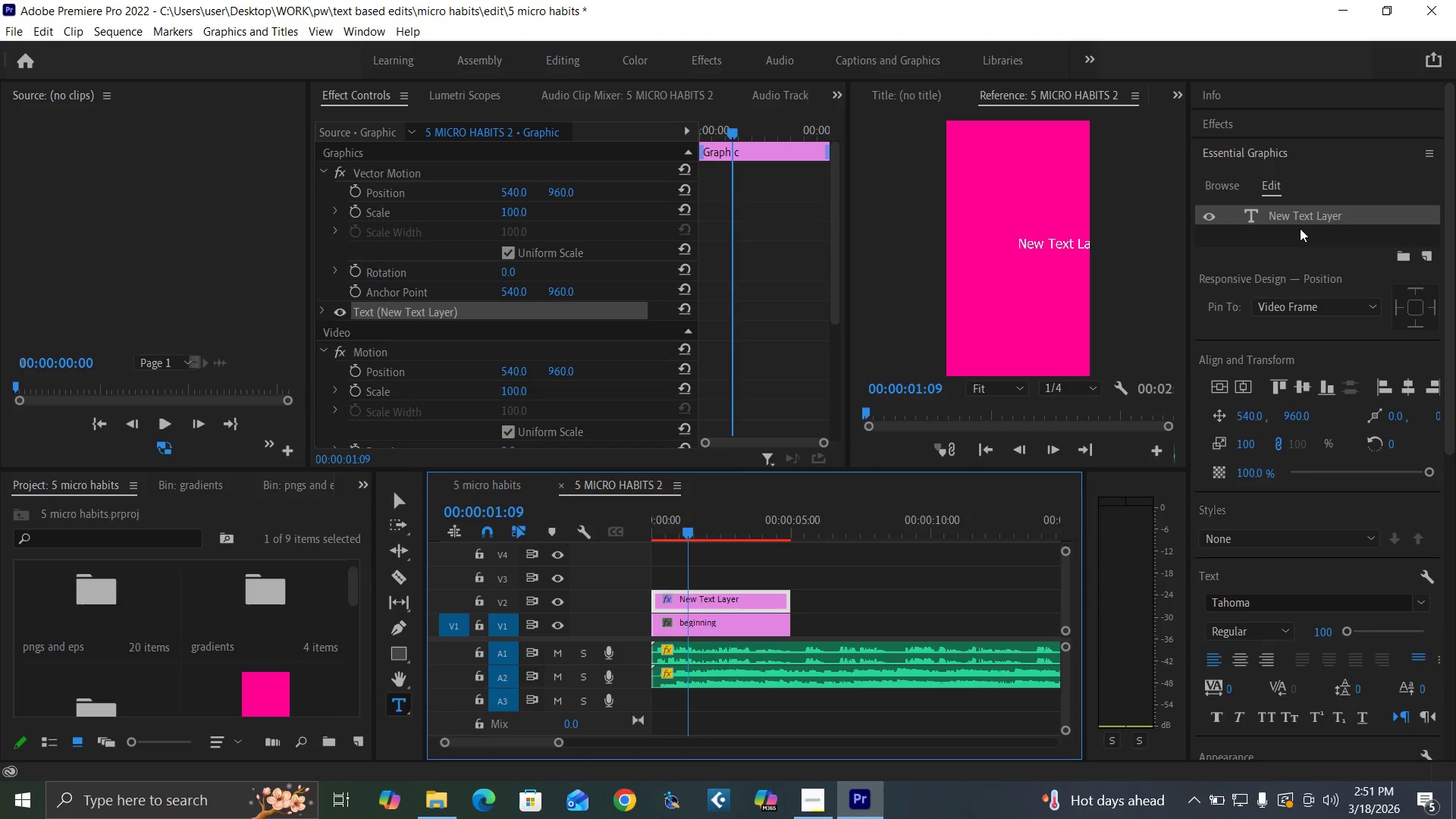 
double_click([1300, 218])
 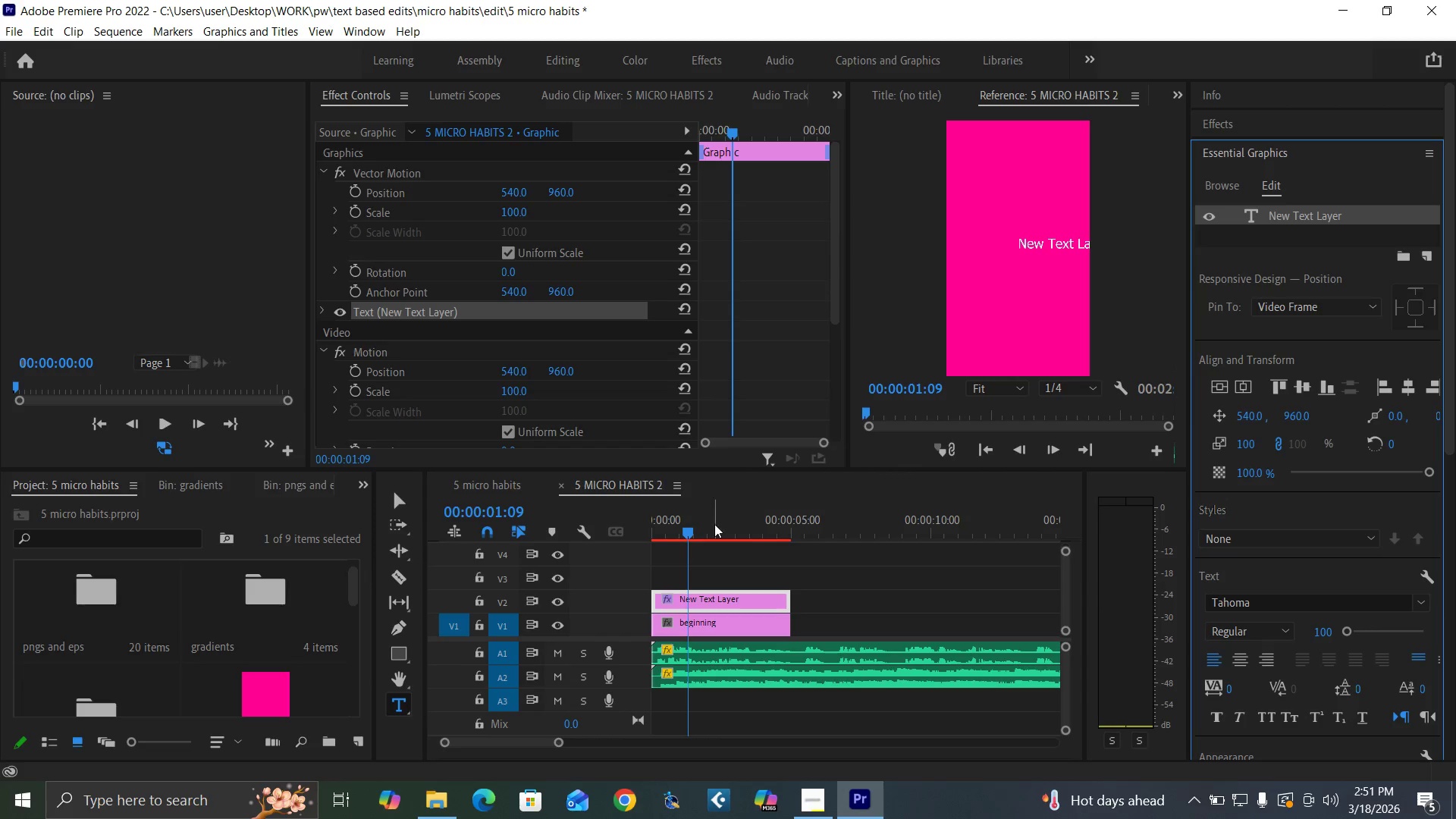 
left_click([702, 533])
 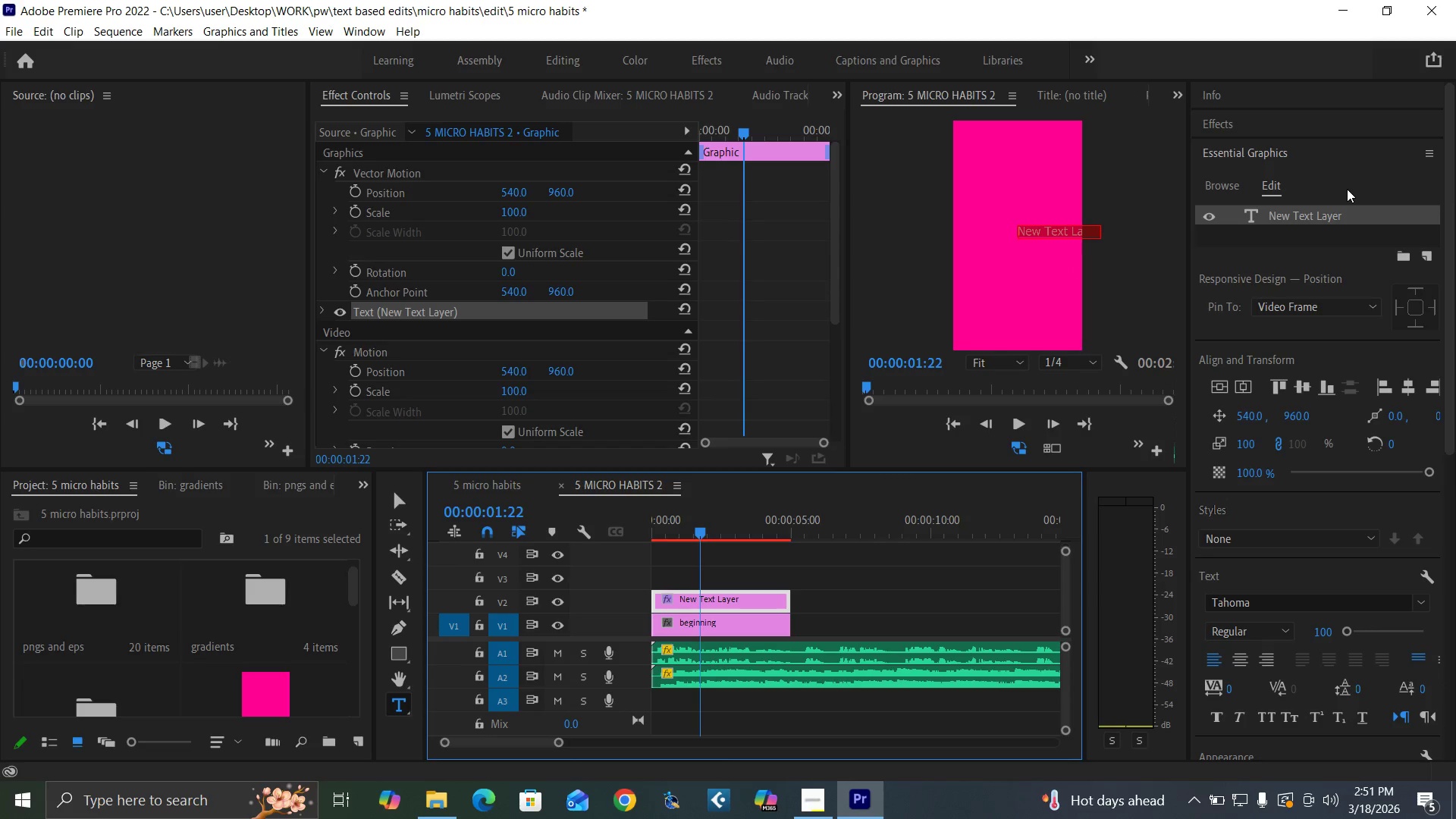 
type(FIVE TI )
 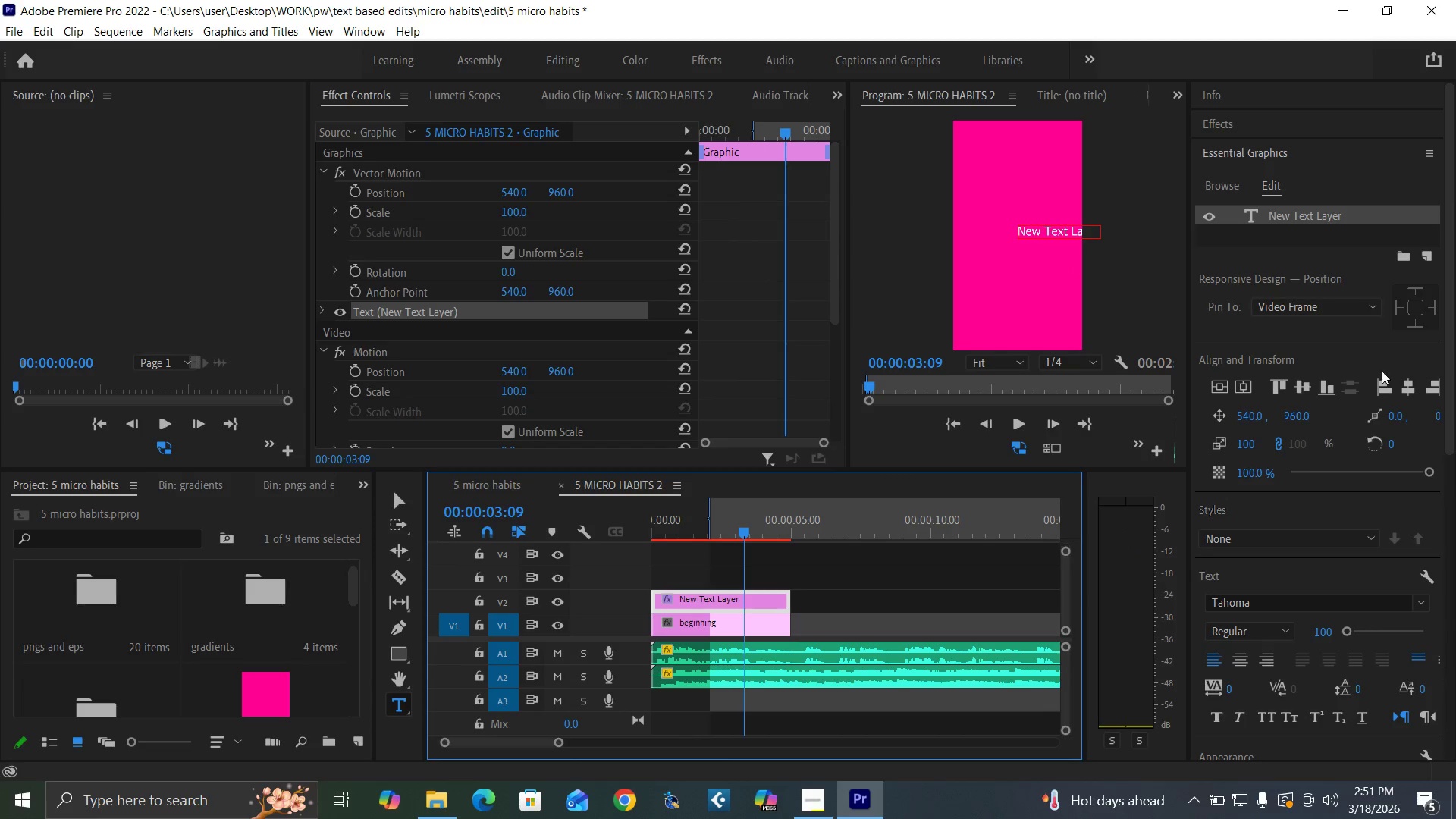 
key(Control+Z)
 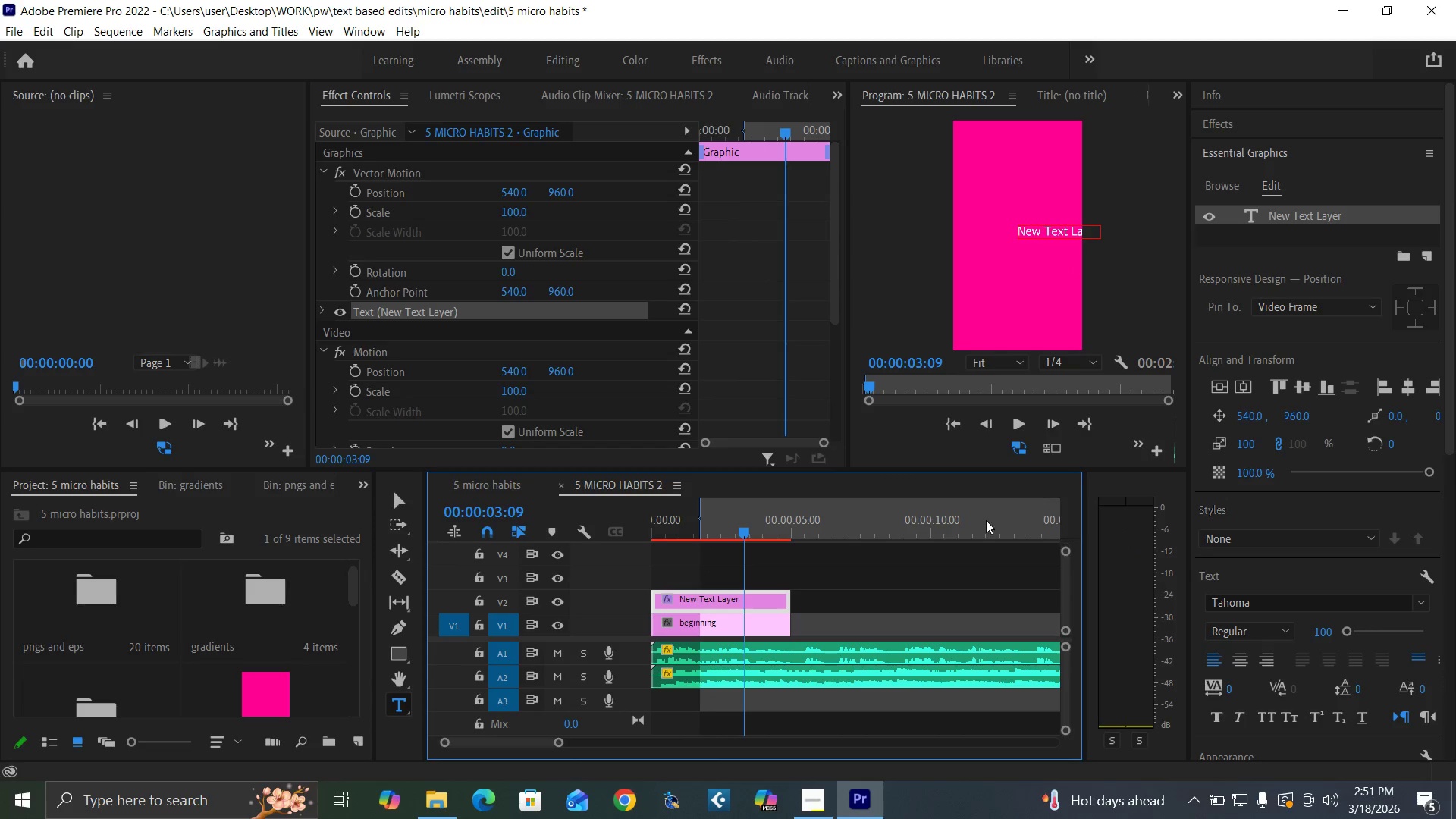 
key(Control+Z)
 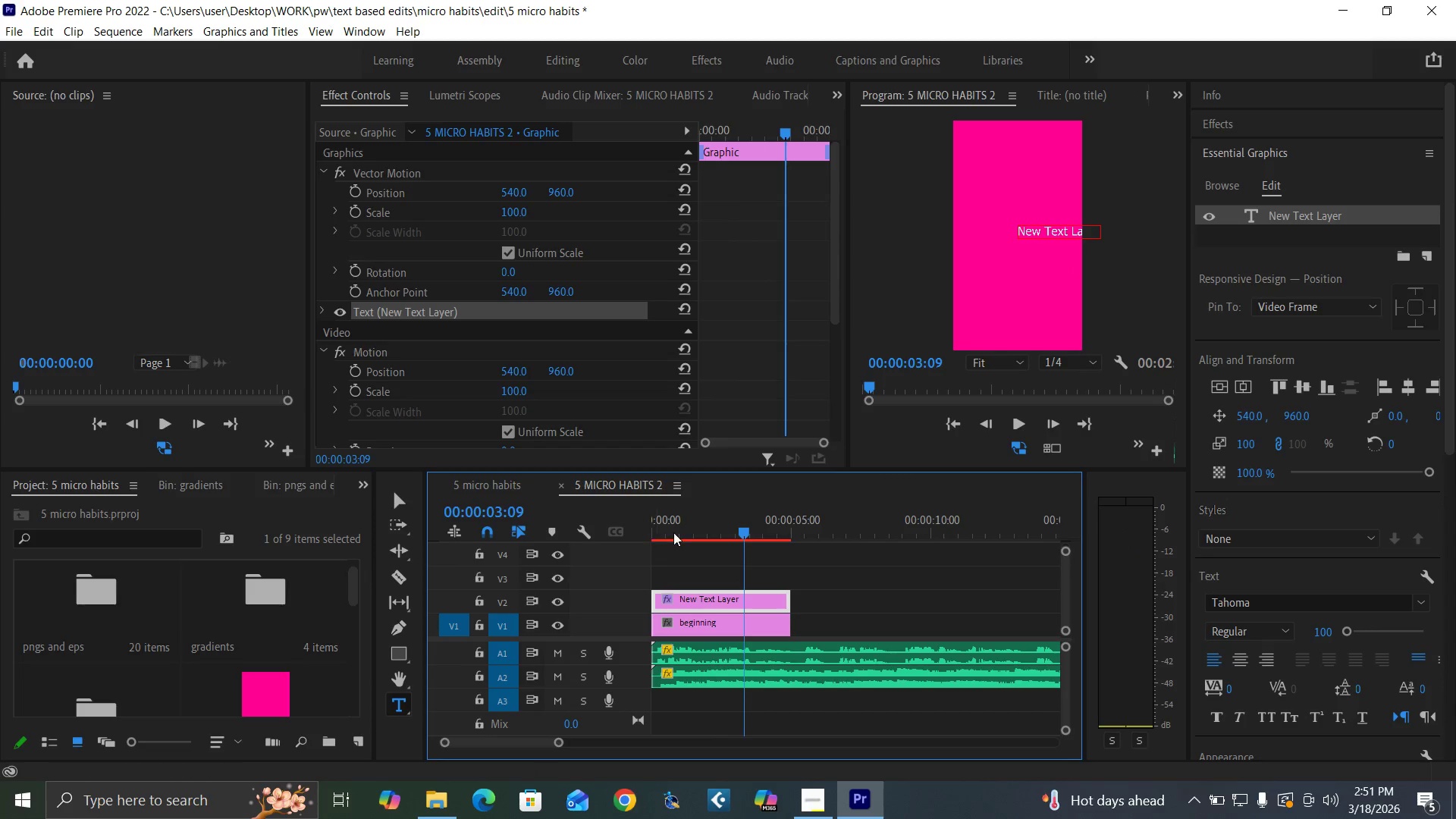 
left_click([709, 528])
 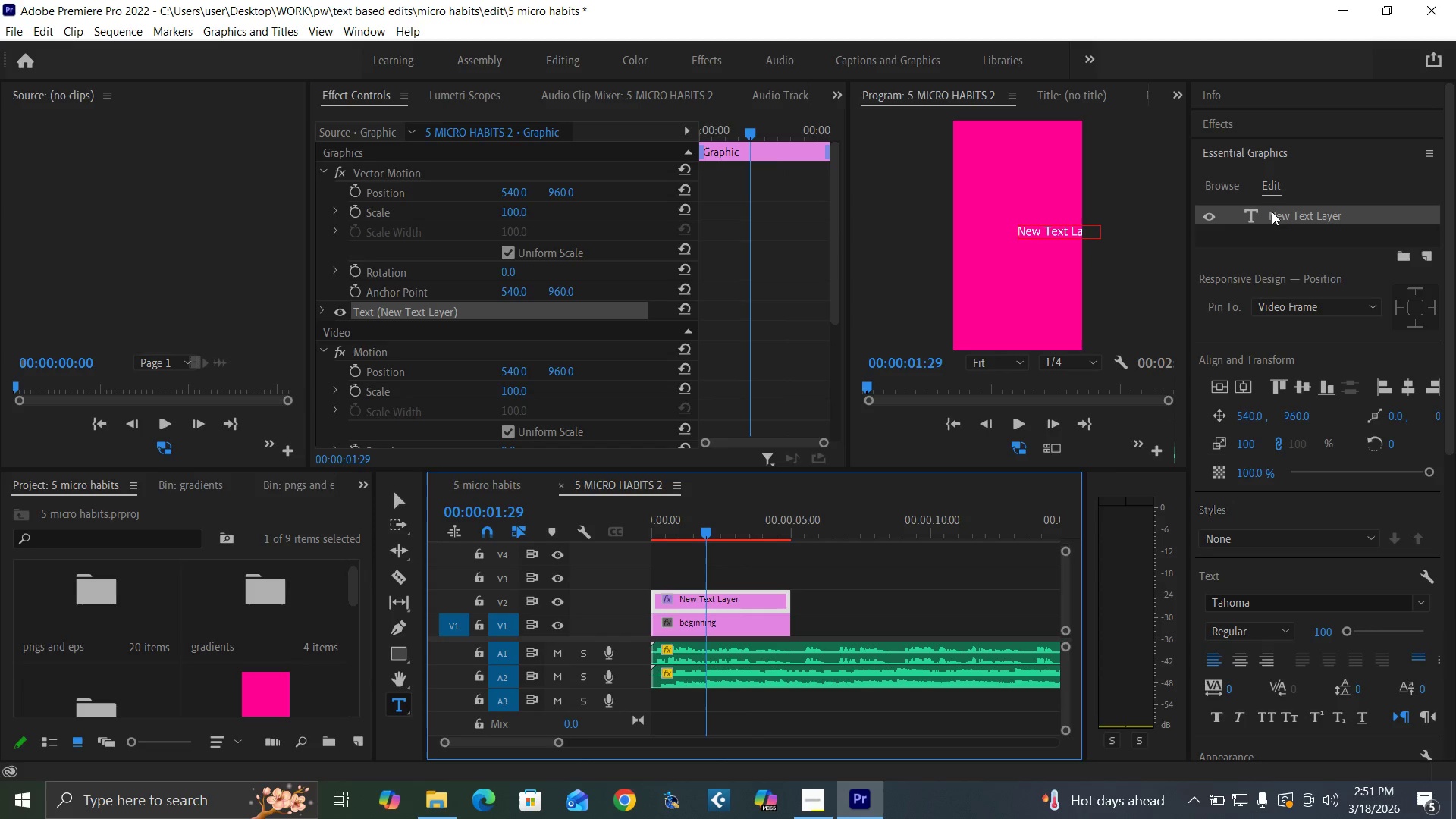 
double_click([1274, 212])
 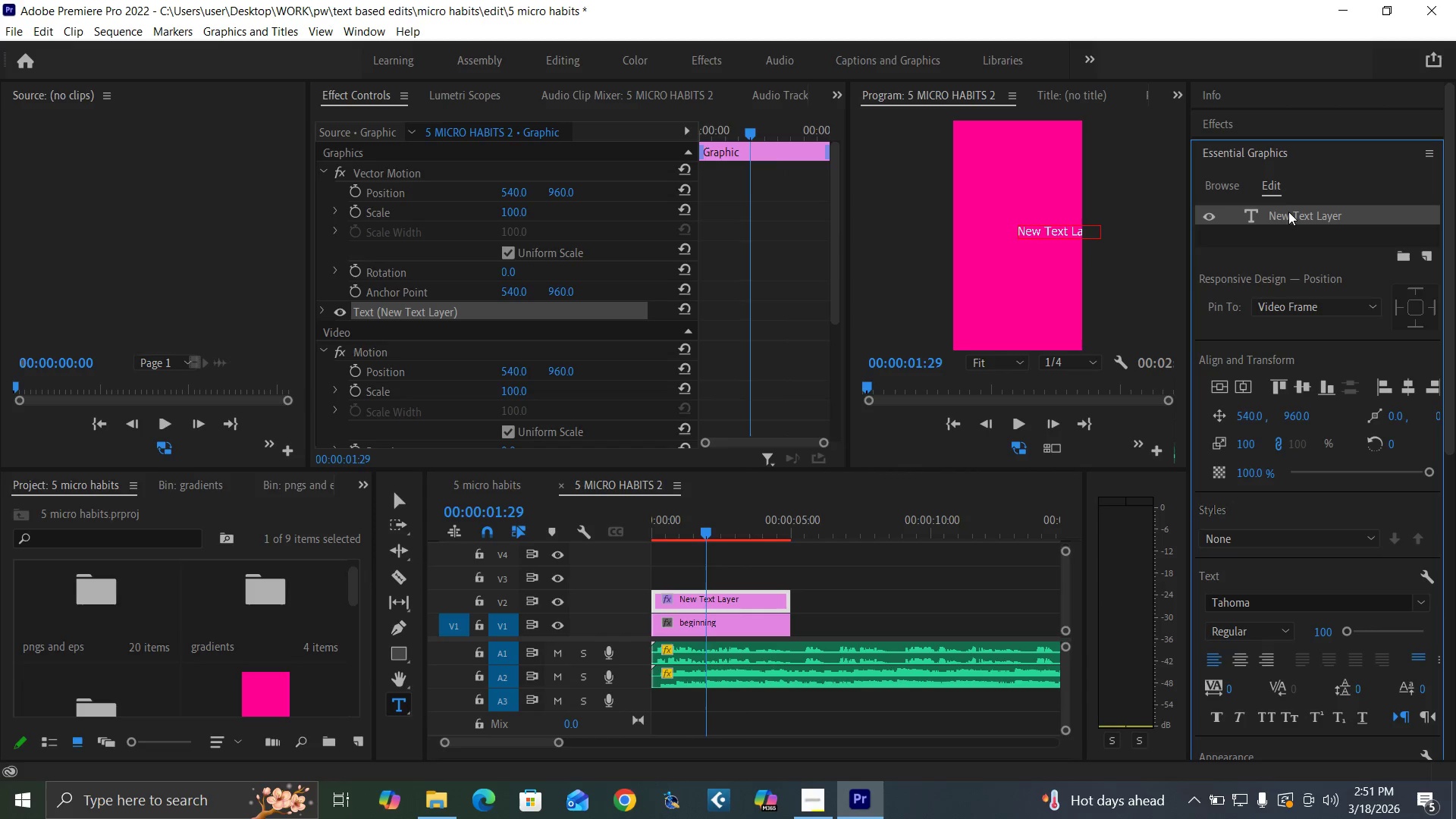 
triple_click([1288, 212])
 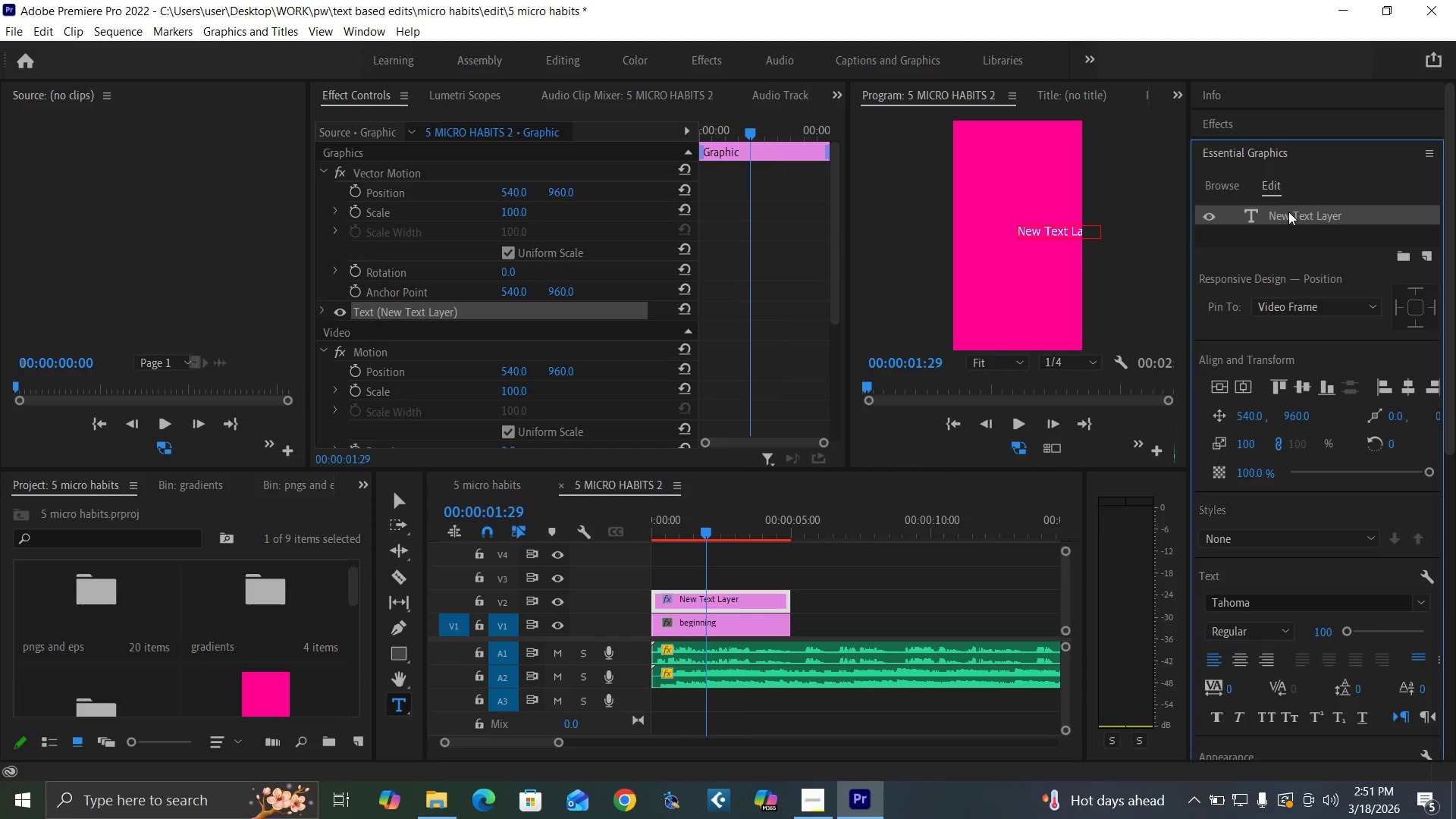 
triple_click([1288, 212])
 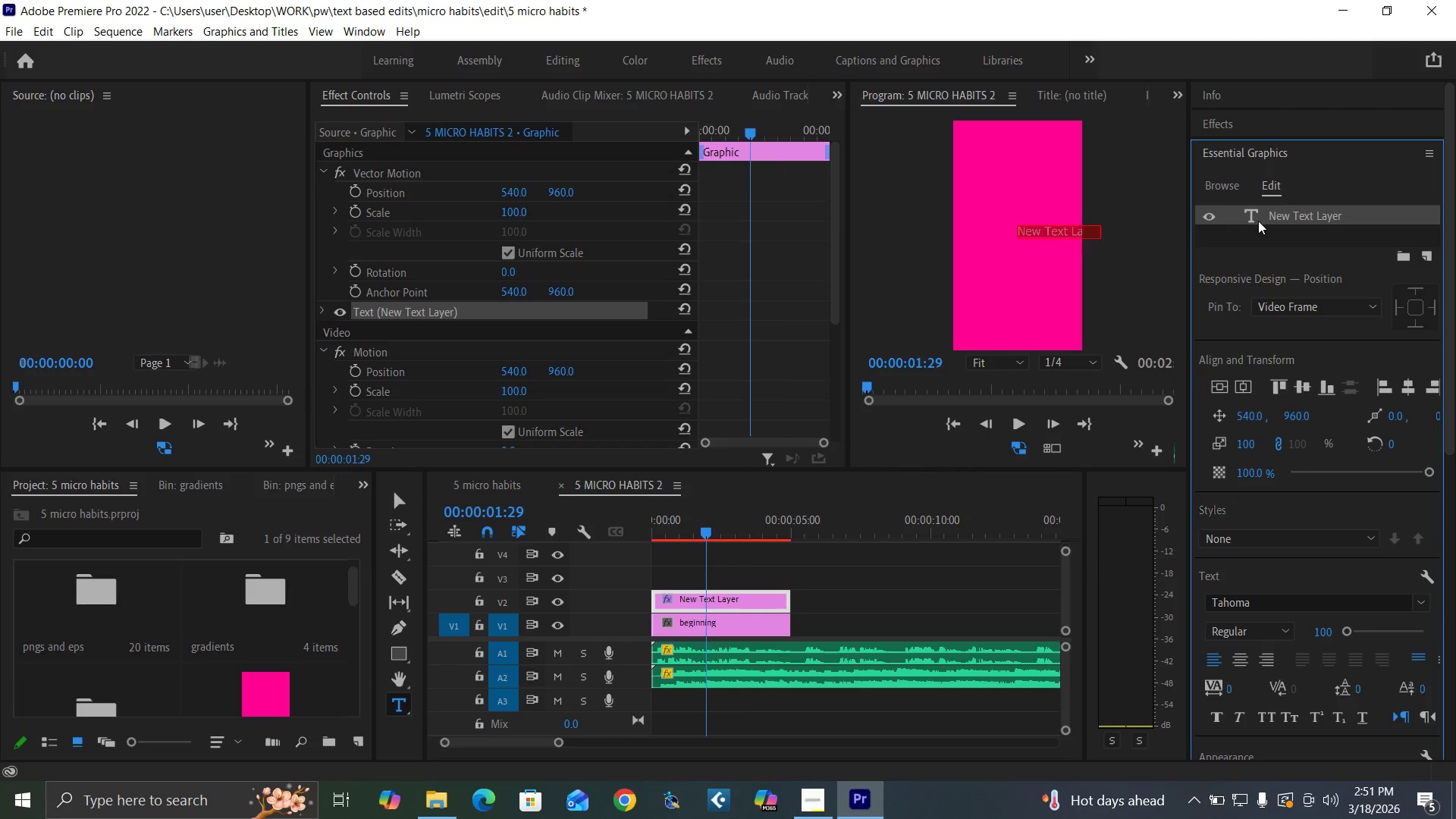 
type(FIVE TINY)
 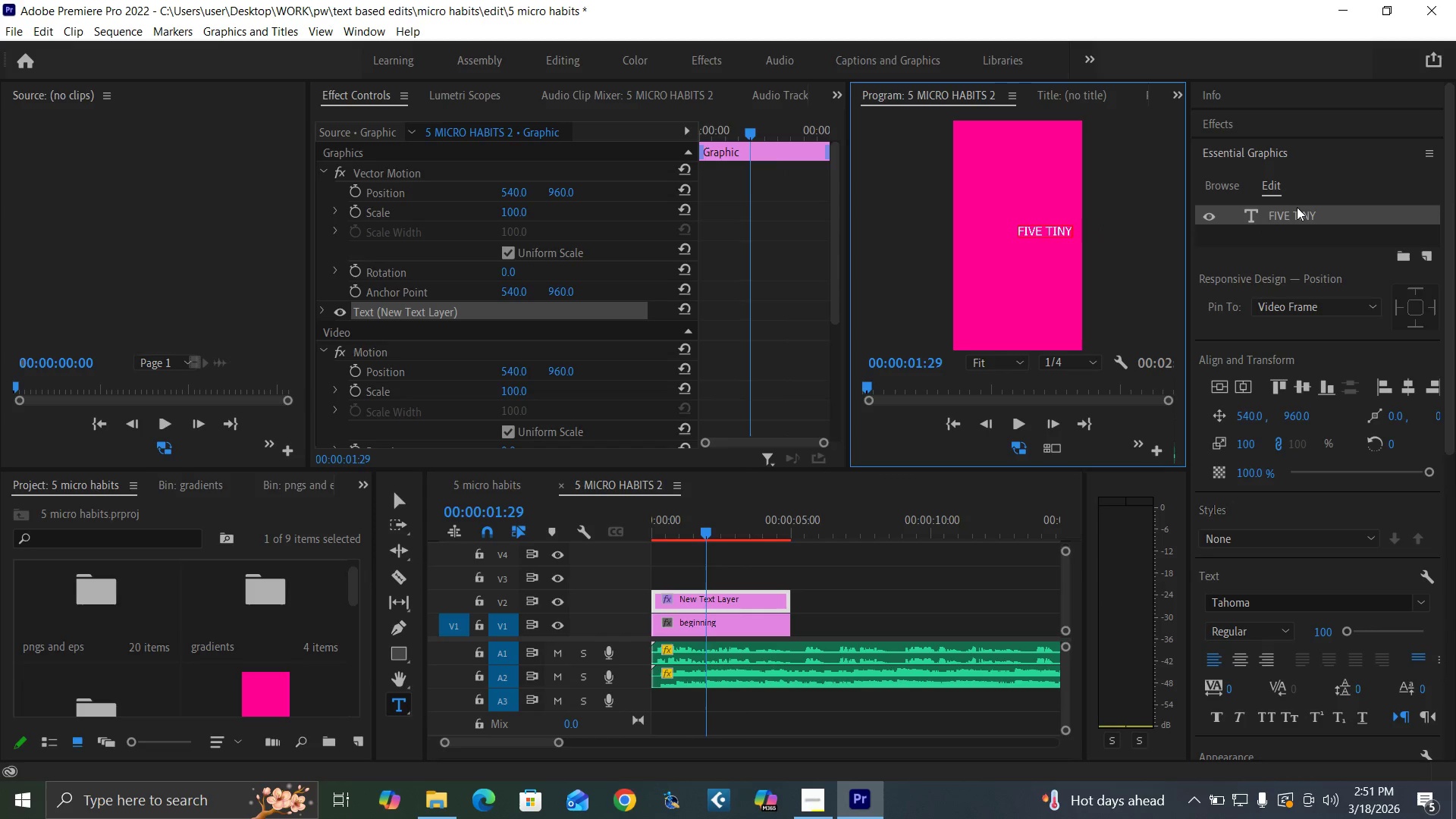 
double_click([1300, 215])
 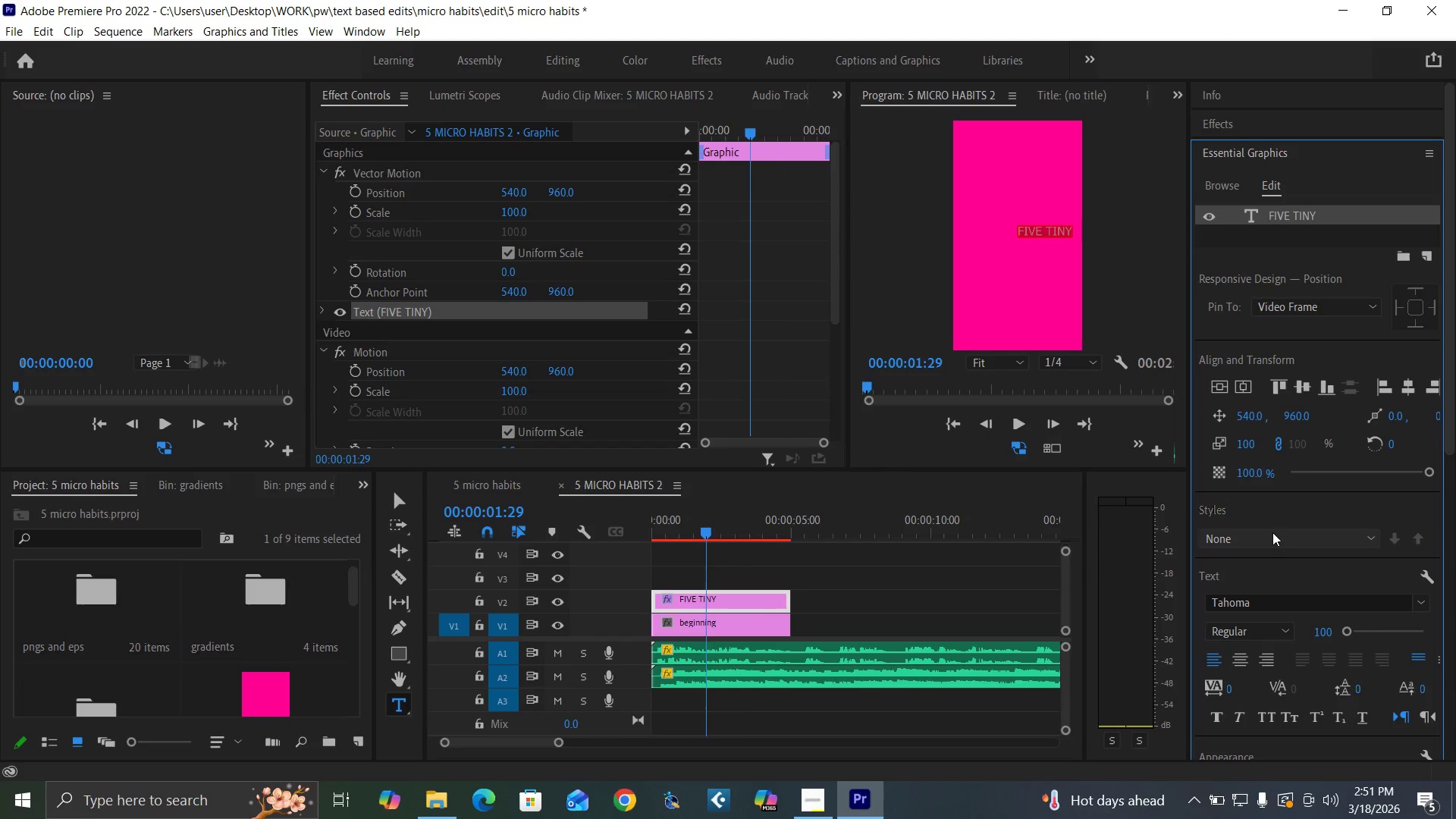 
left_click([1258, 610])
 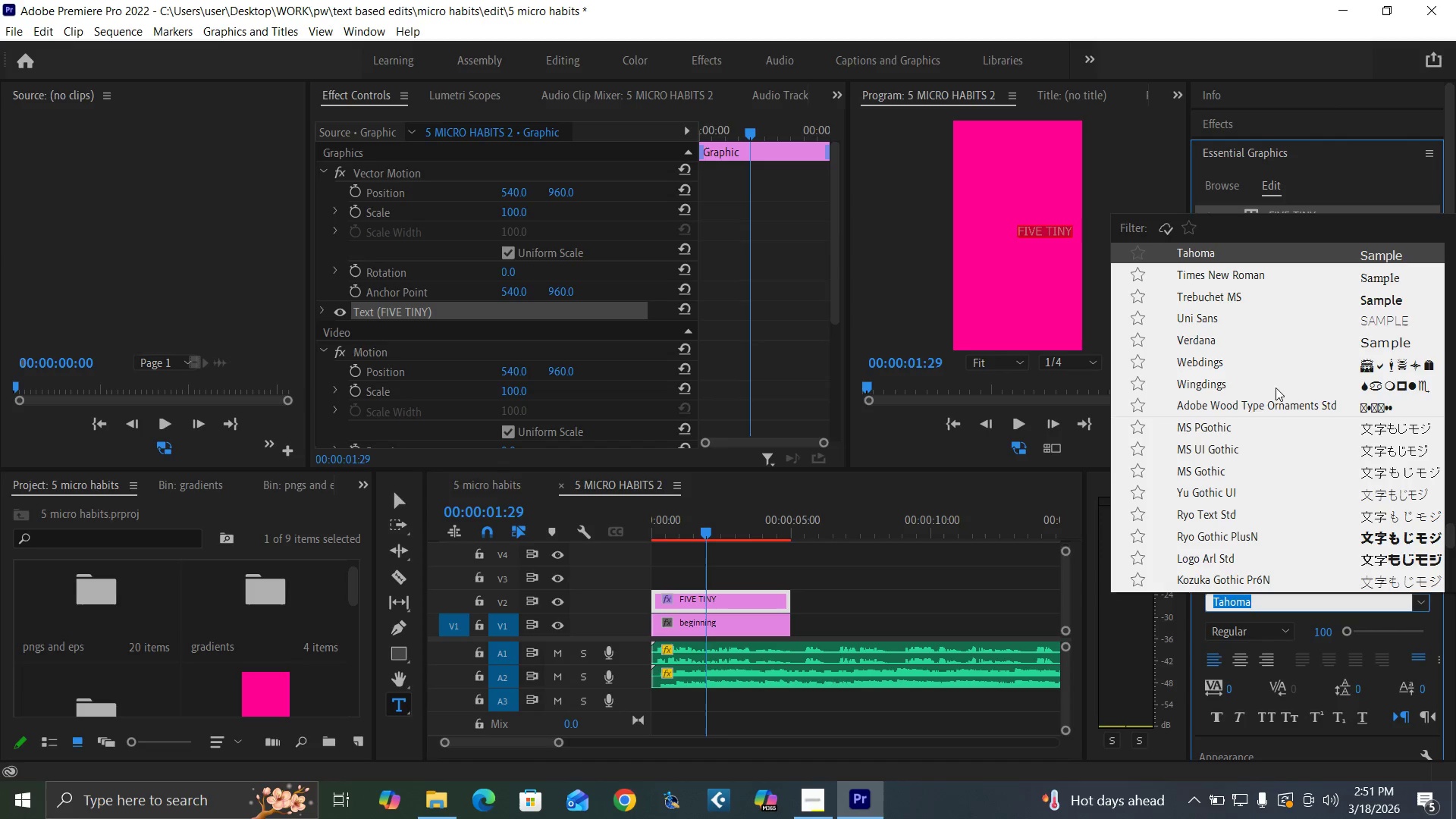 
type(POPP)
 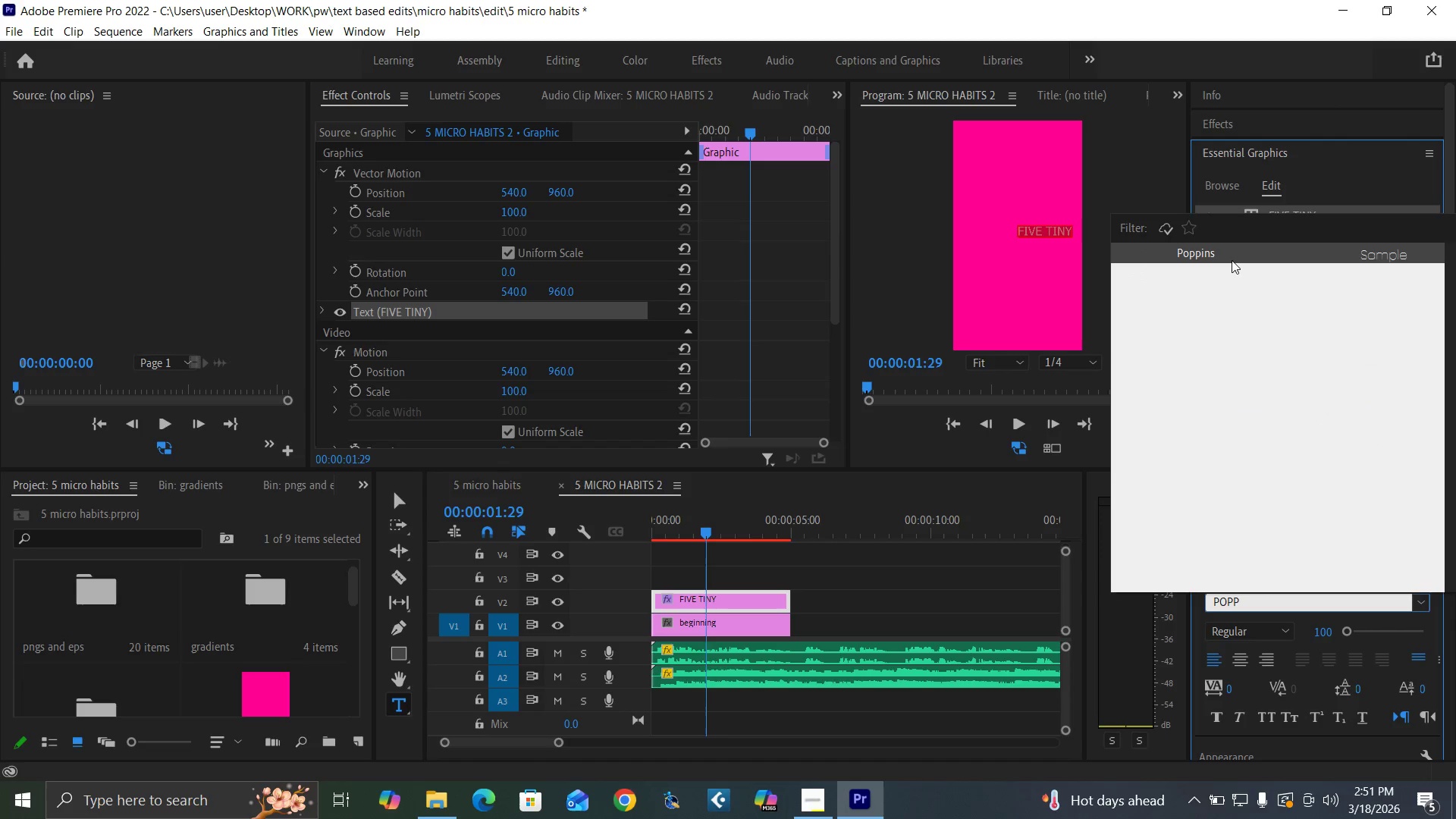 
left_click([1228, 247])
 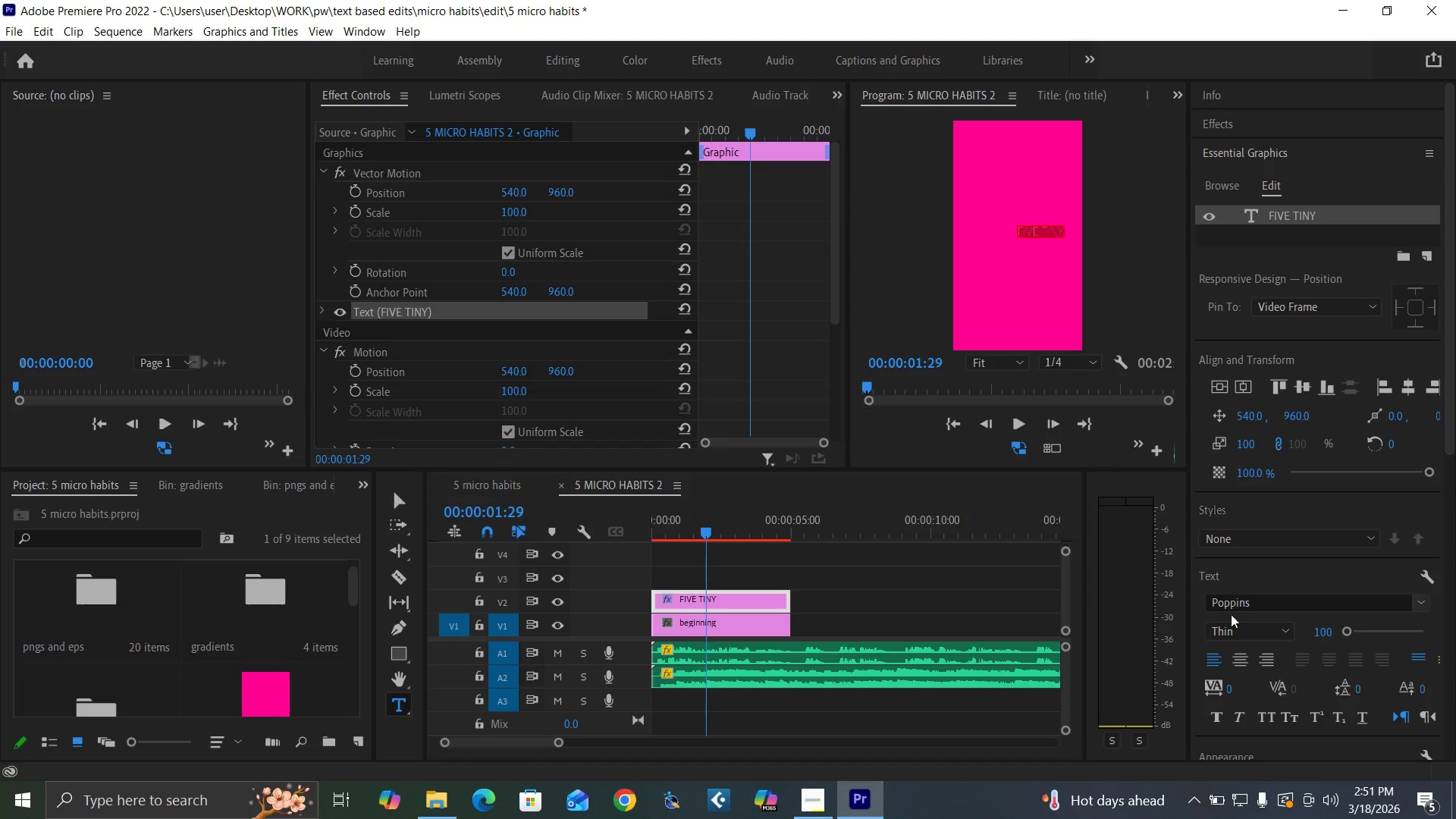 
left_click([1232, 632])
 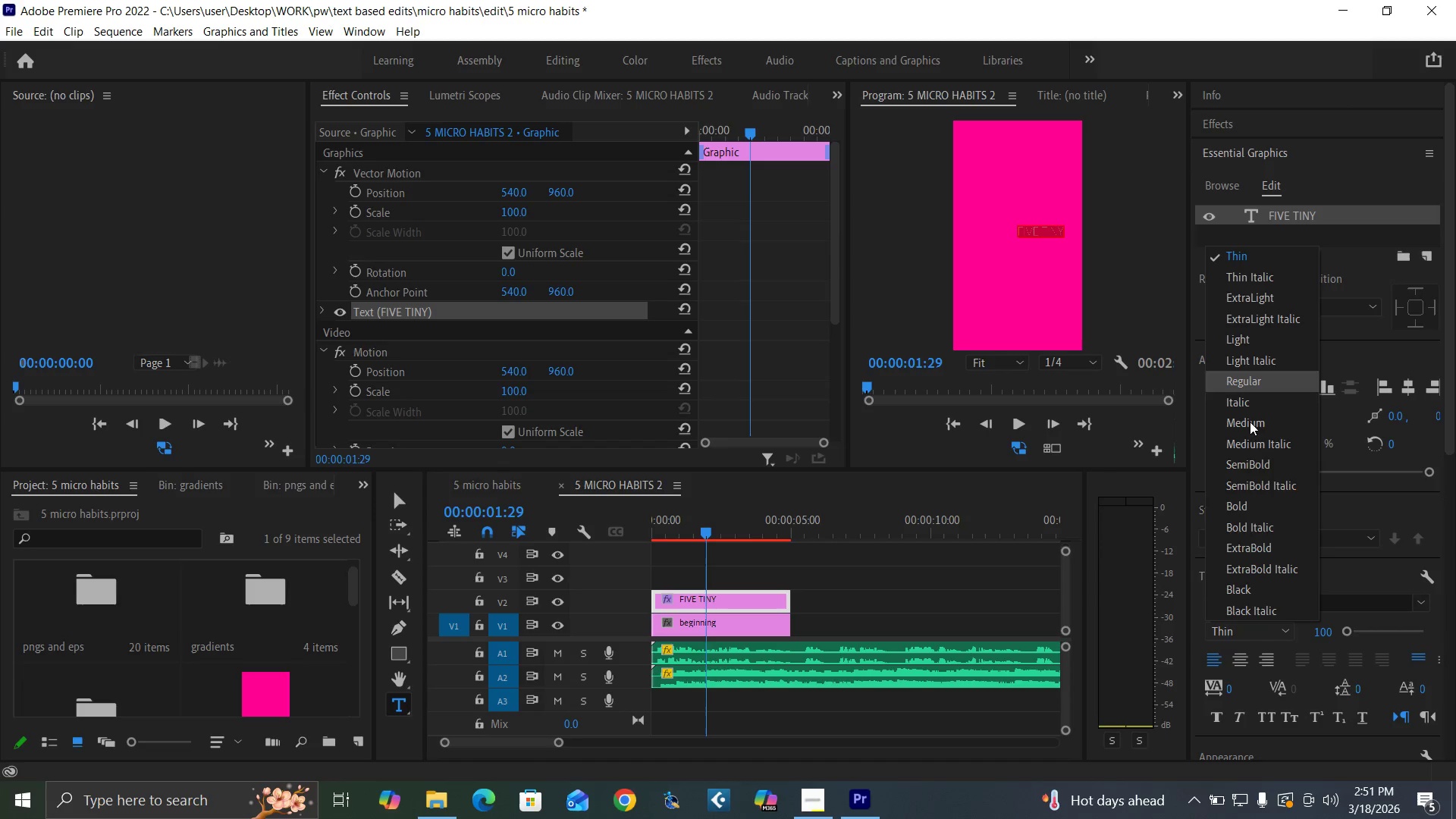 
left_click([1258, 501])
 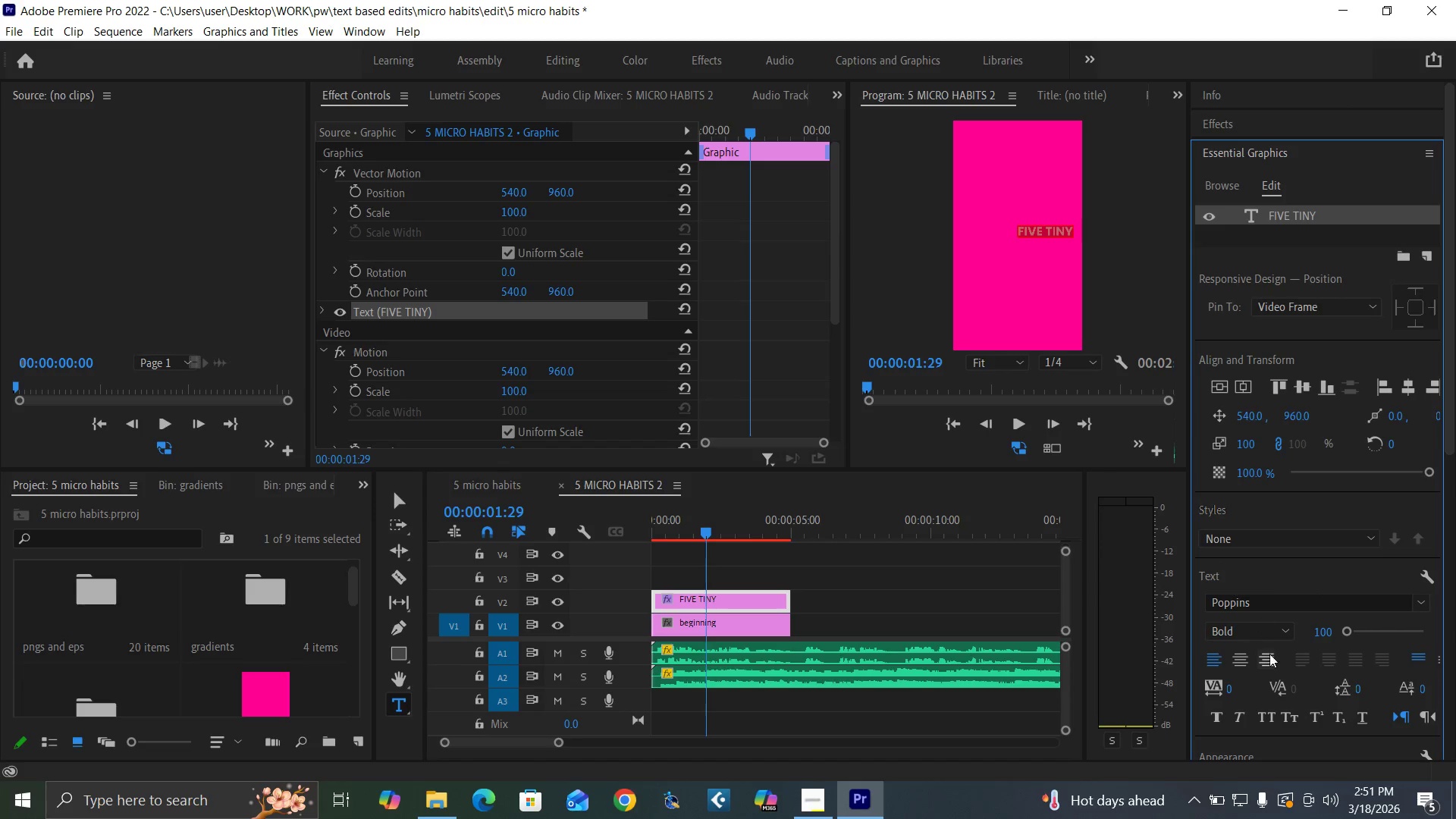 
left_click([1241, 664])
 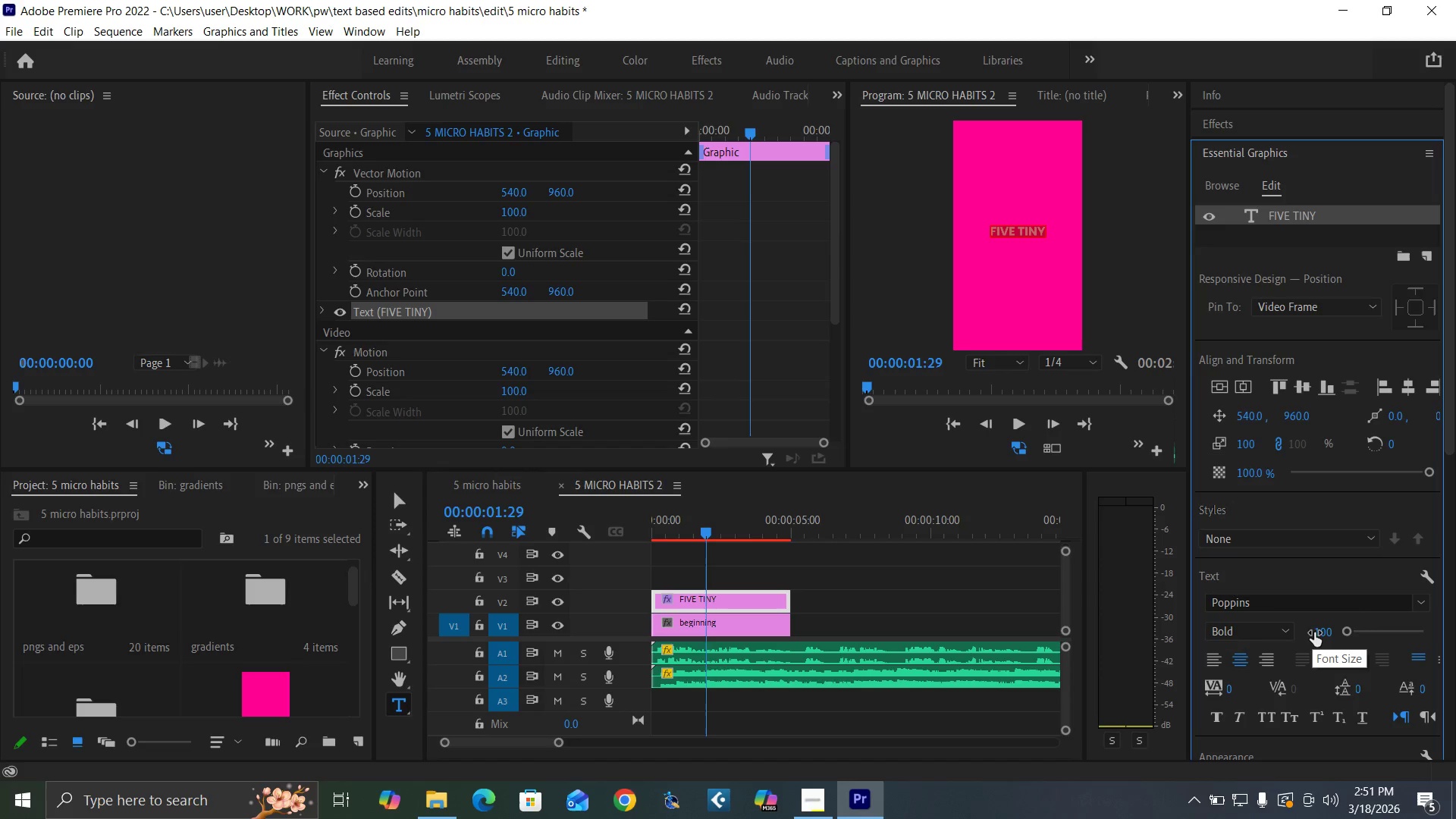 
left_click([1324, 626])
 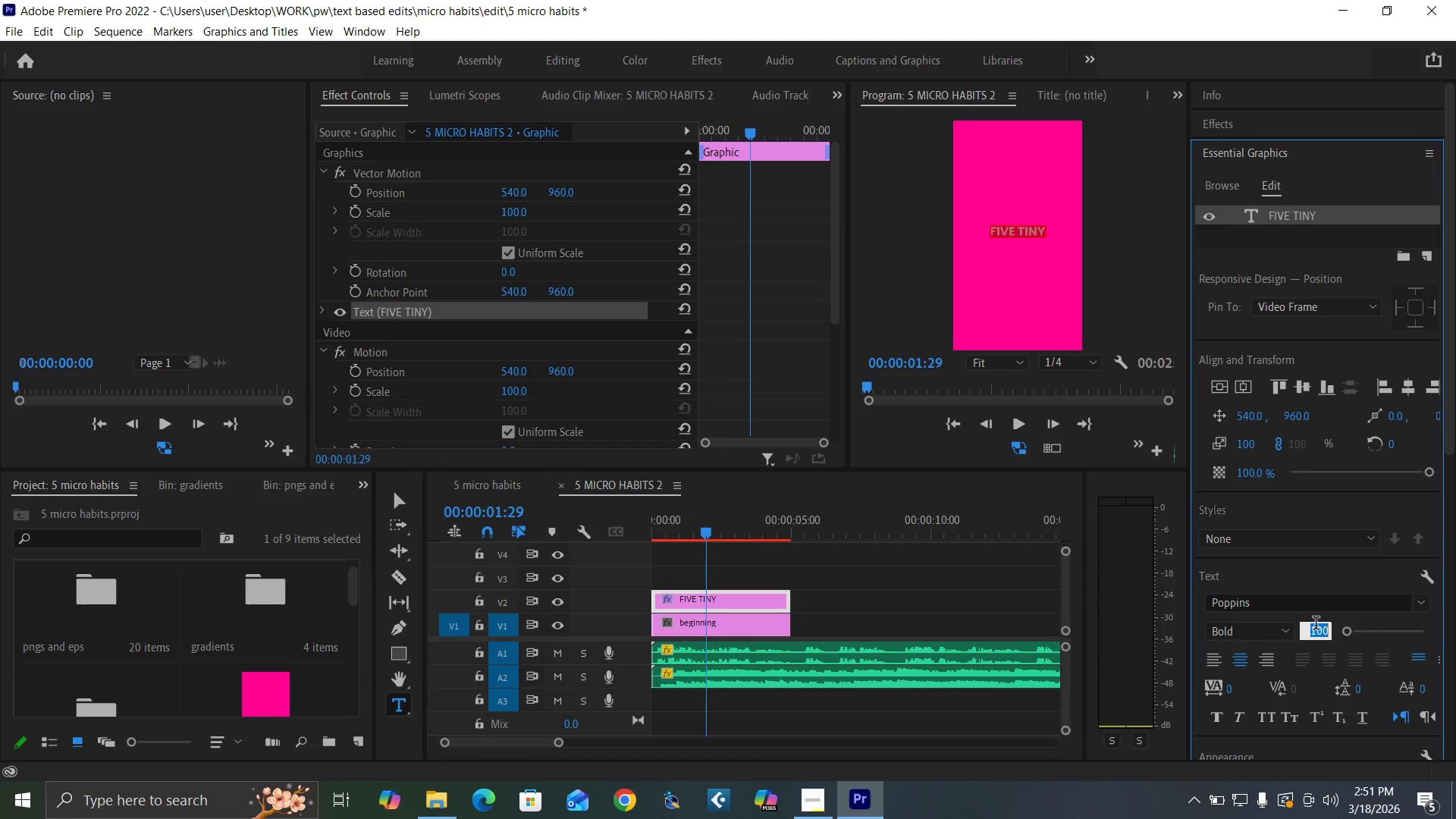 
type(130)
 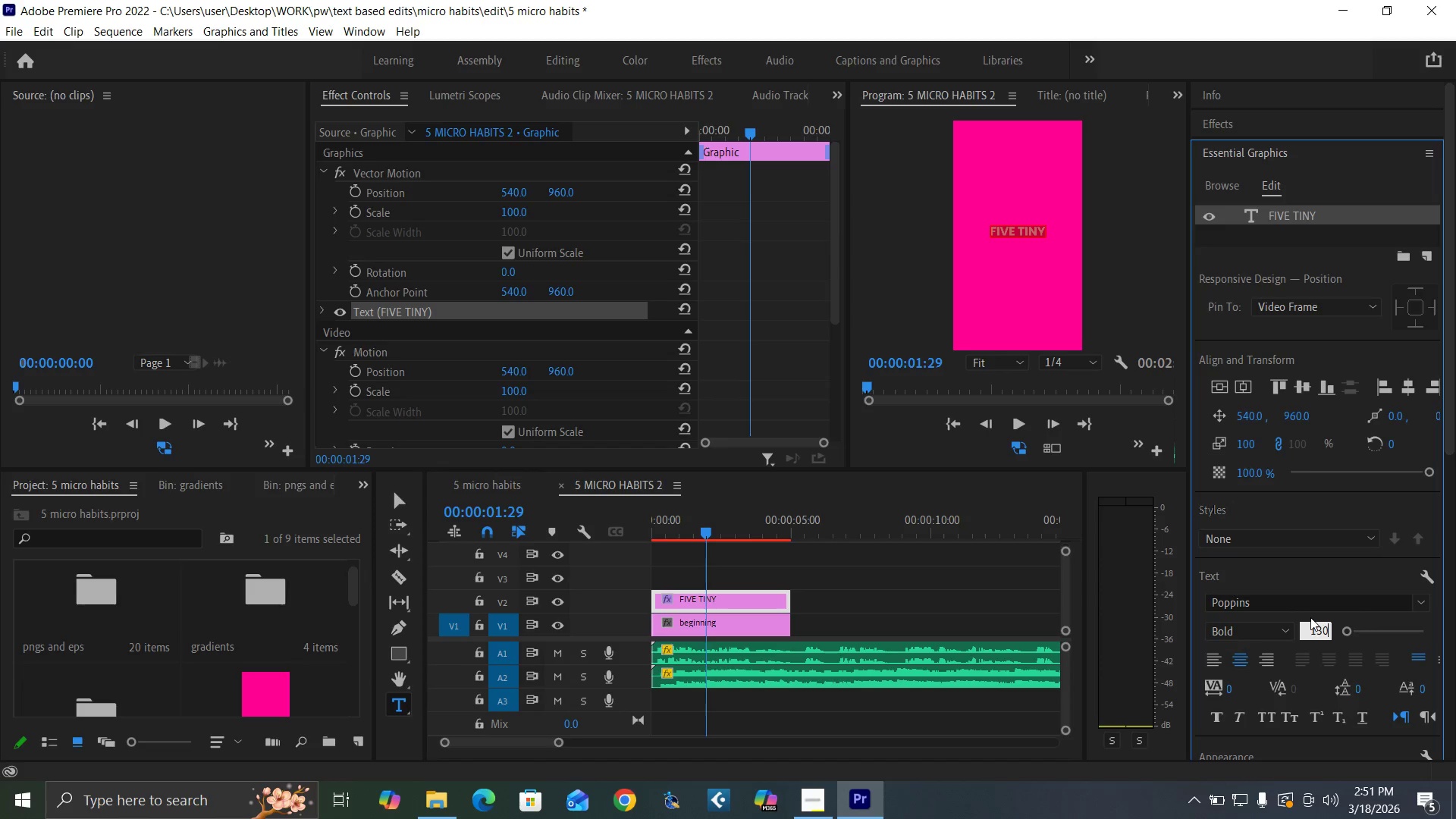 
key(Enter)
 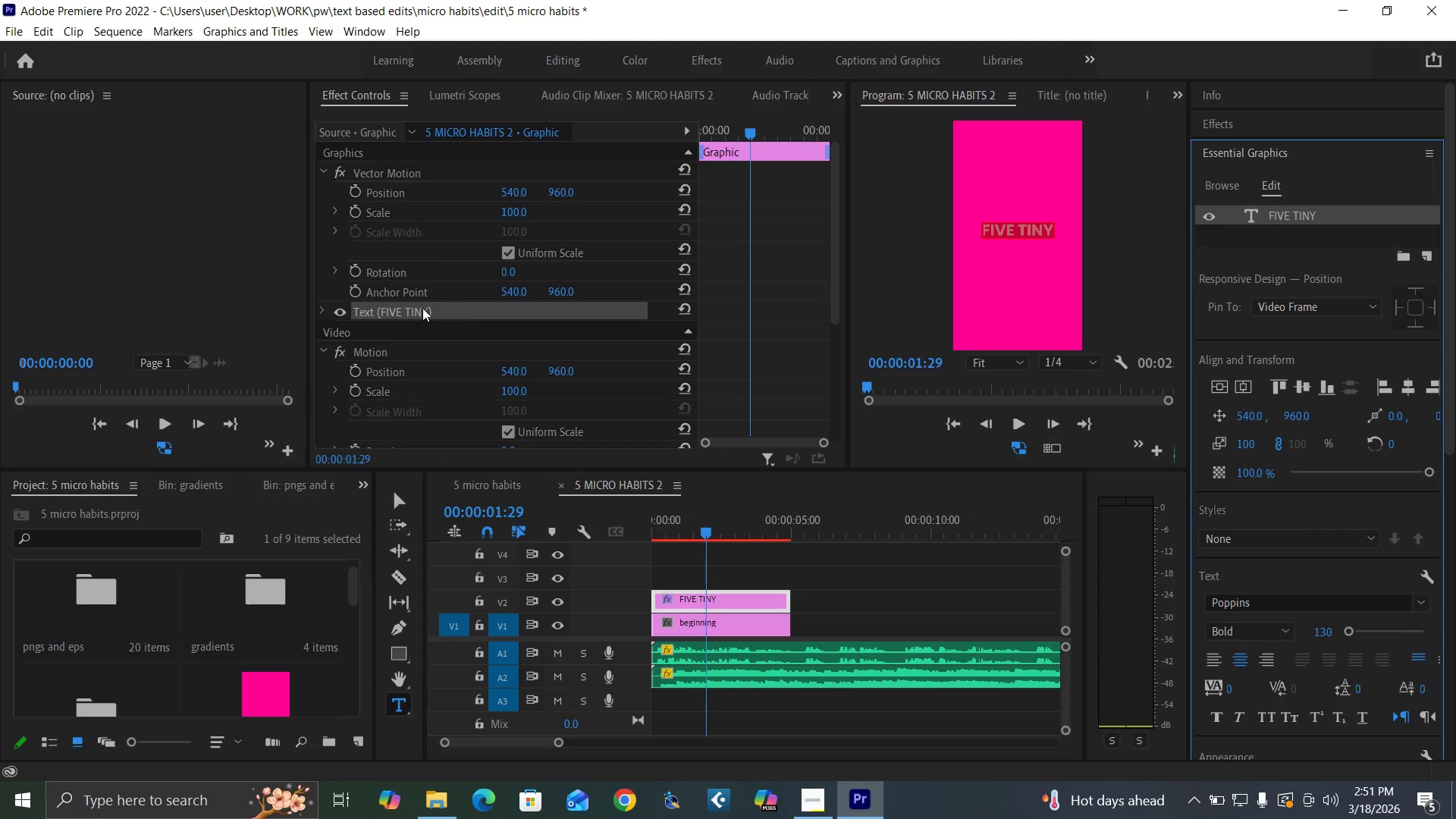 
wait(5.11)
 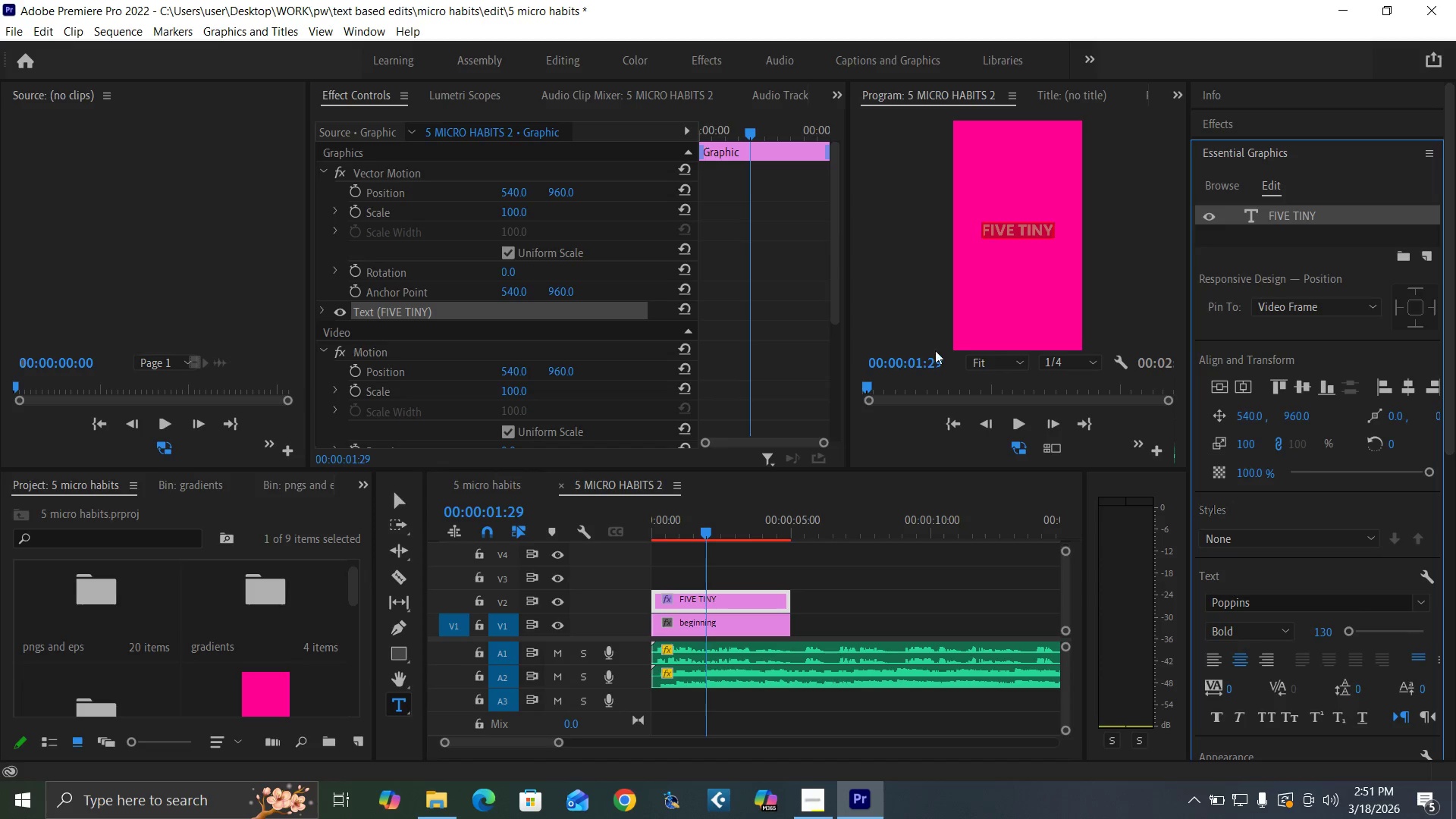 
left_click_drag(start_coordinate=[560, 189], to_coordinate=[560, 206])
 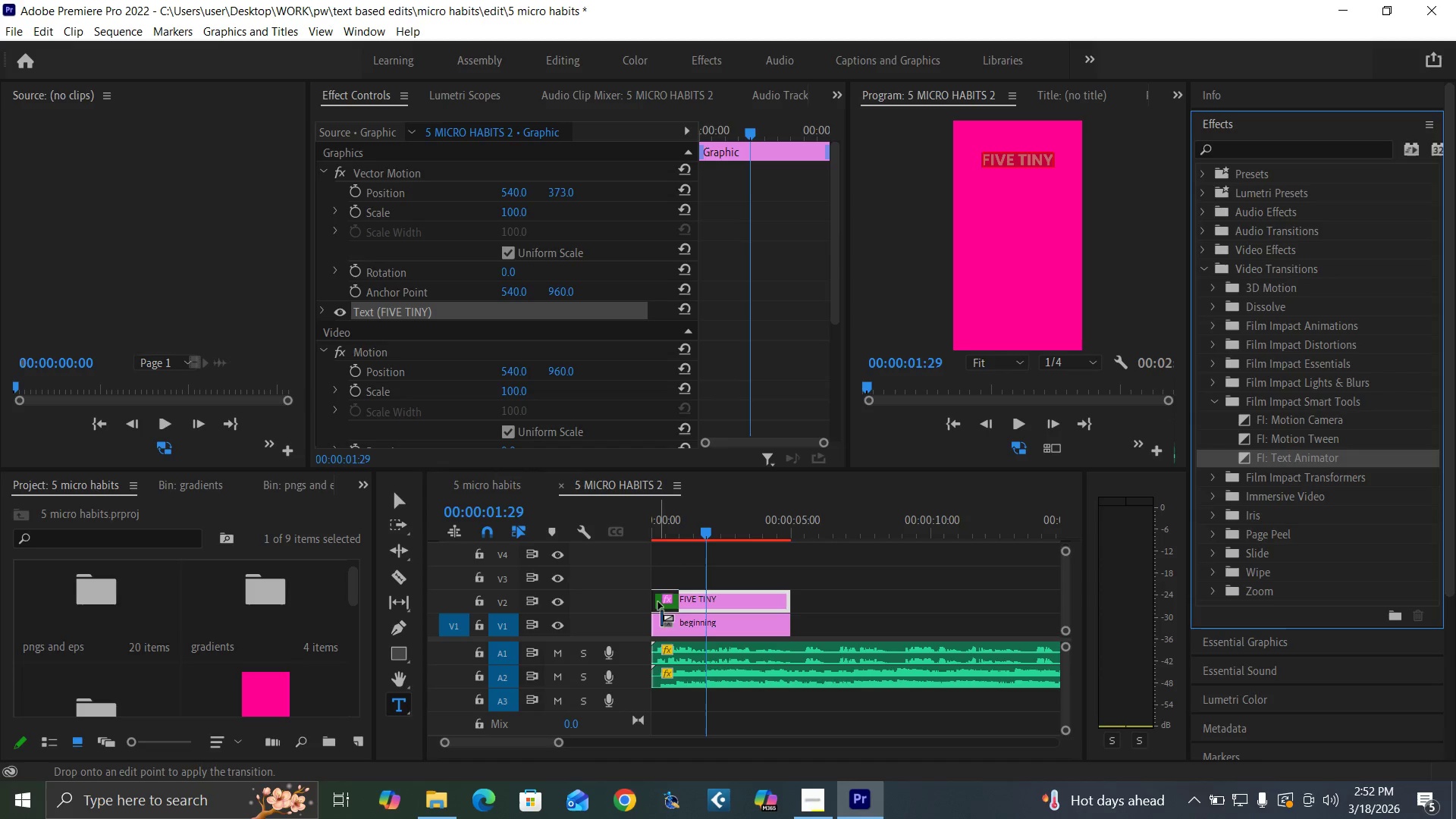 
wait(12.02)
 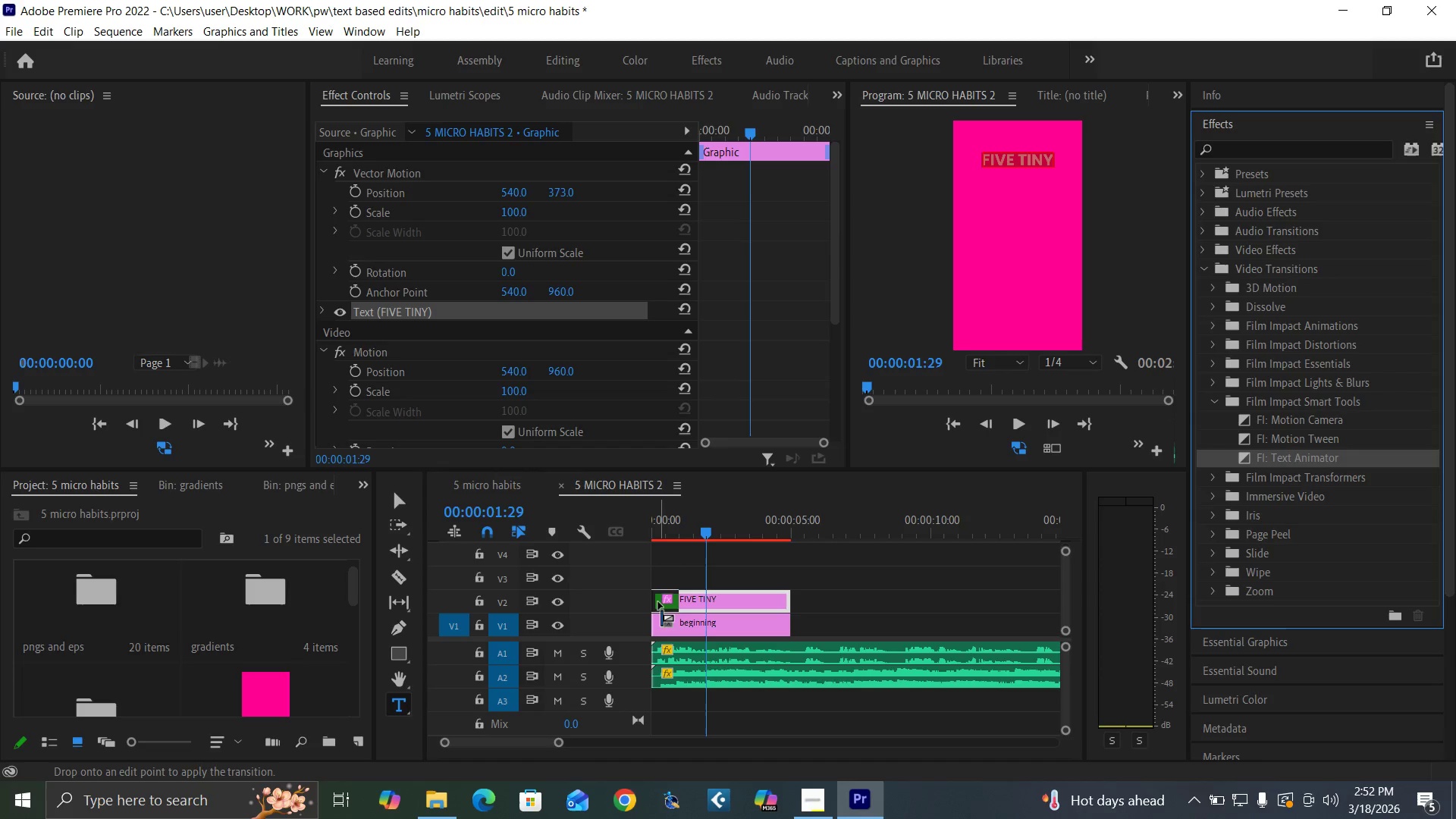 
left_click_drag(start_coordinate=[698, 594], to_coordinate=[714, 601])
 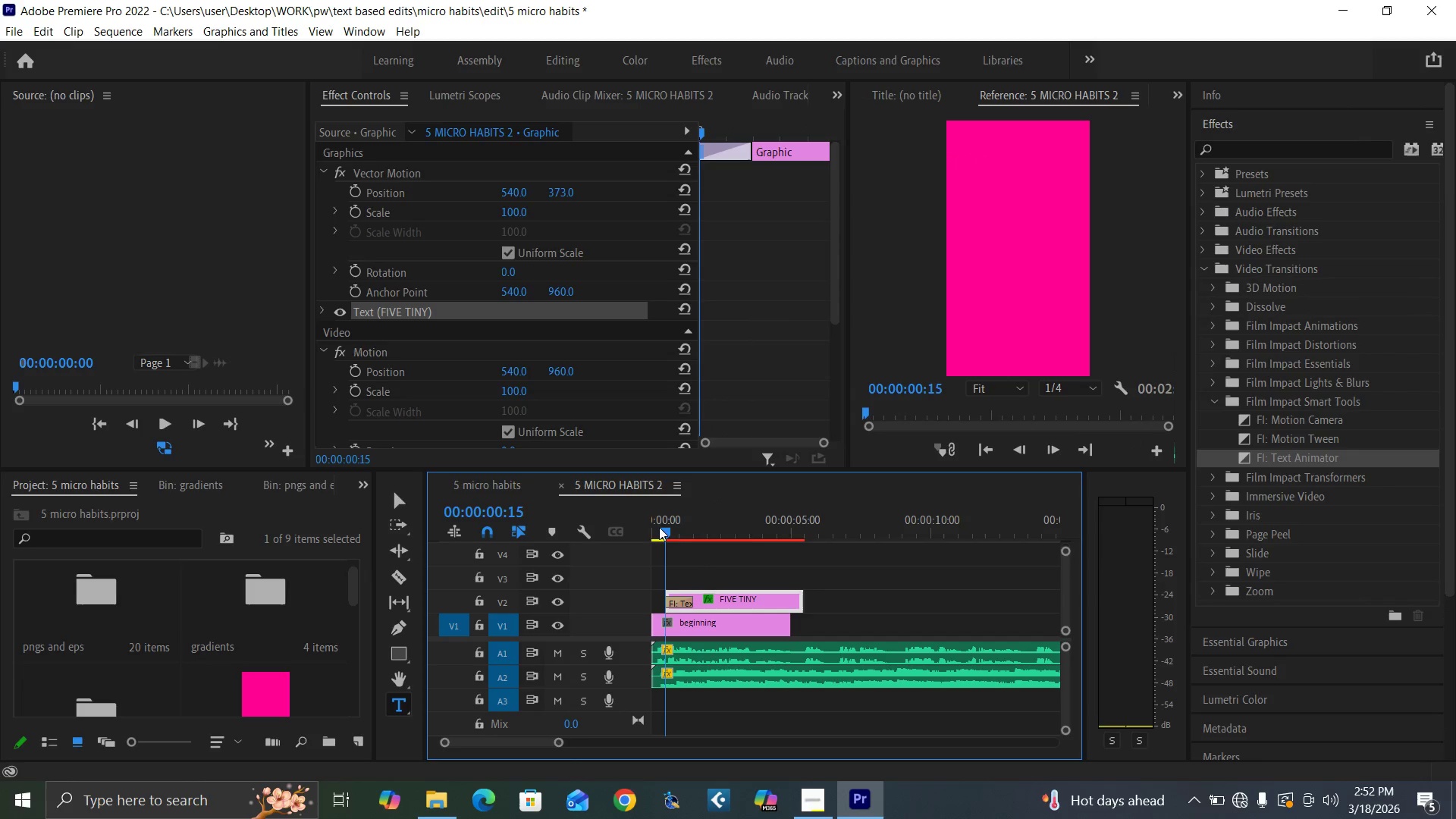 
left_click_drag(start_coordinate=[662, 529], to_coordinate=[635, 546])
 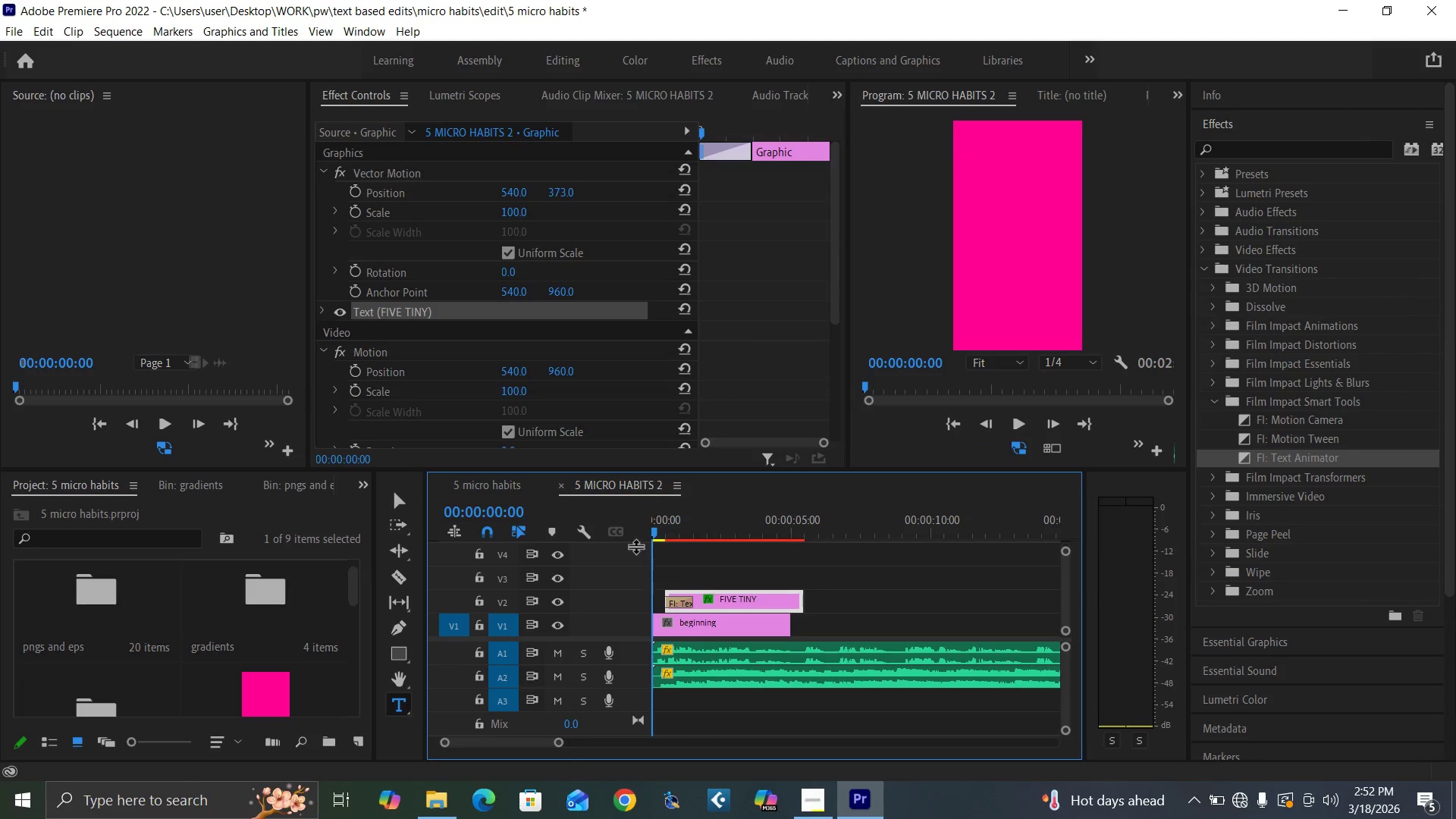 
key(Space)
 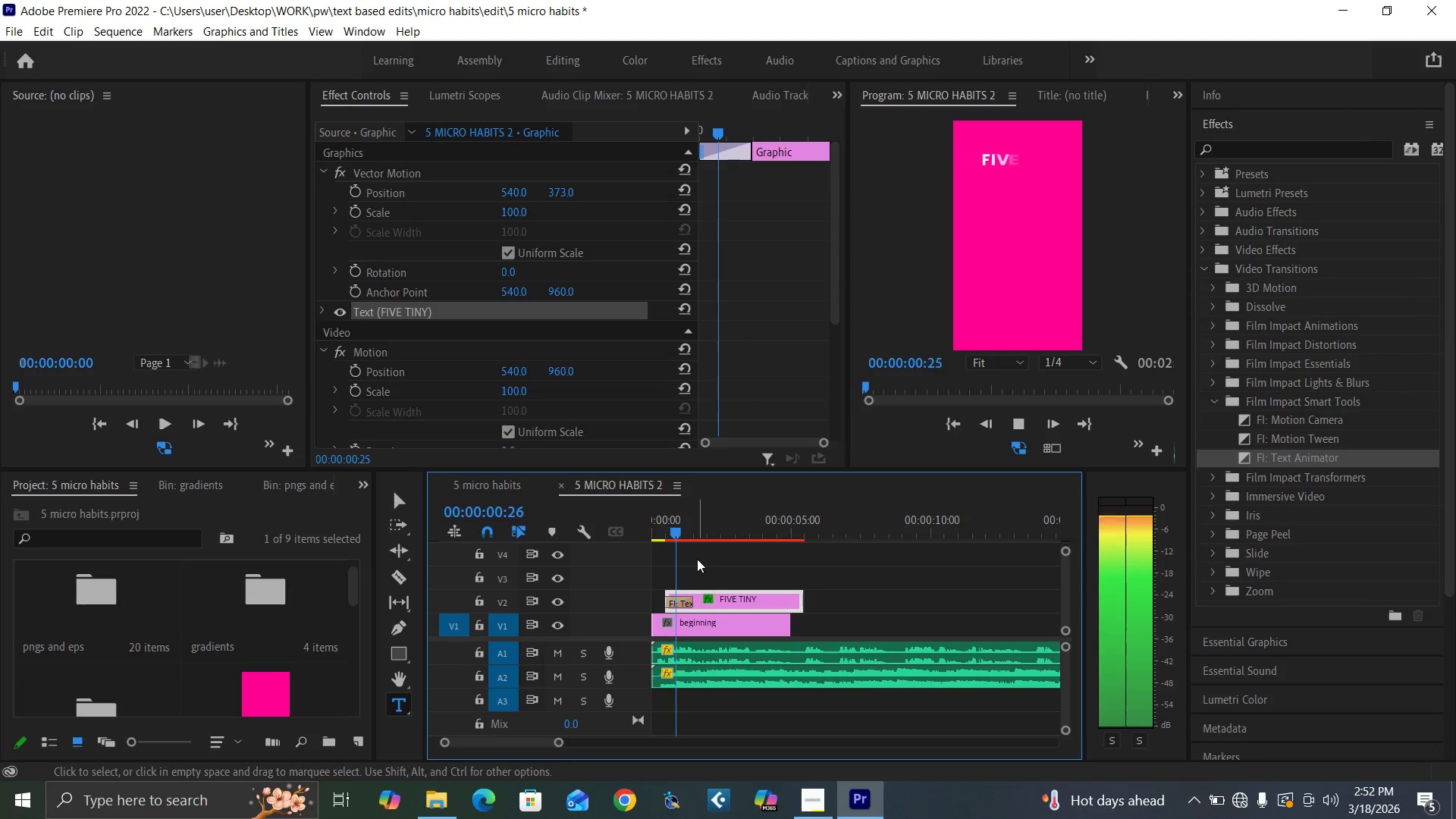 
key(Space)
 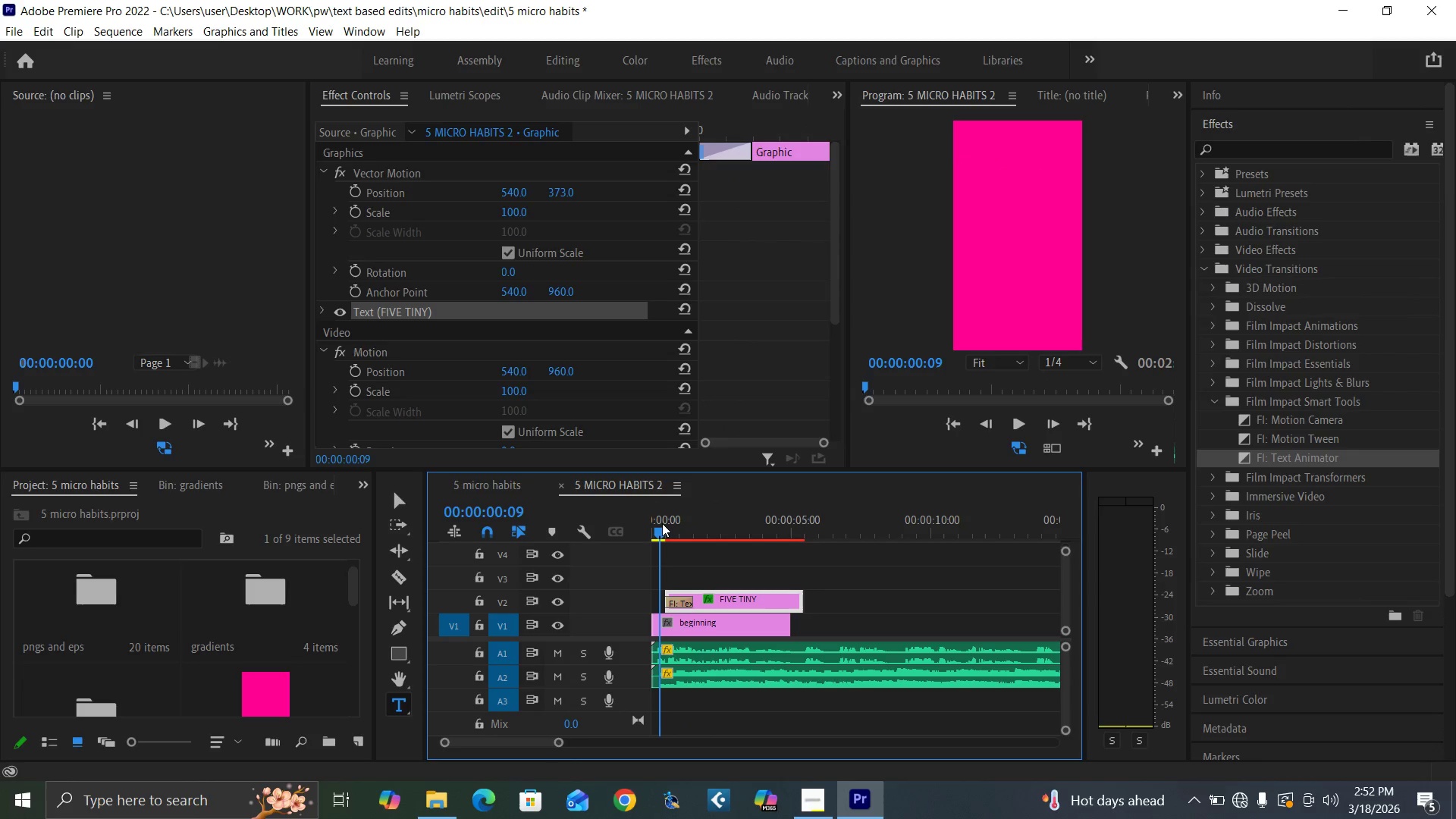 
left_click([662, 523])
 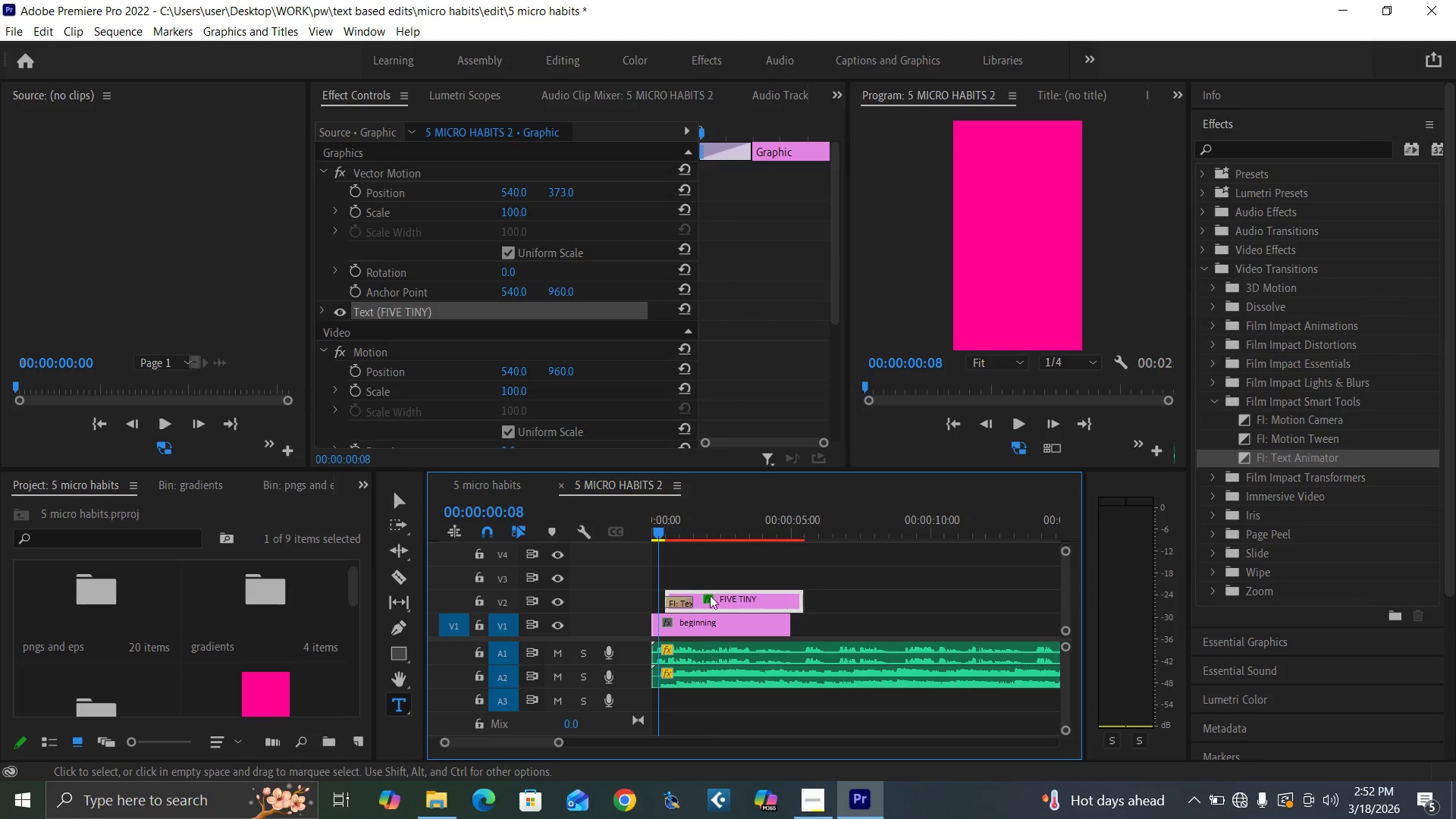 
left_click_drag(start_coordinate=[714, 599], to_coordinate=[704, 599])
 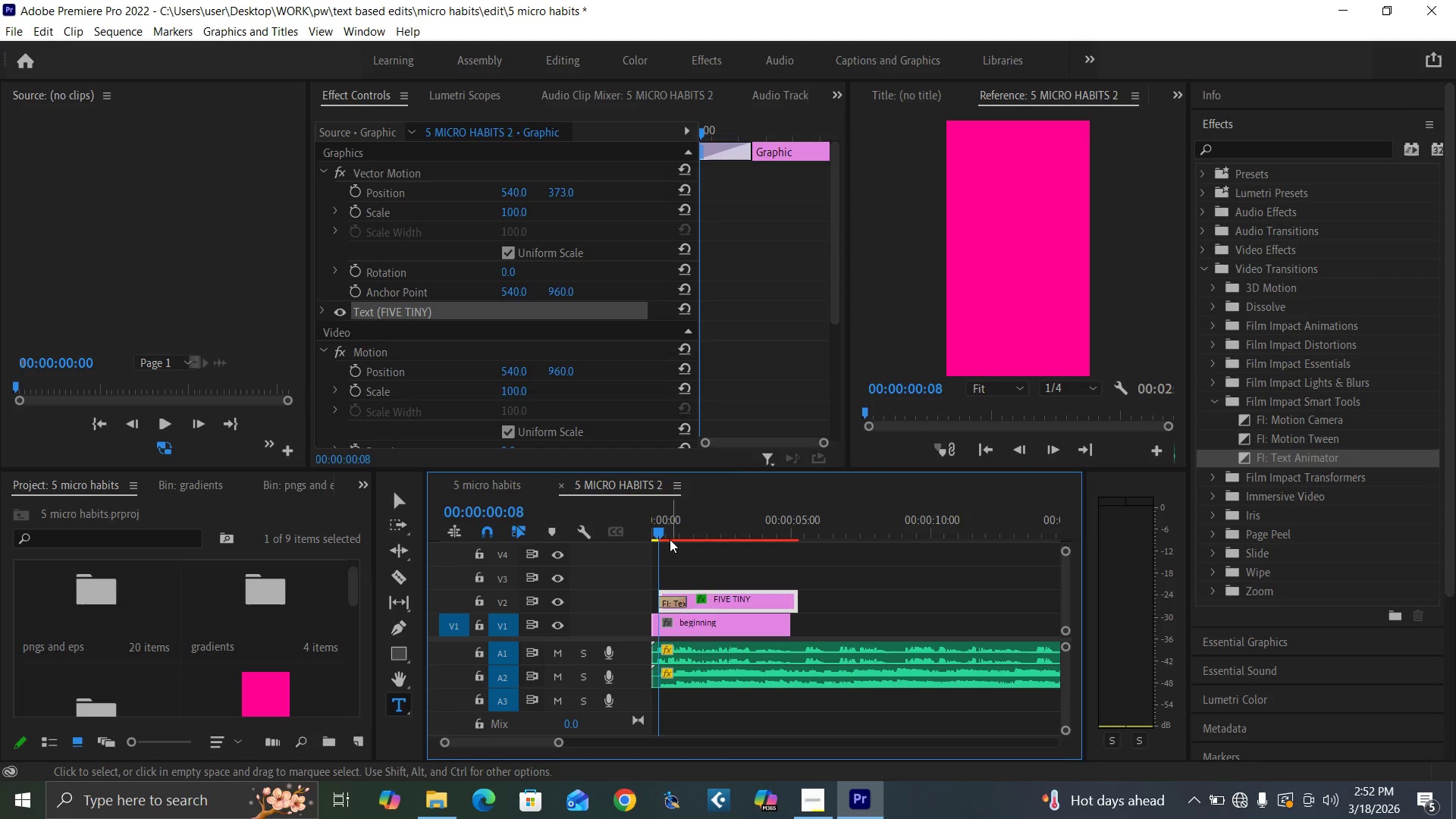 
left_click_drag(start_coordinate=[672, 527], to_coordinate=[632, 563])
 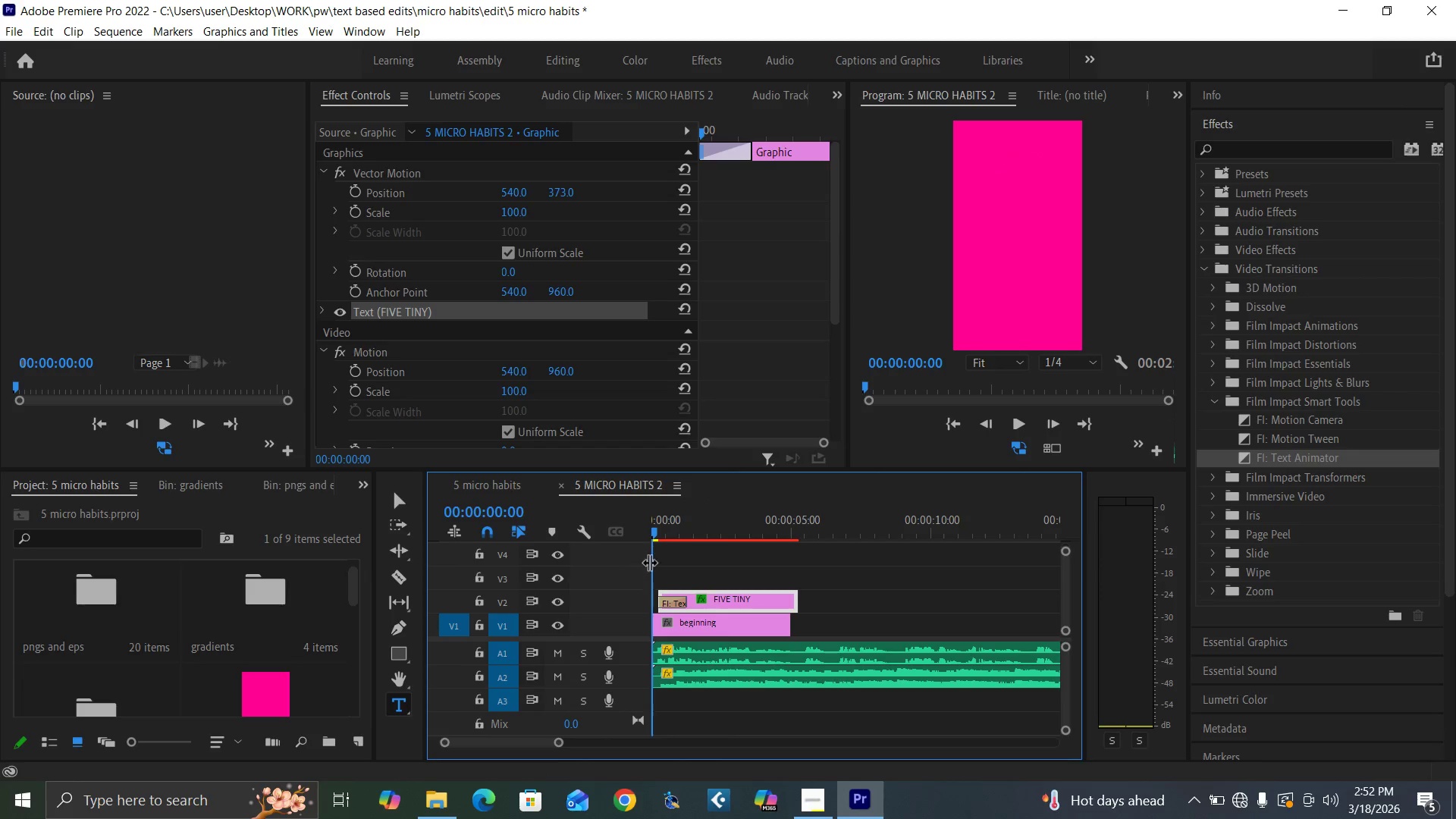 
key(Space)
 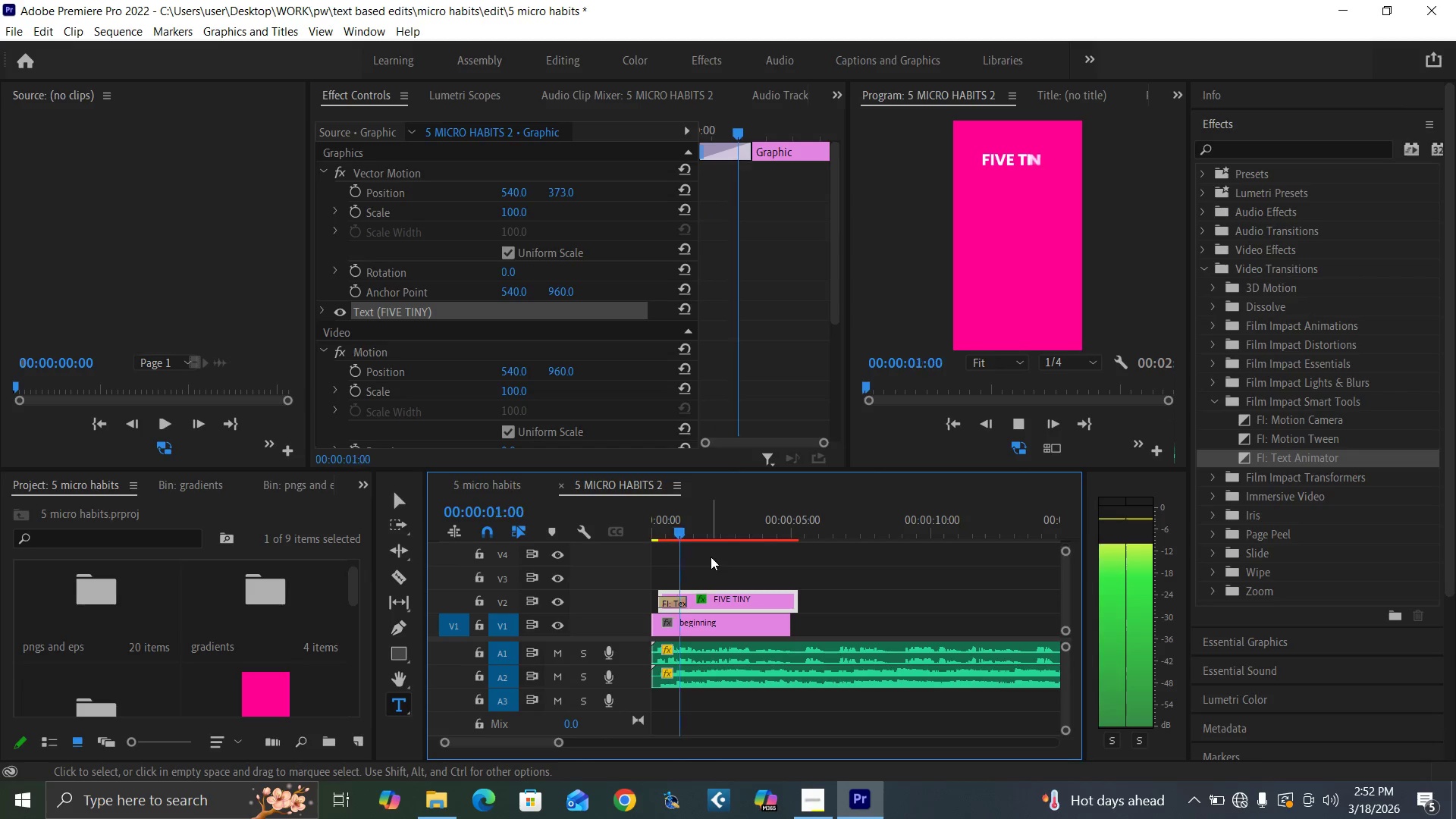 
key(Space)
 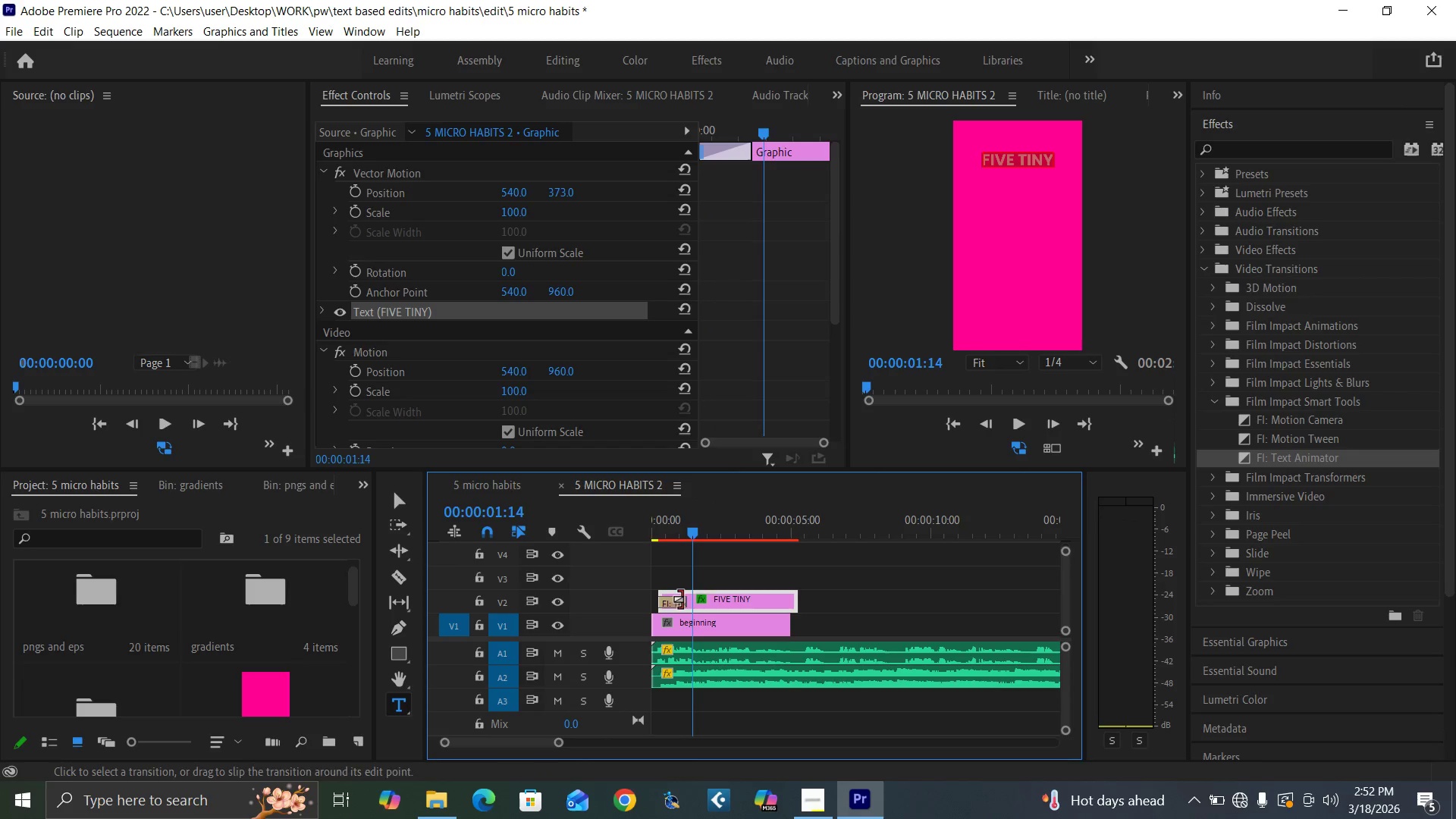 
left_click_drag(start_coordinate=[683, 598], to_coordinate=[676, 598])
 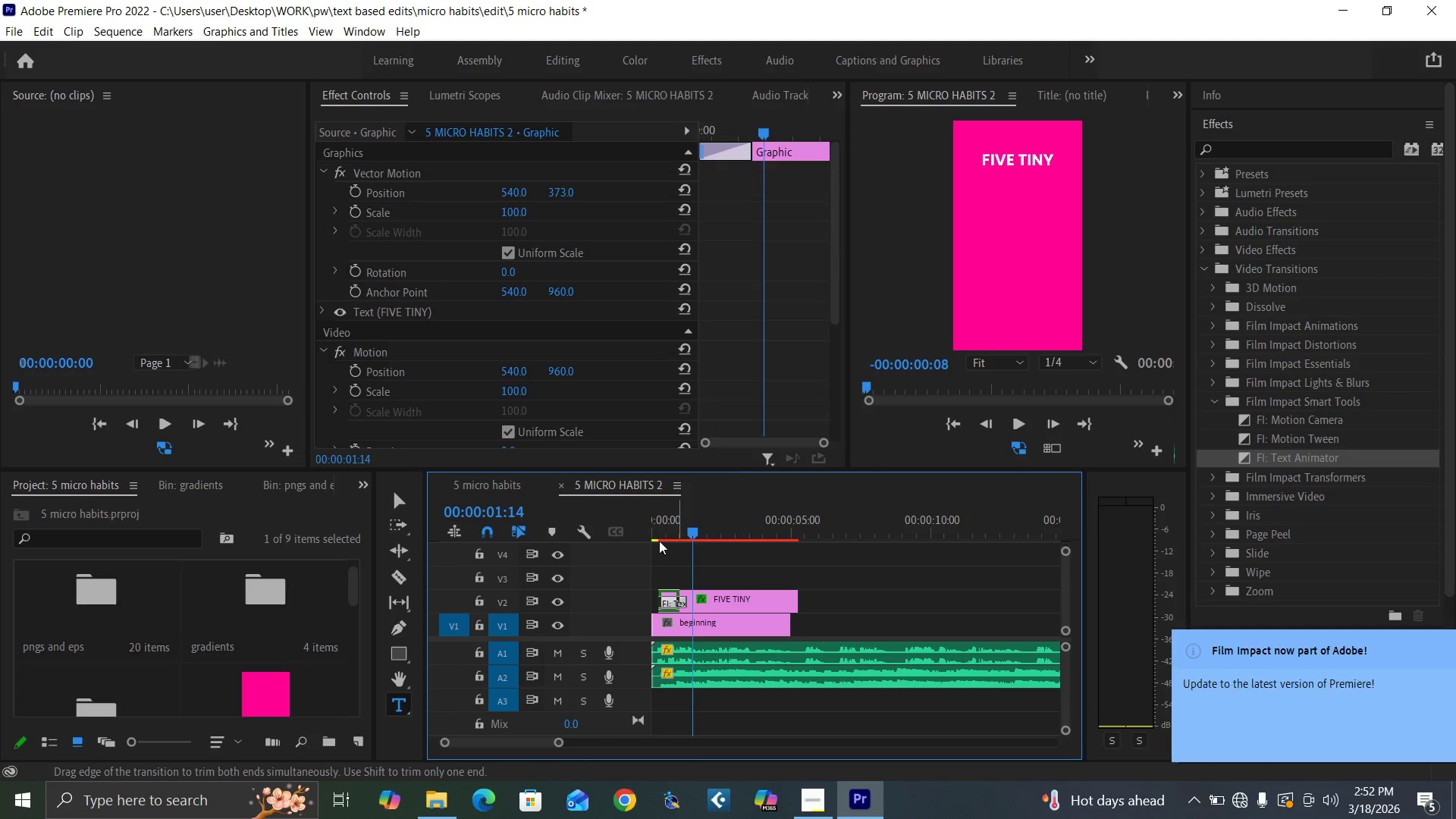 
left_click_drag(start_coordinate=[664, 531], to_coordinate=[634, 557])
 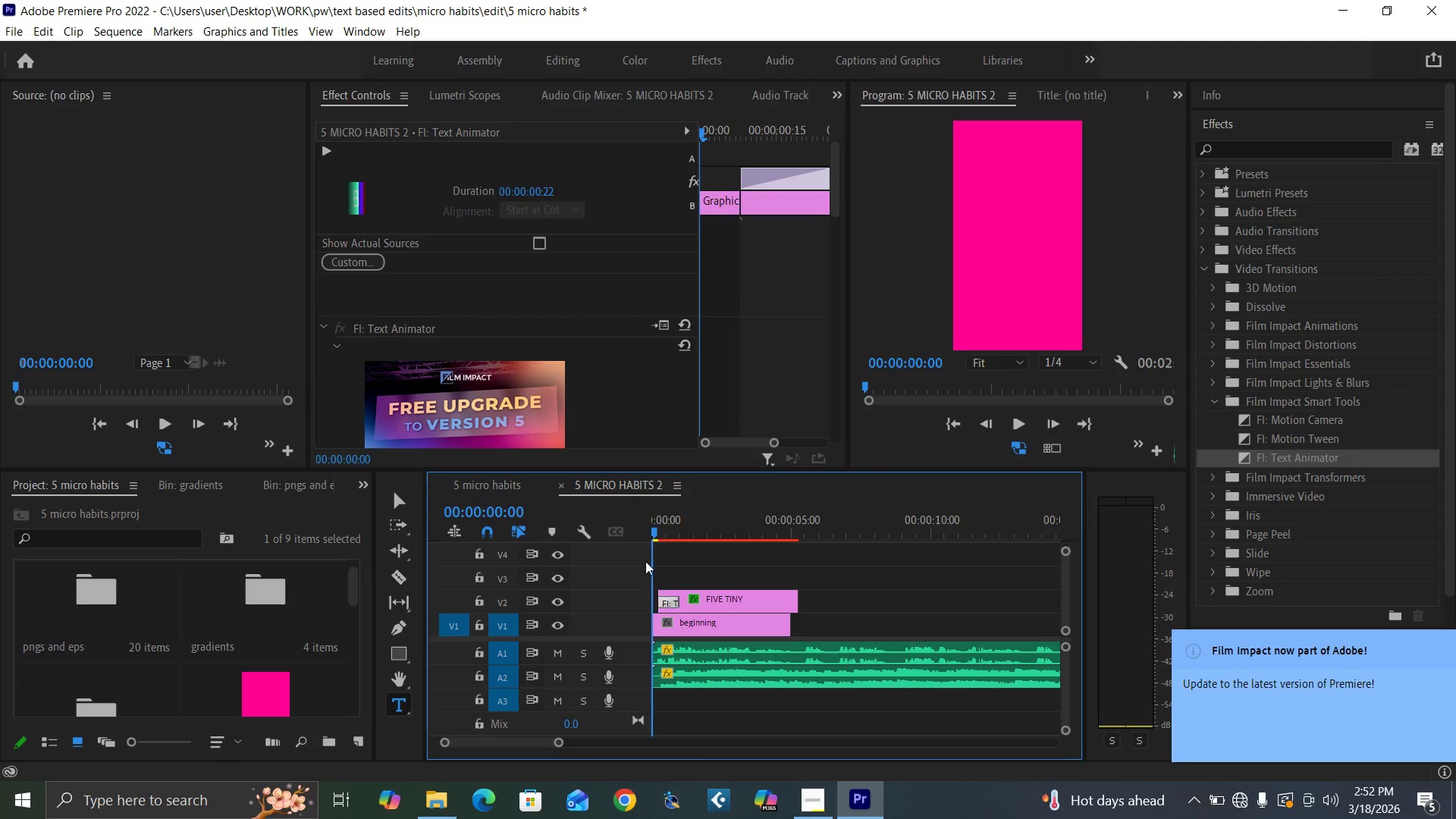 
key(Space)
 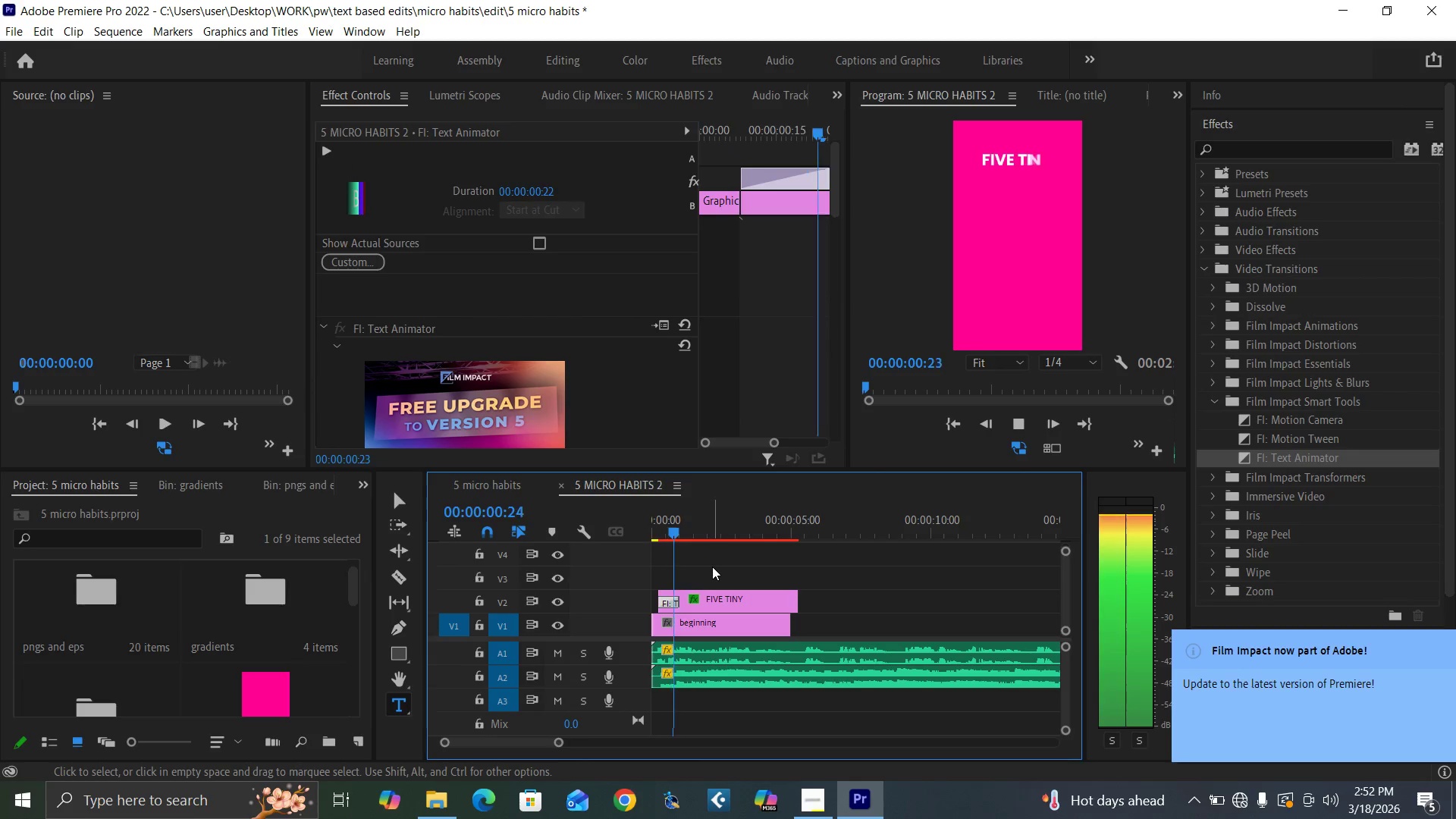 
key(Space)
 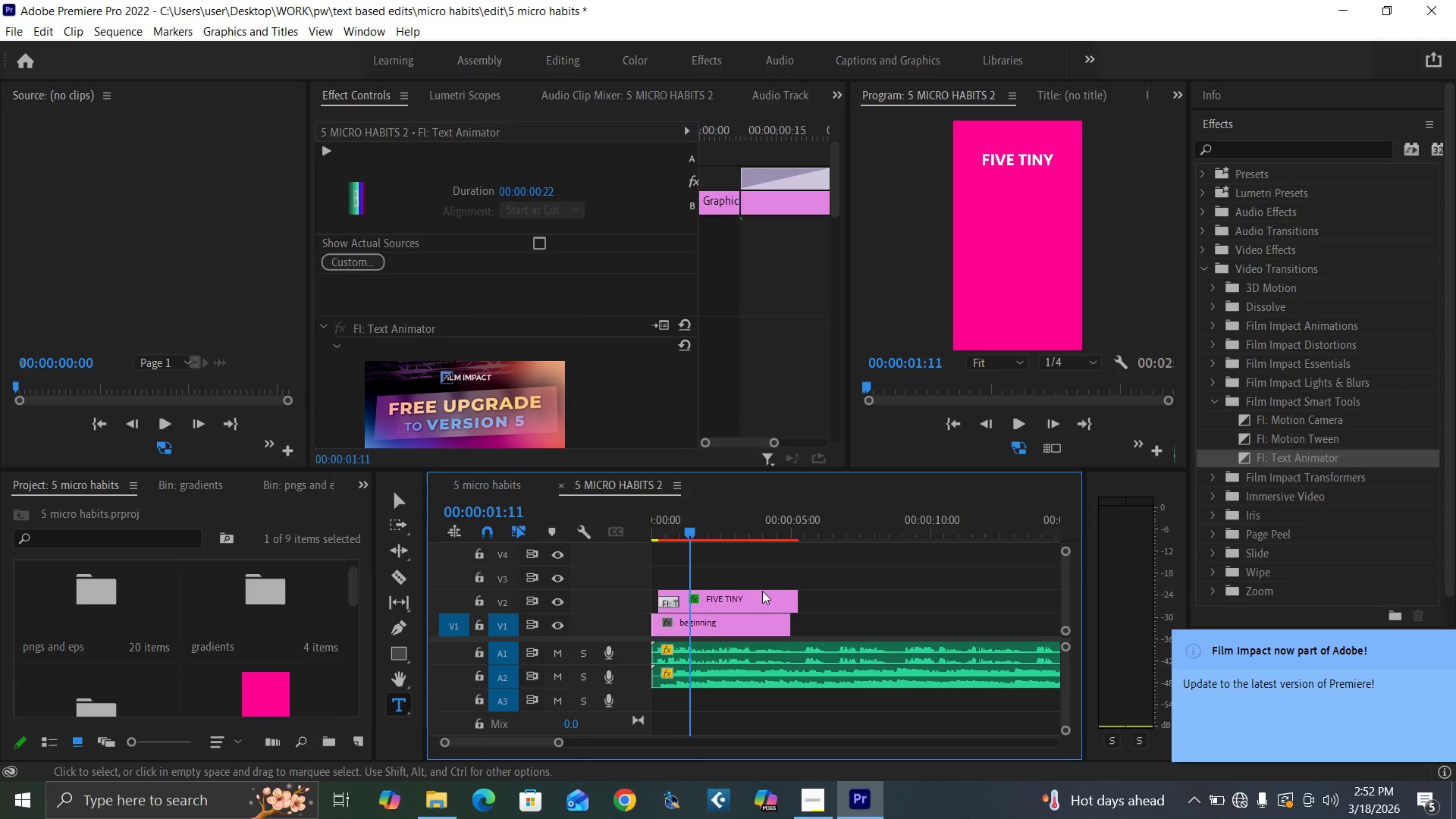 
left_click([772, 600])
 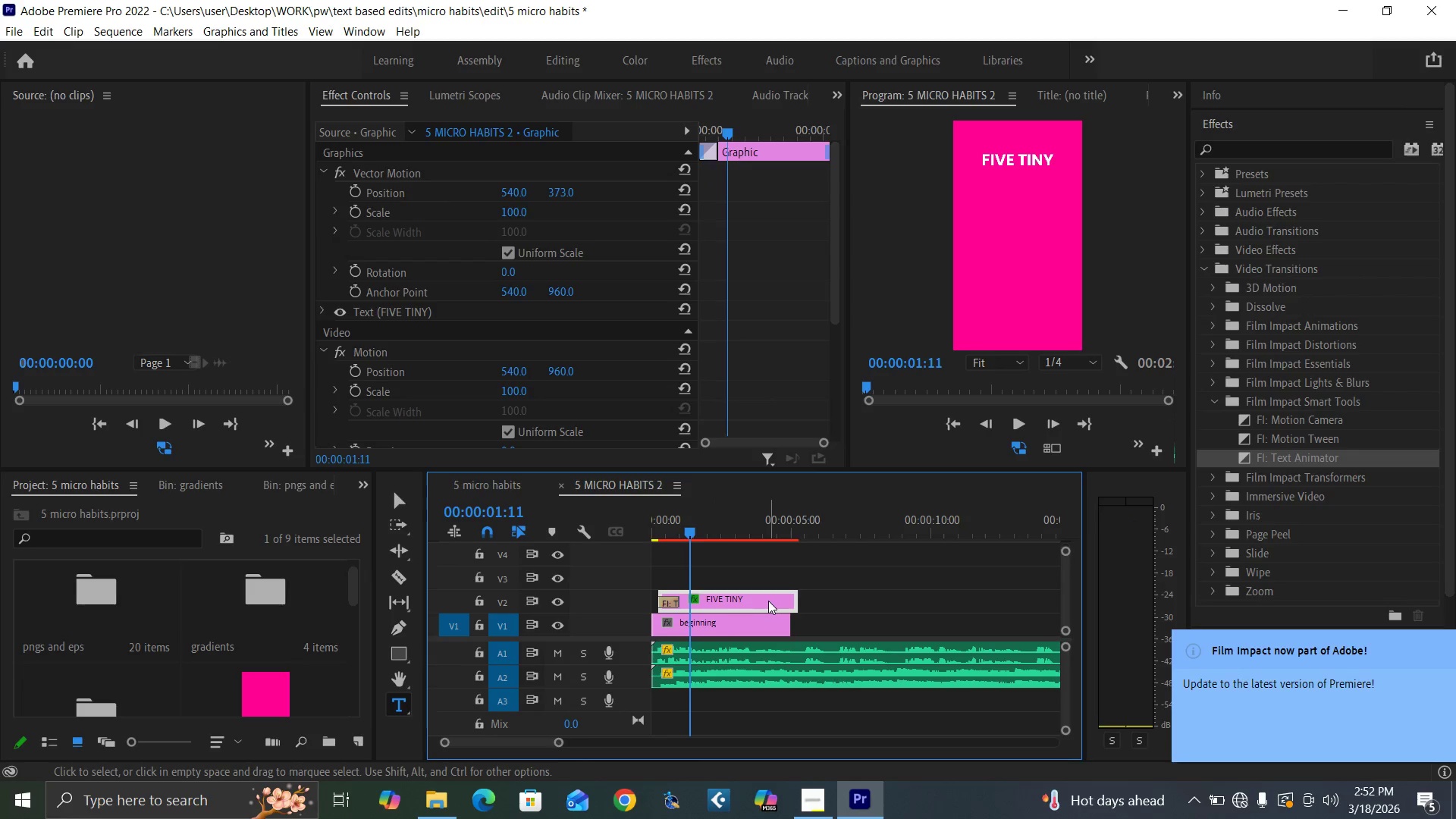 
hold_key(key=AltLeft, duration=1.22)
left_click_drag(start_coordinate=[768, 601], to_coordinate=[767, 579])
 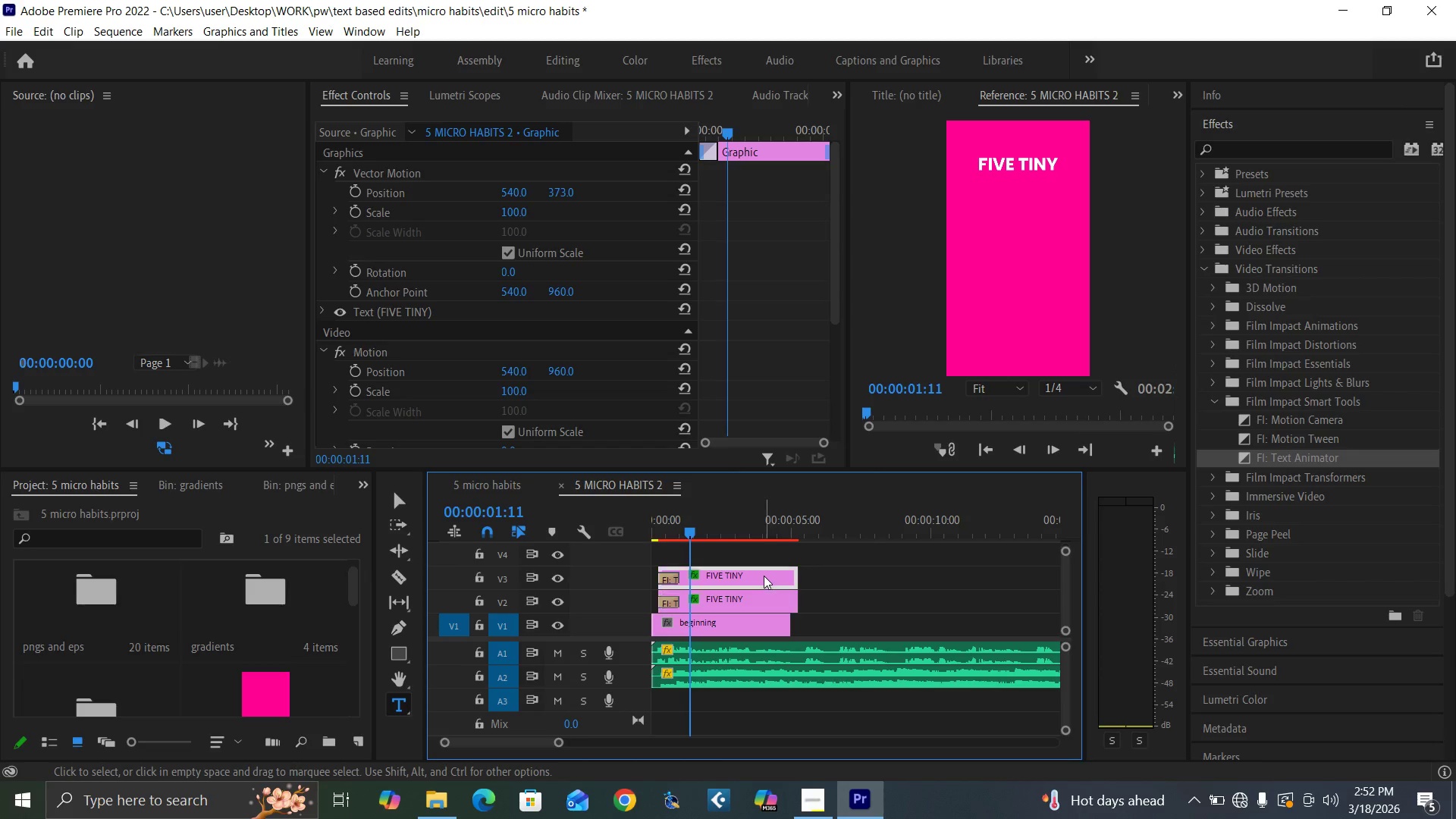 
right_click([767, 579])
 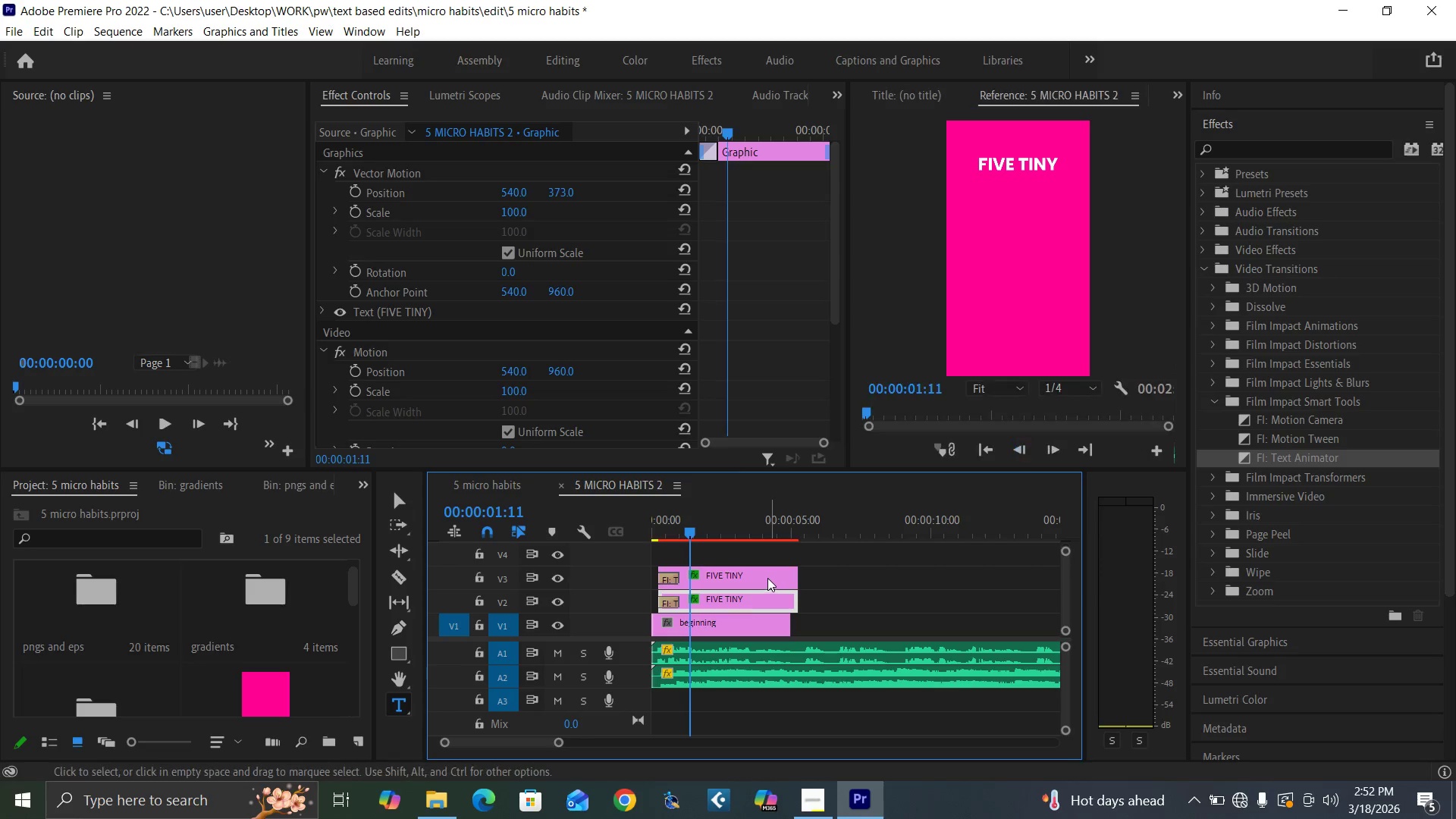 
left_click([764, 576])
 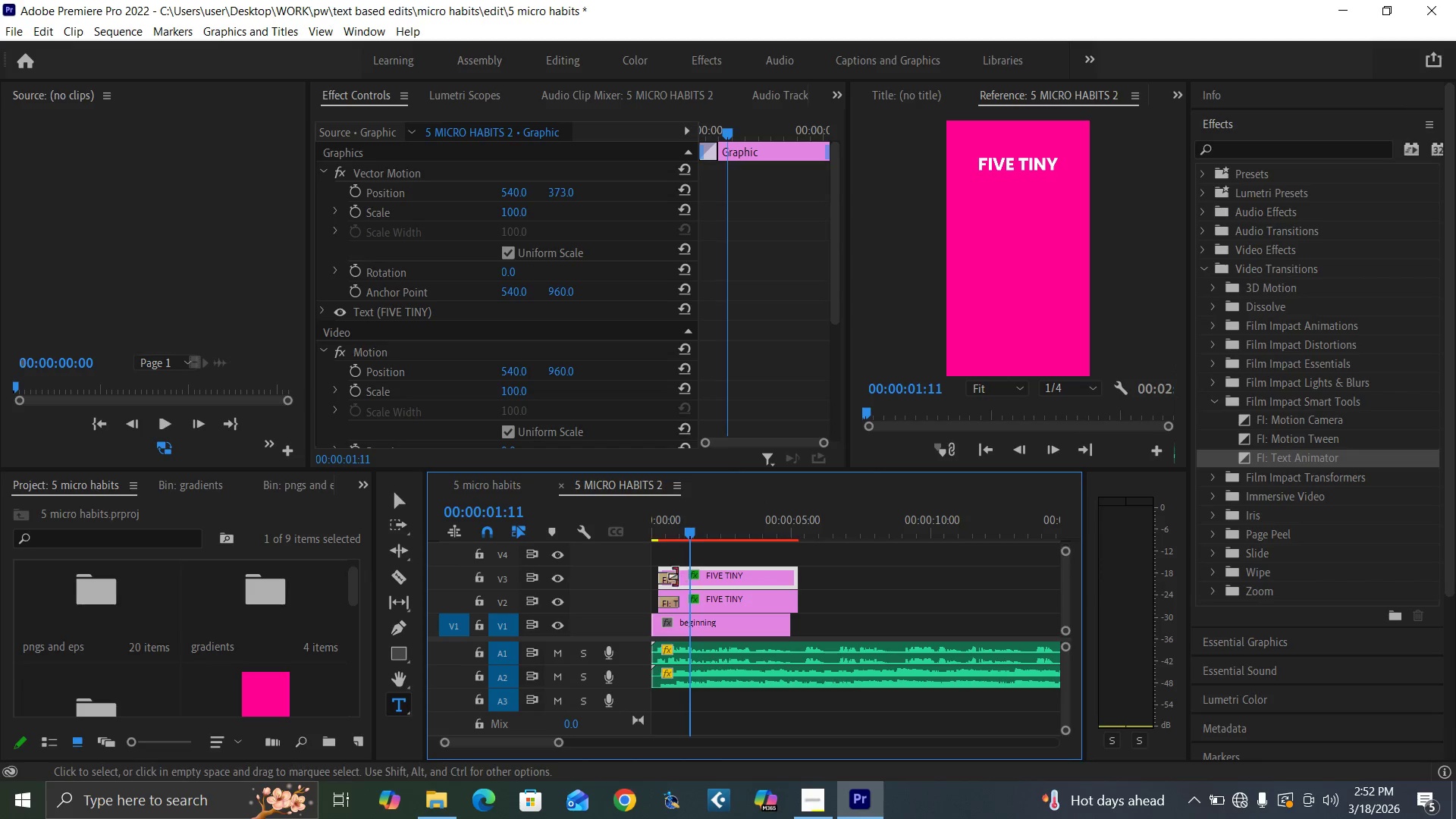 
left_click([670, 576])
 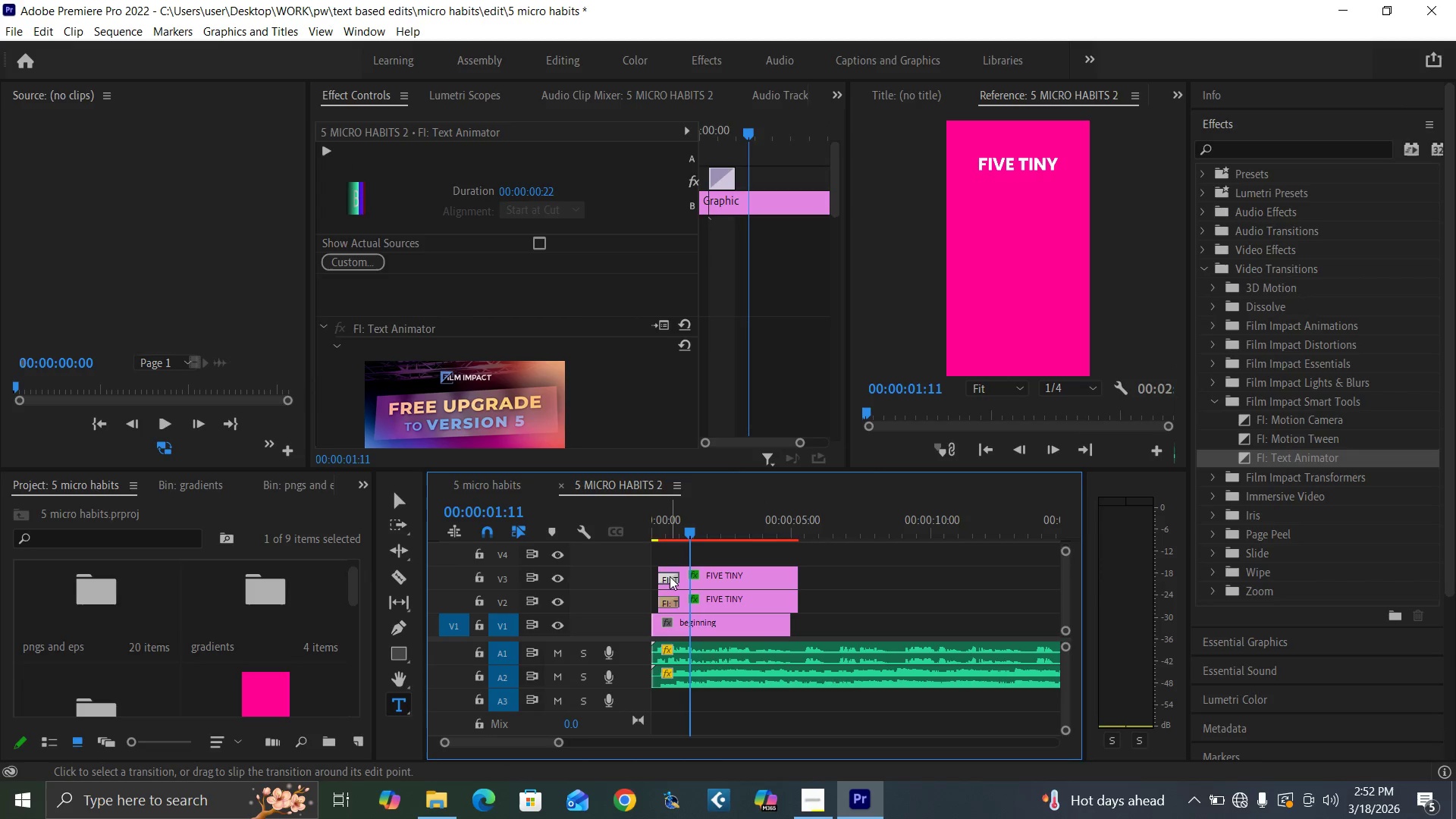 
key(Delete)
 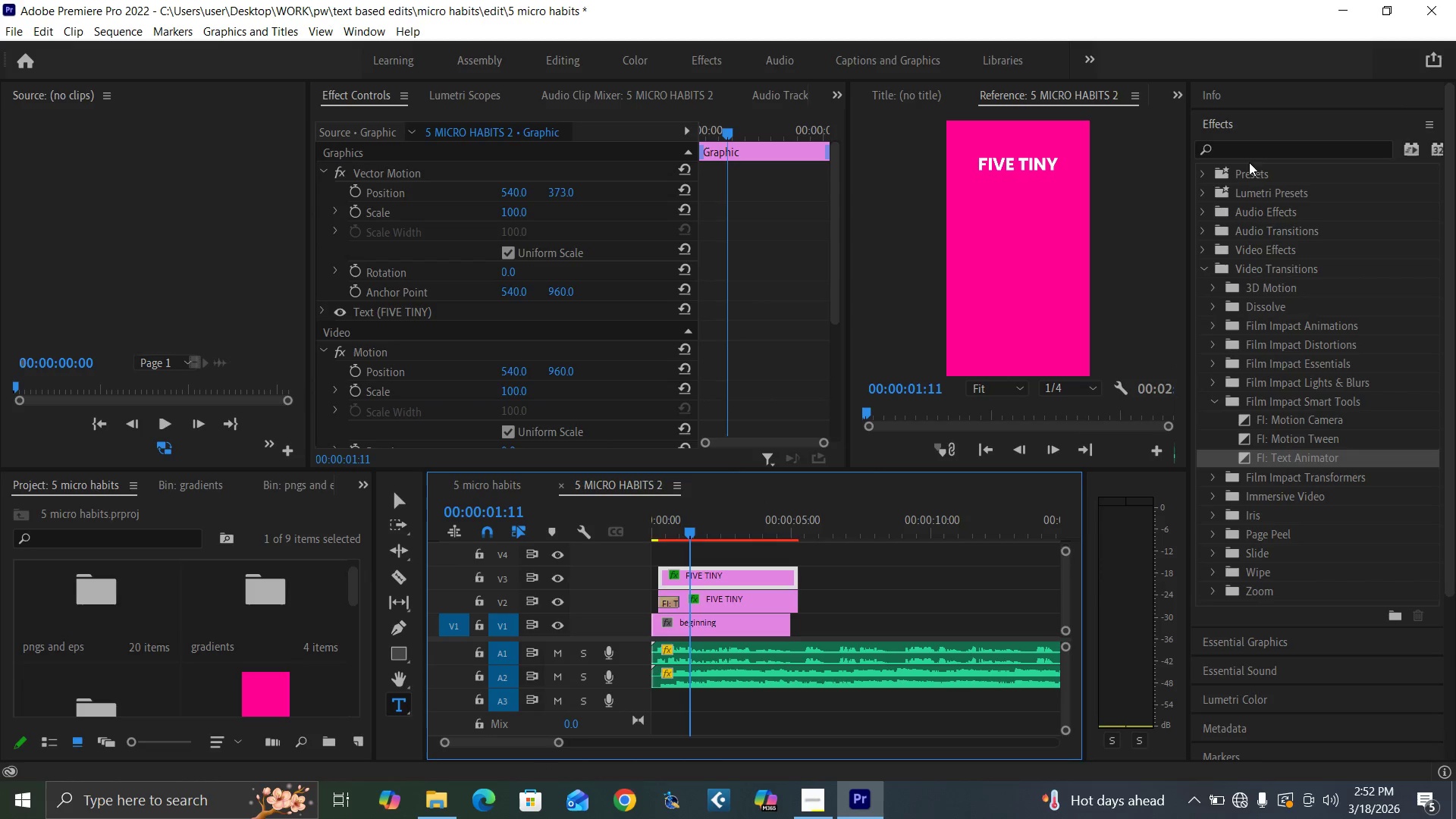 
left_click([1264, 124])
 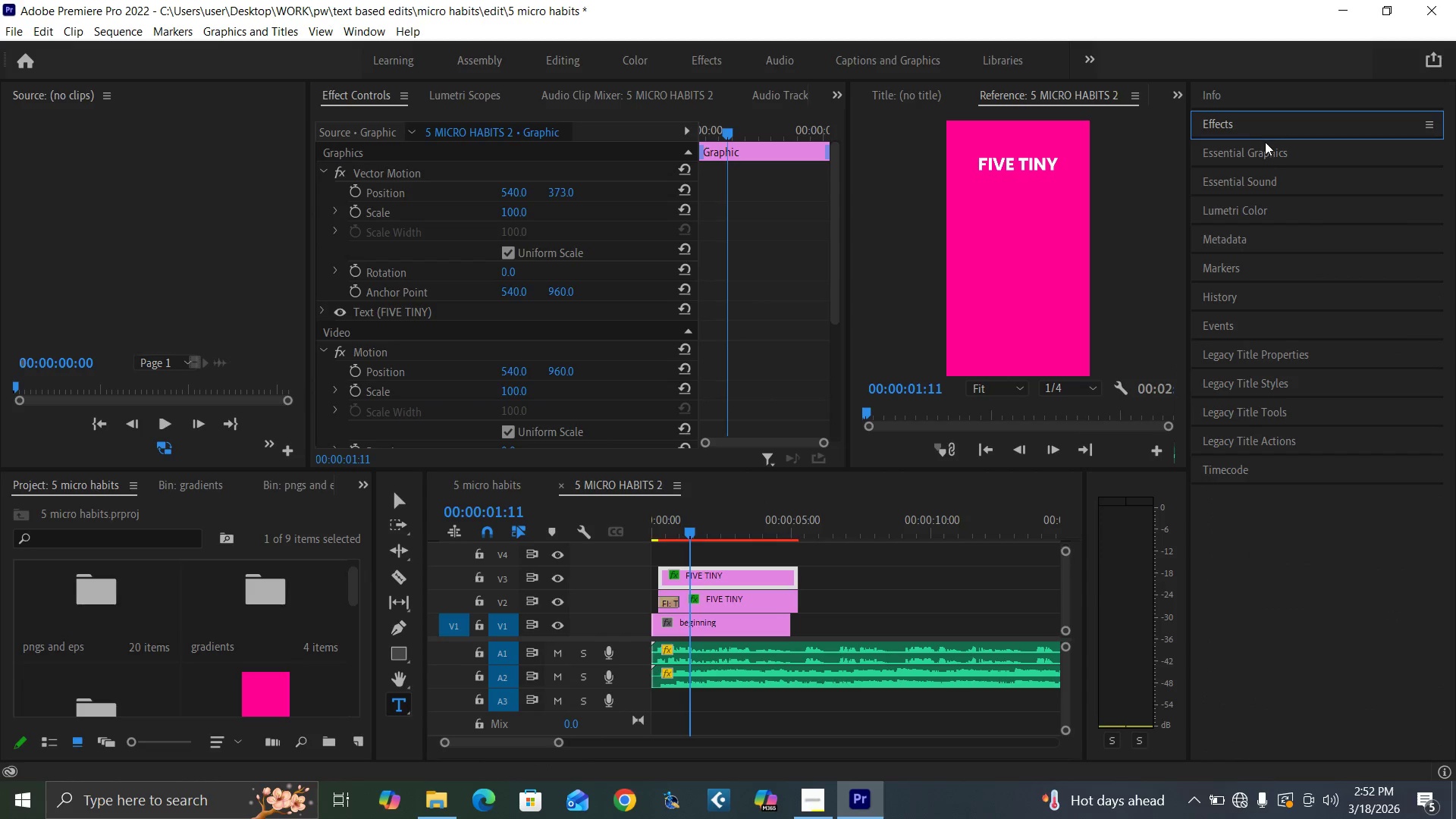 
left_click([1269, 152])
 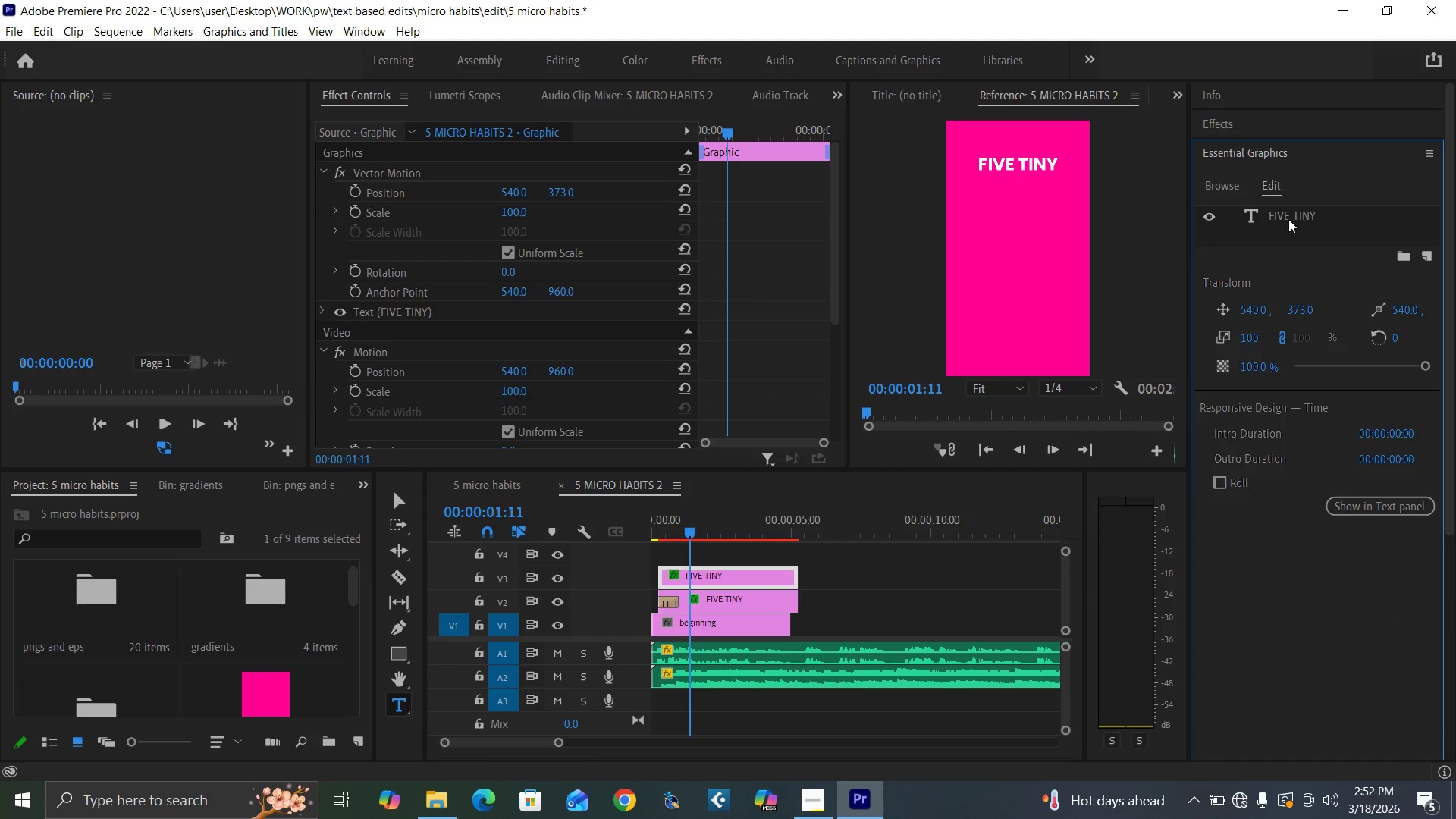 
double_click([1288, 219])
 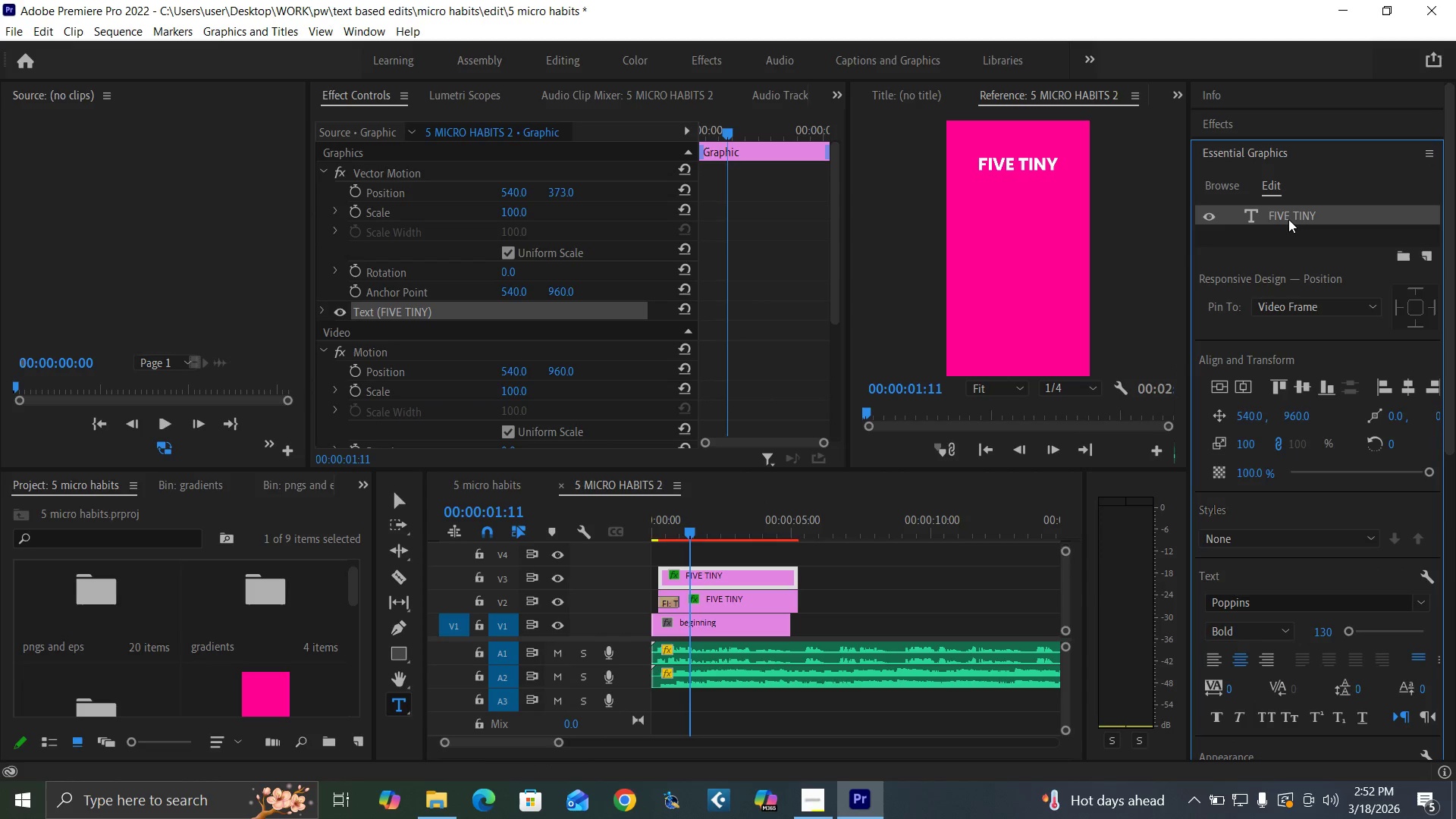 
triple_click([1288, 219])
 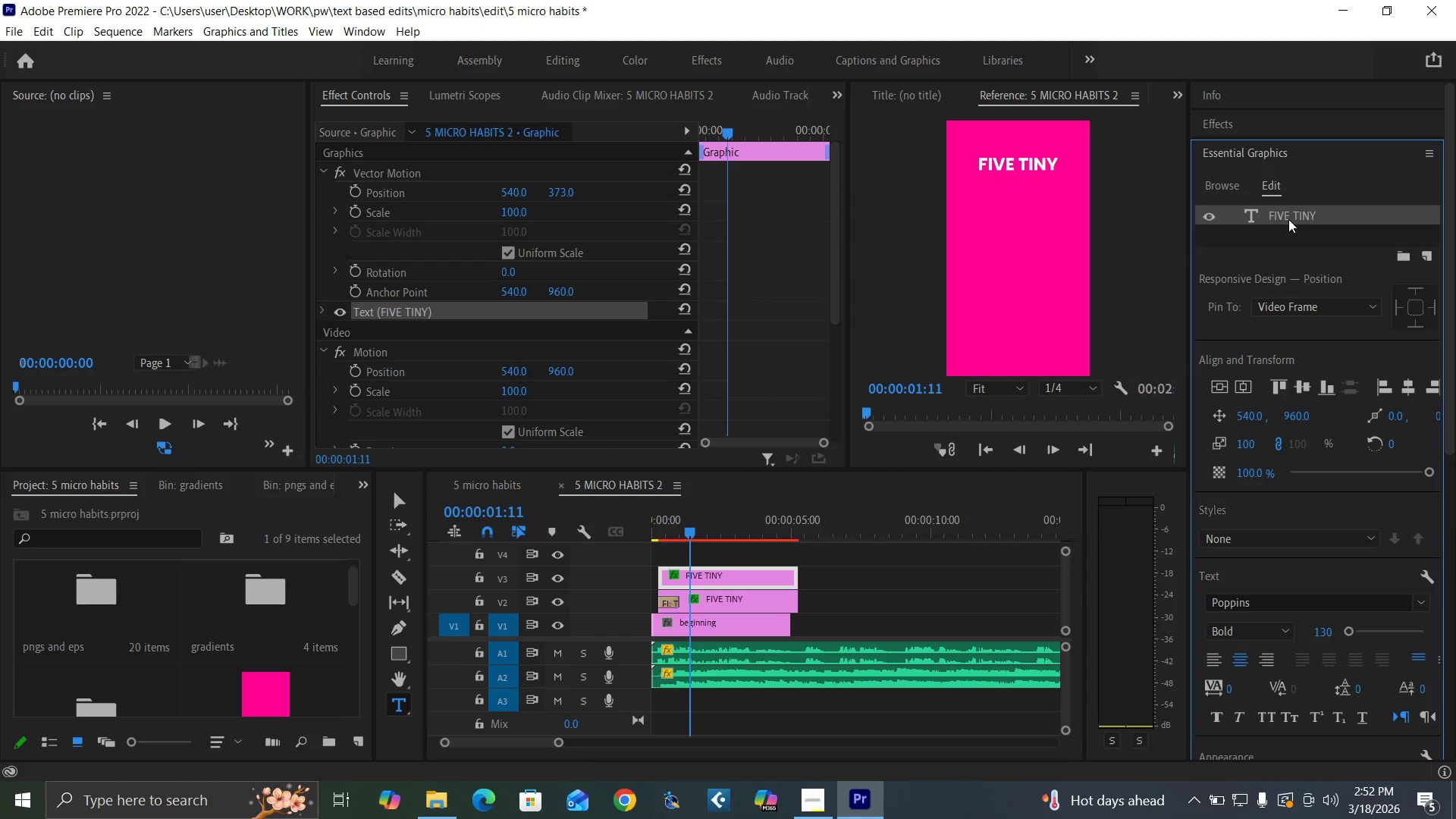 
triple_click([1288, 219])
 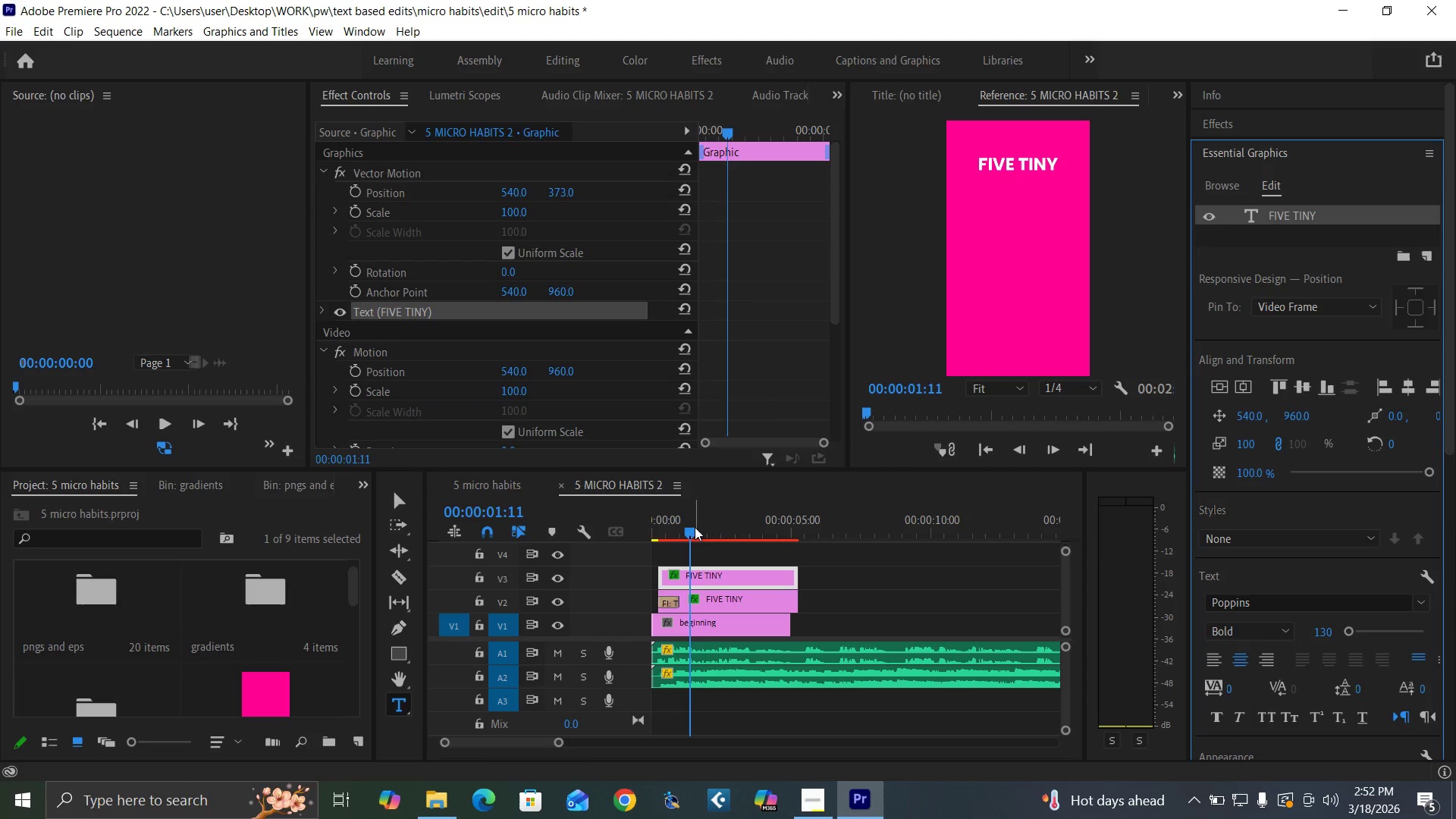 
left_click([721, 529])
 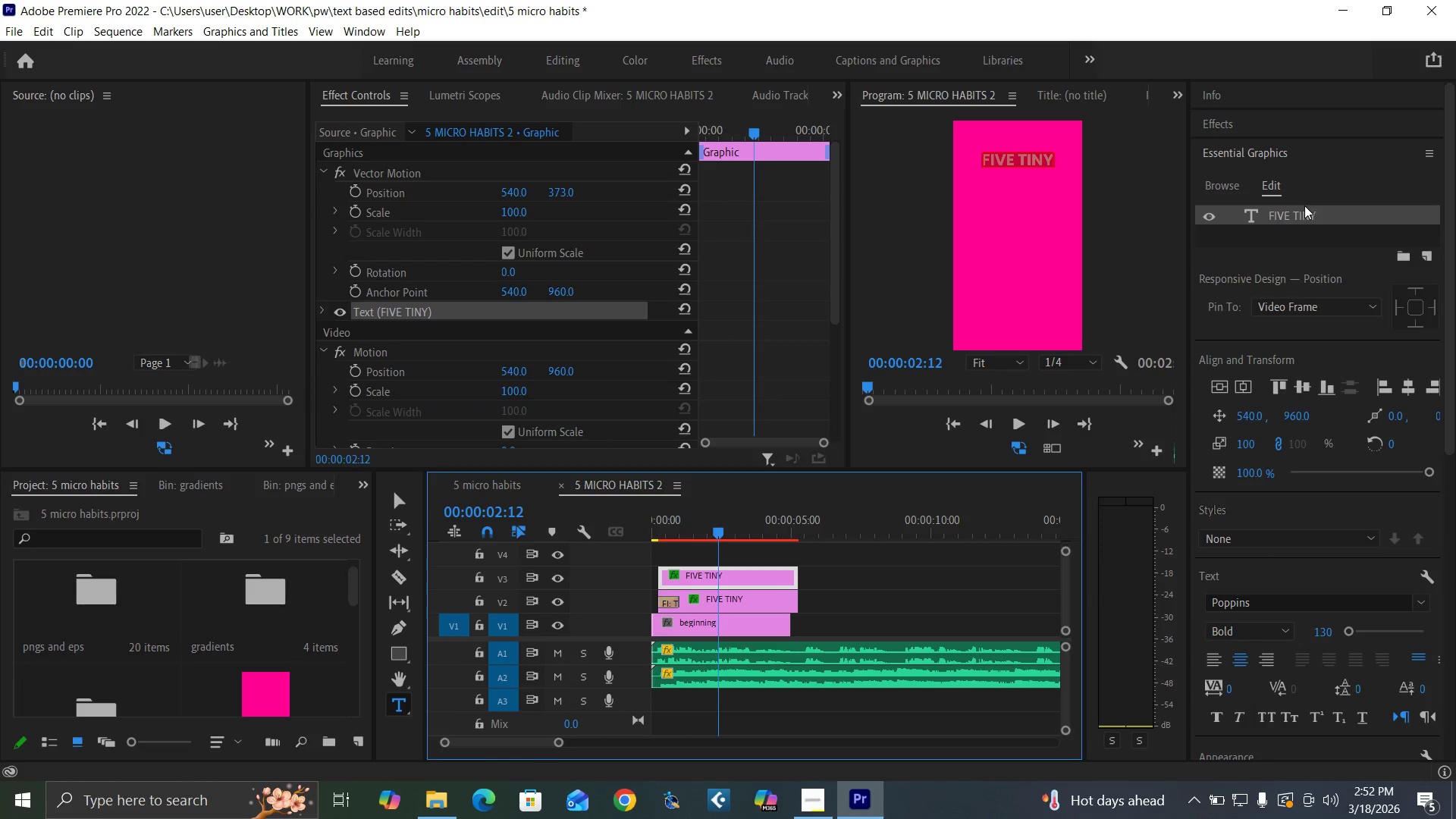 
double_click([1304, 210])
 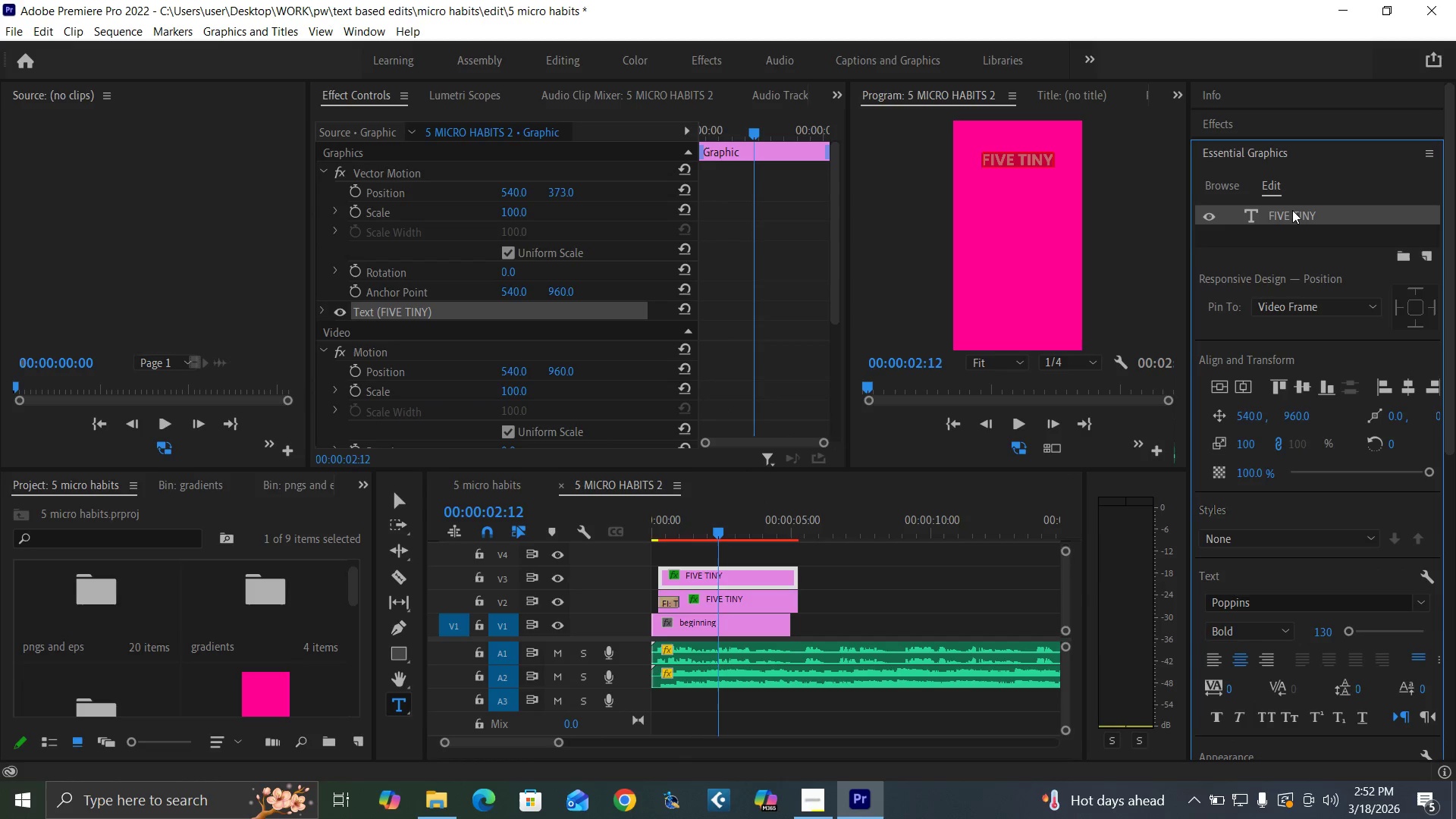 
type(HABITS)
 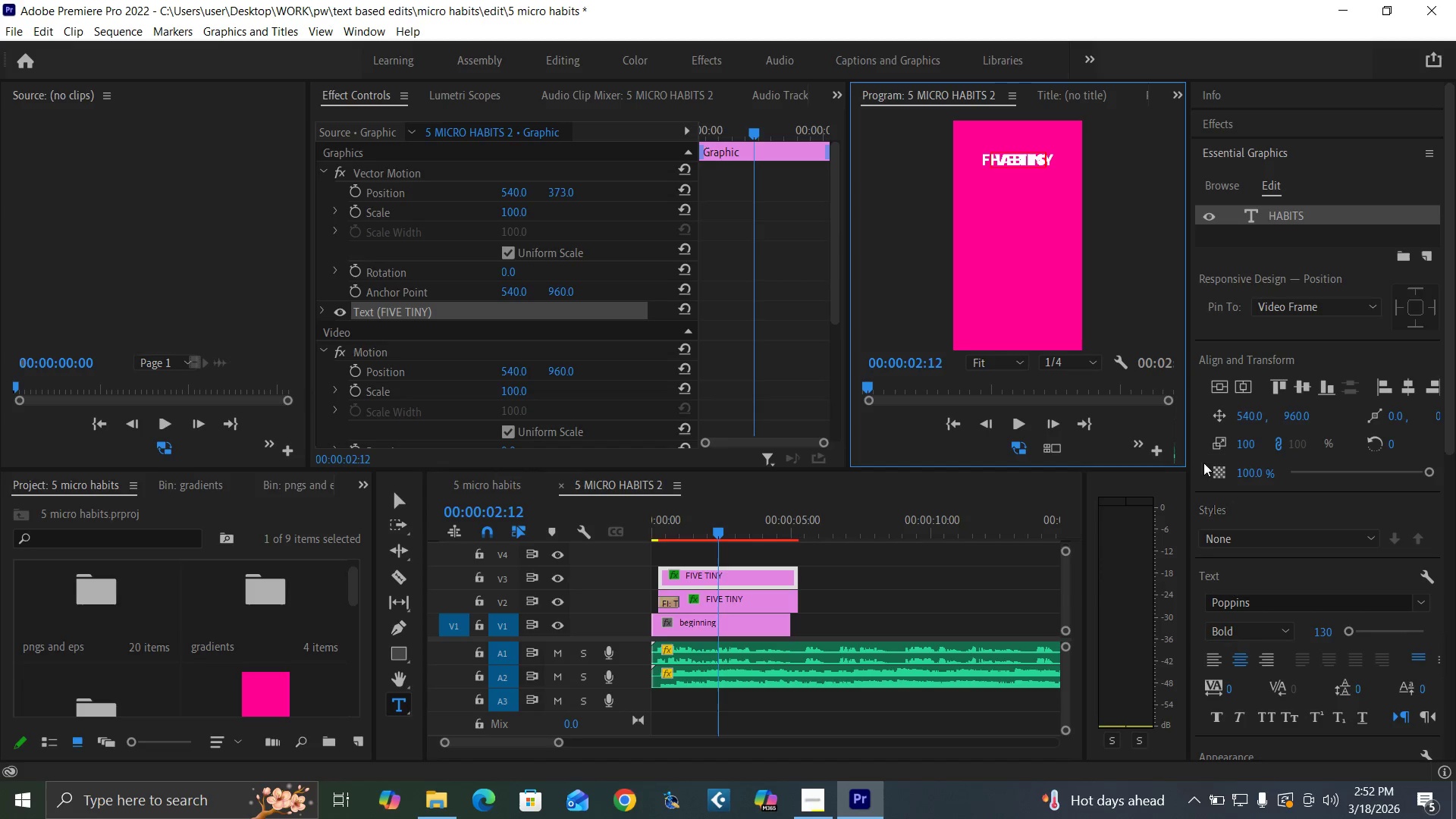 
left_click([1327, 632])
 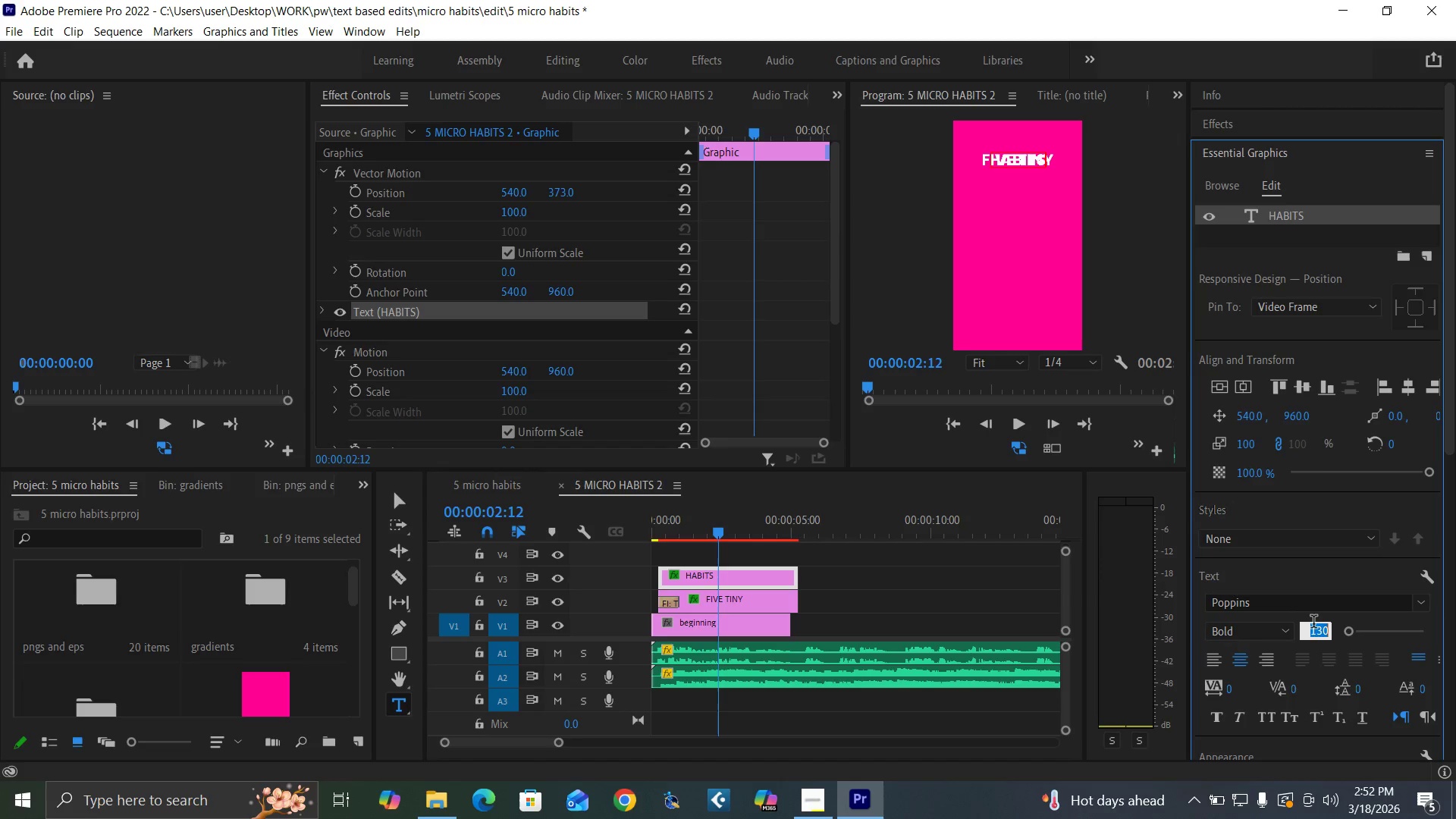 
type(210)
 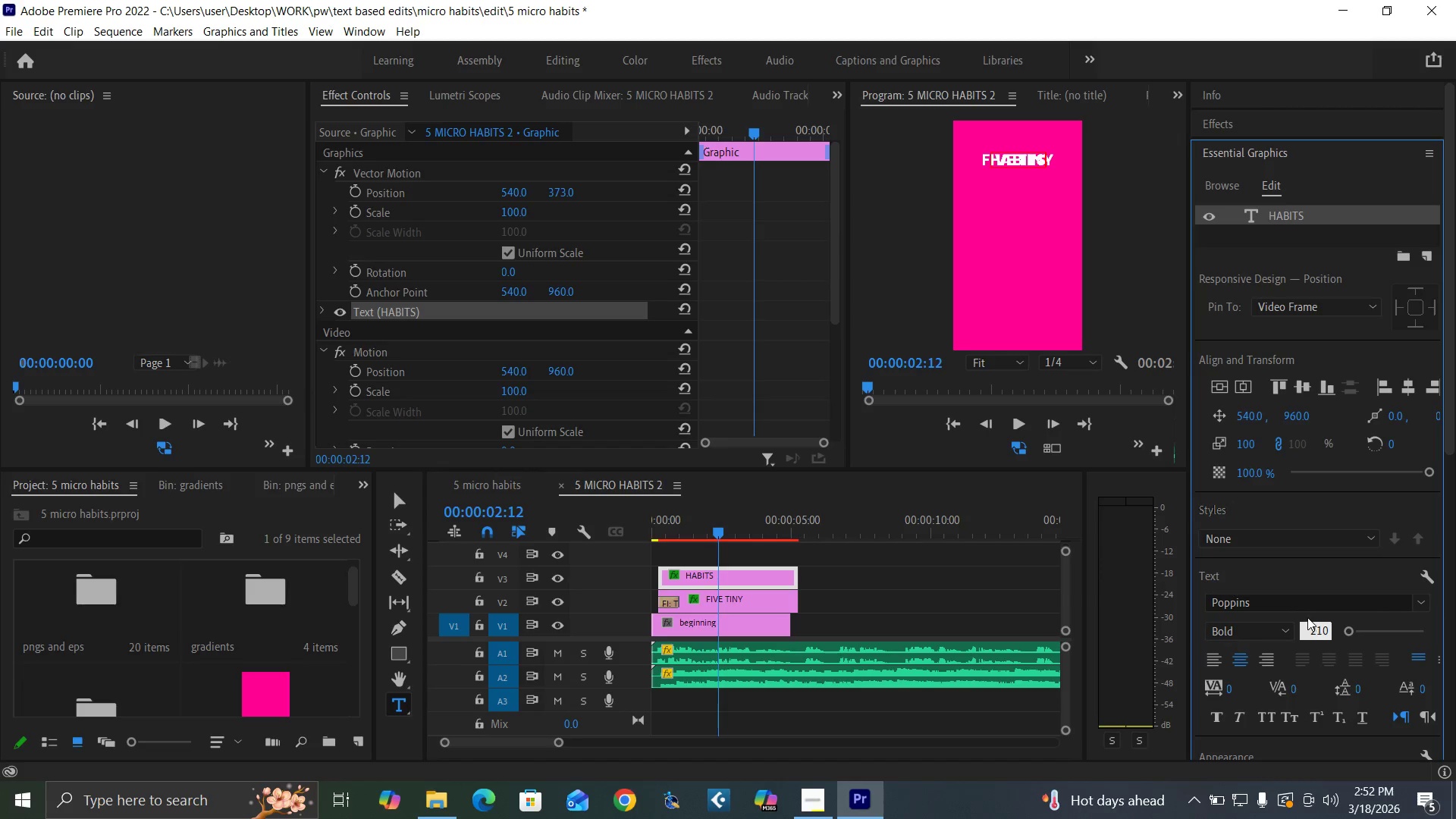 
key(Enter)
 